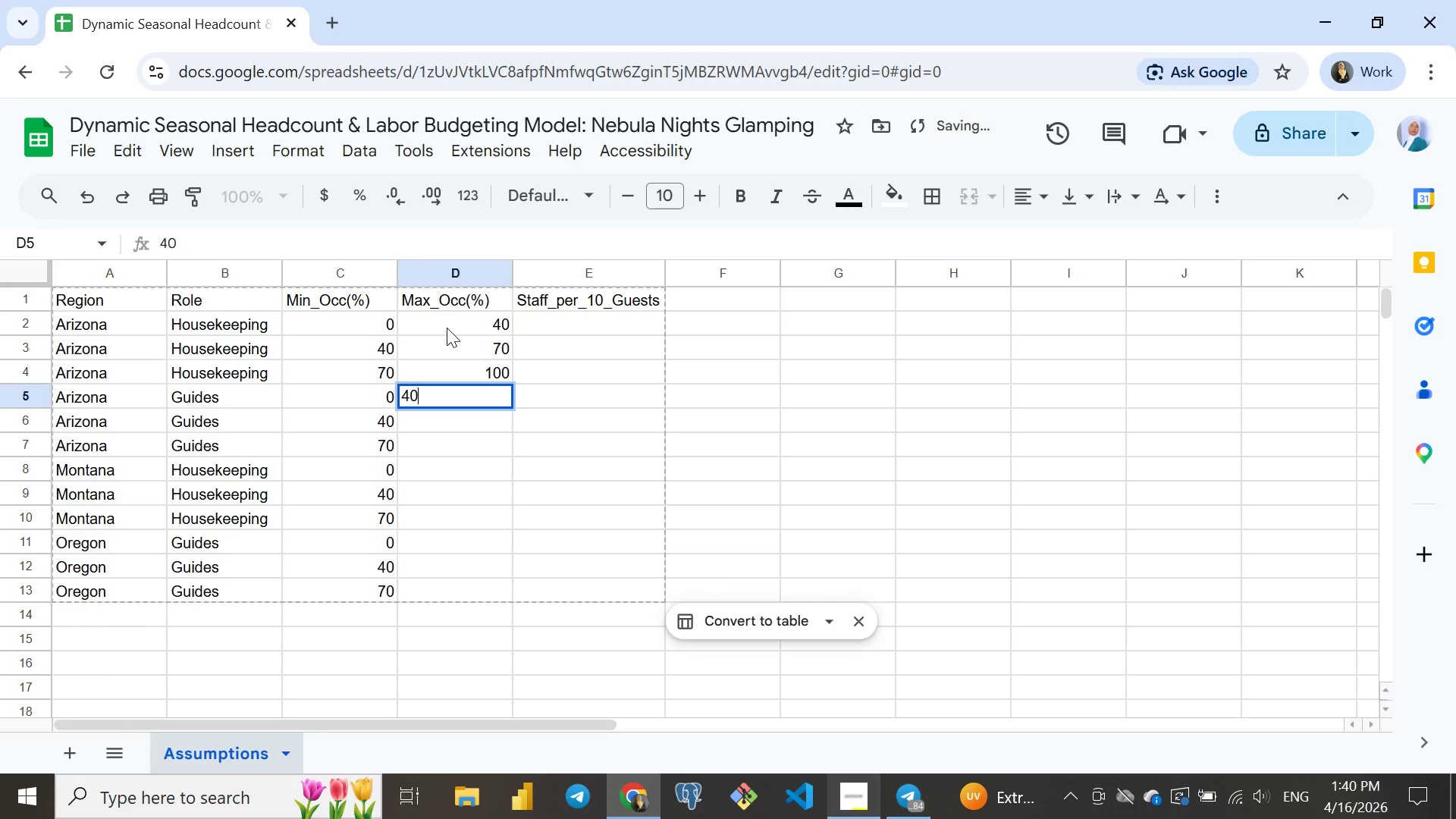 
type(40)
 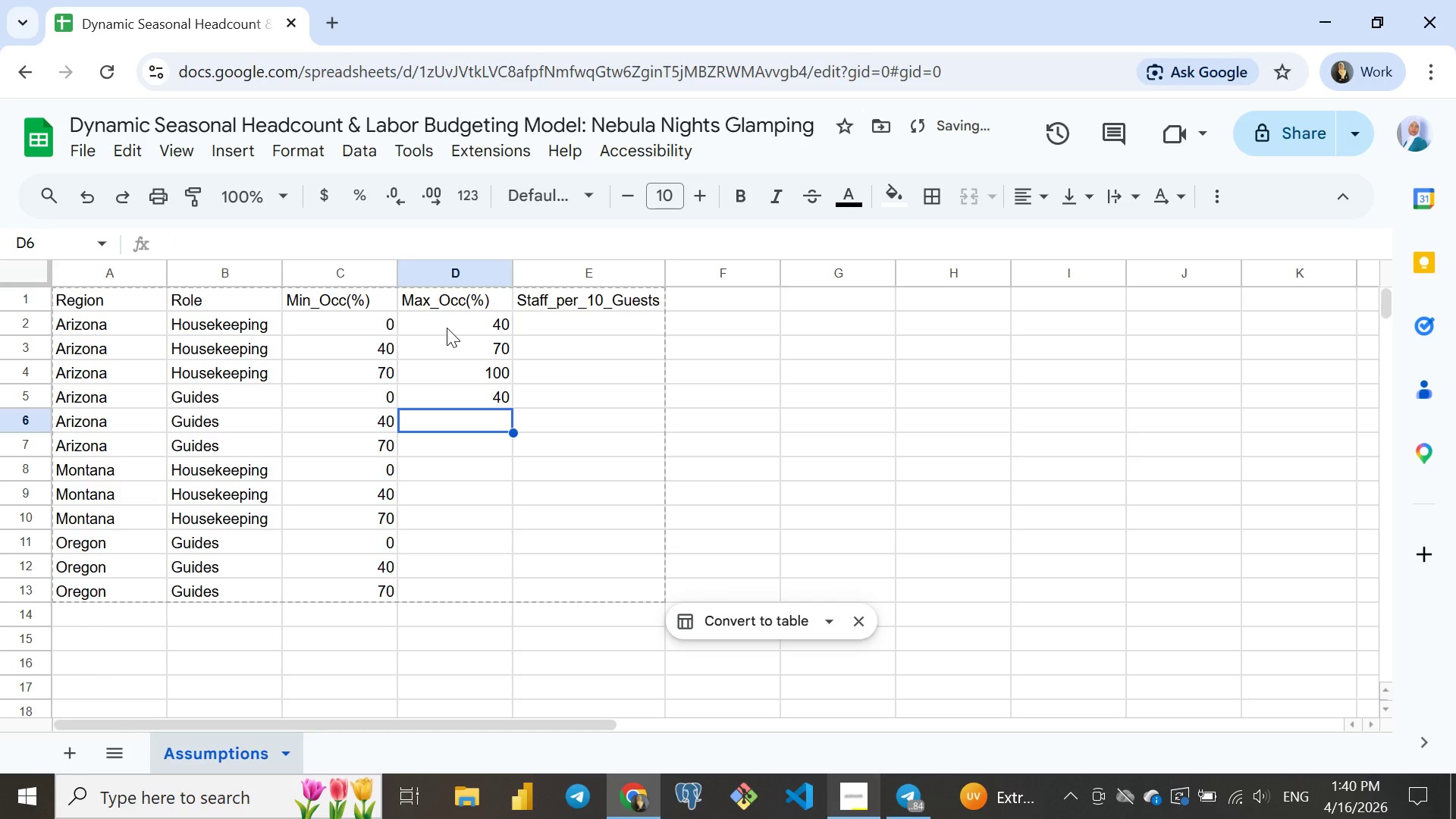 
key(Enter)
 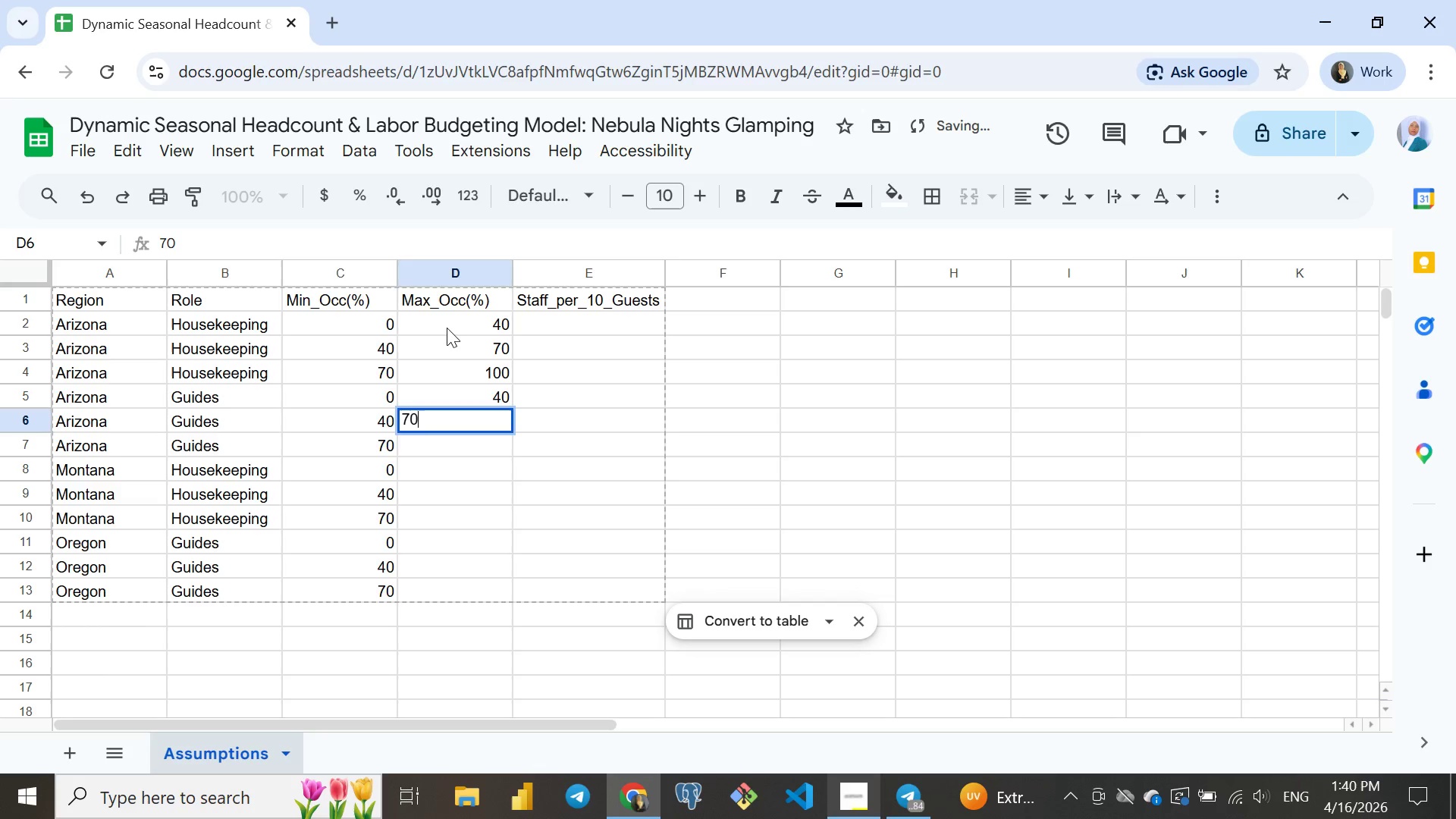 
type(70)
 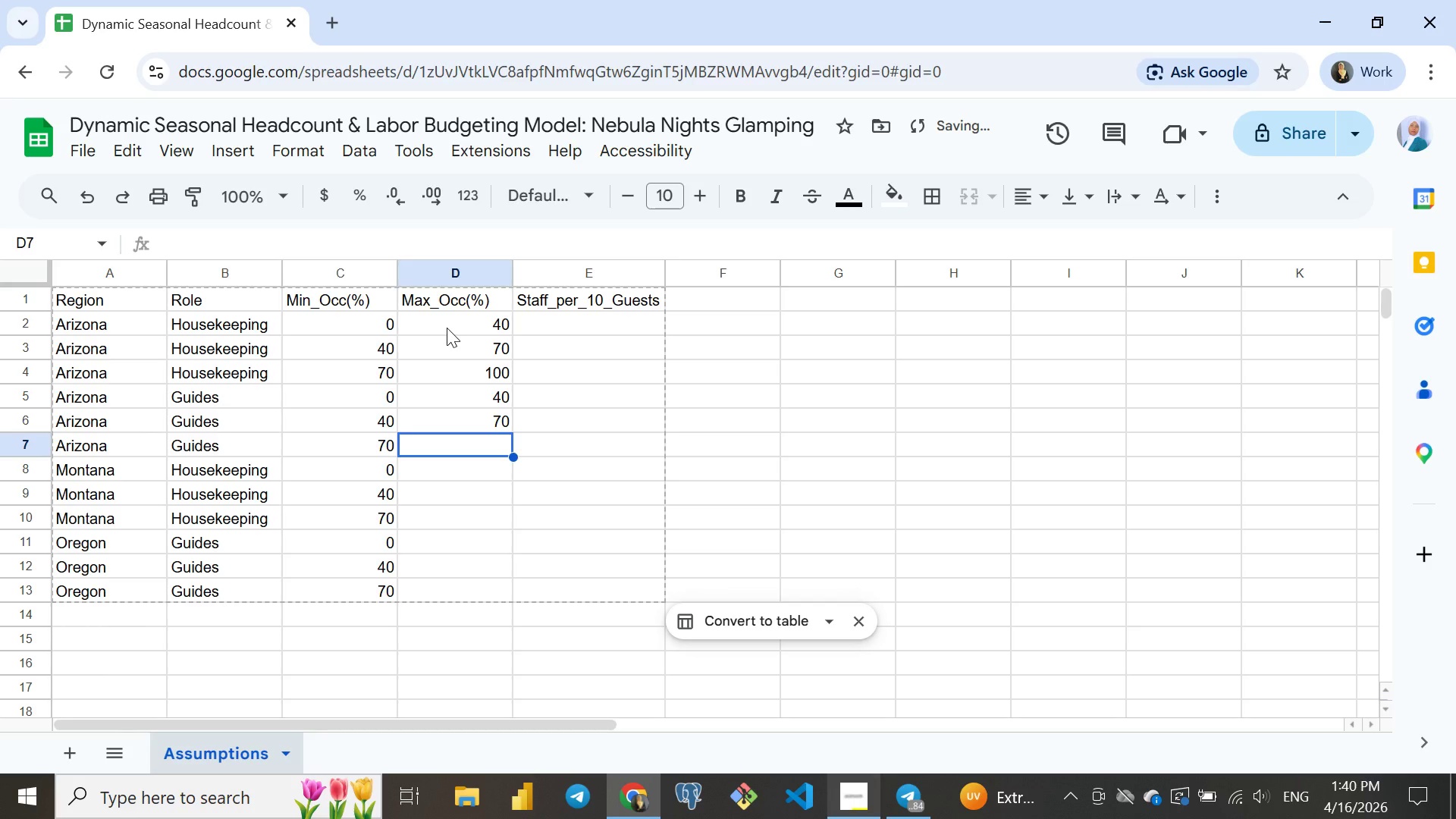 
key(Enter)
 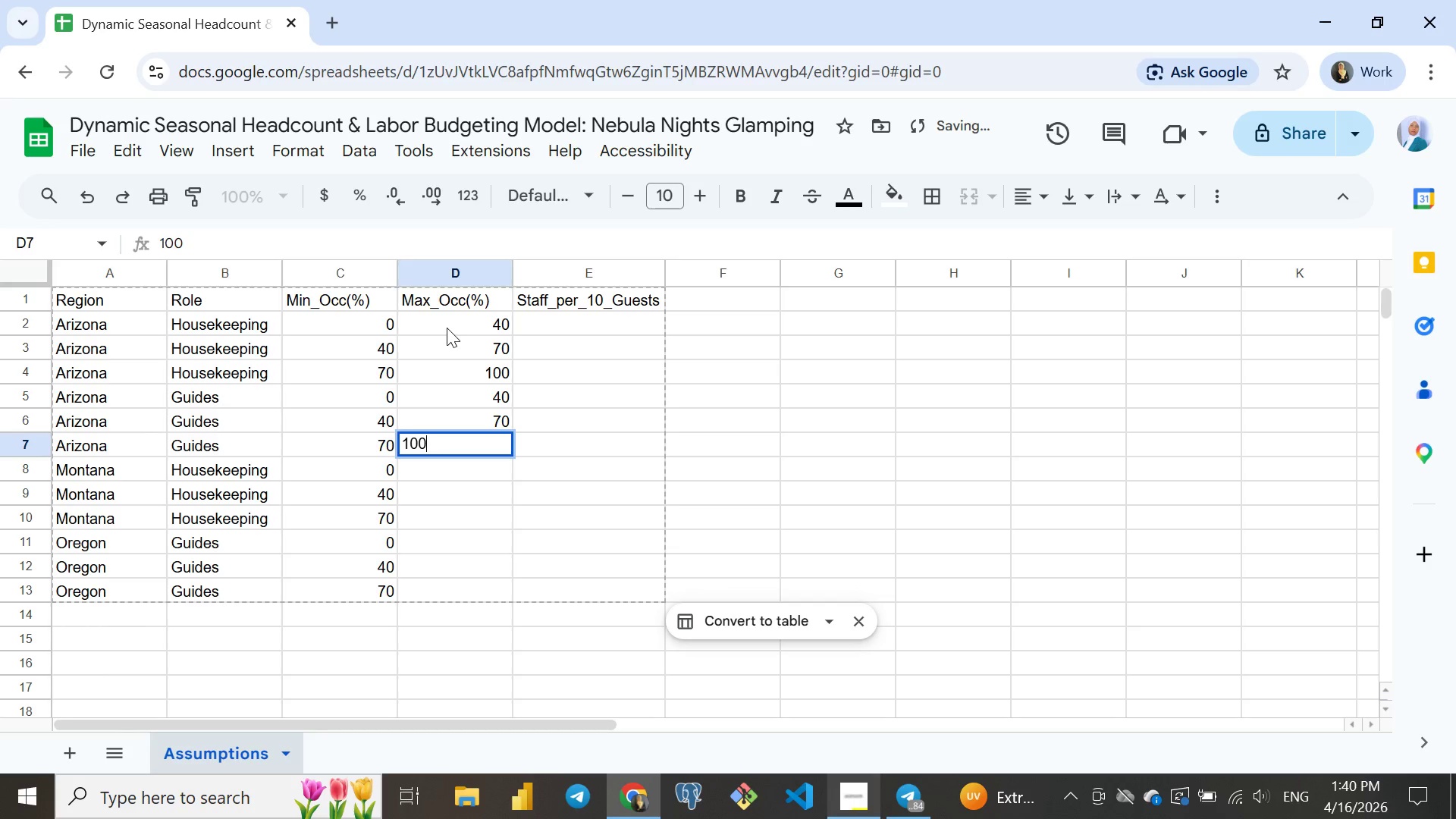 
type(100)
 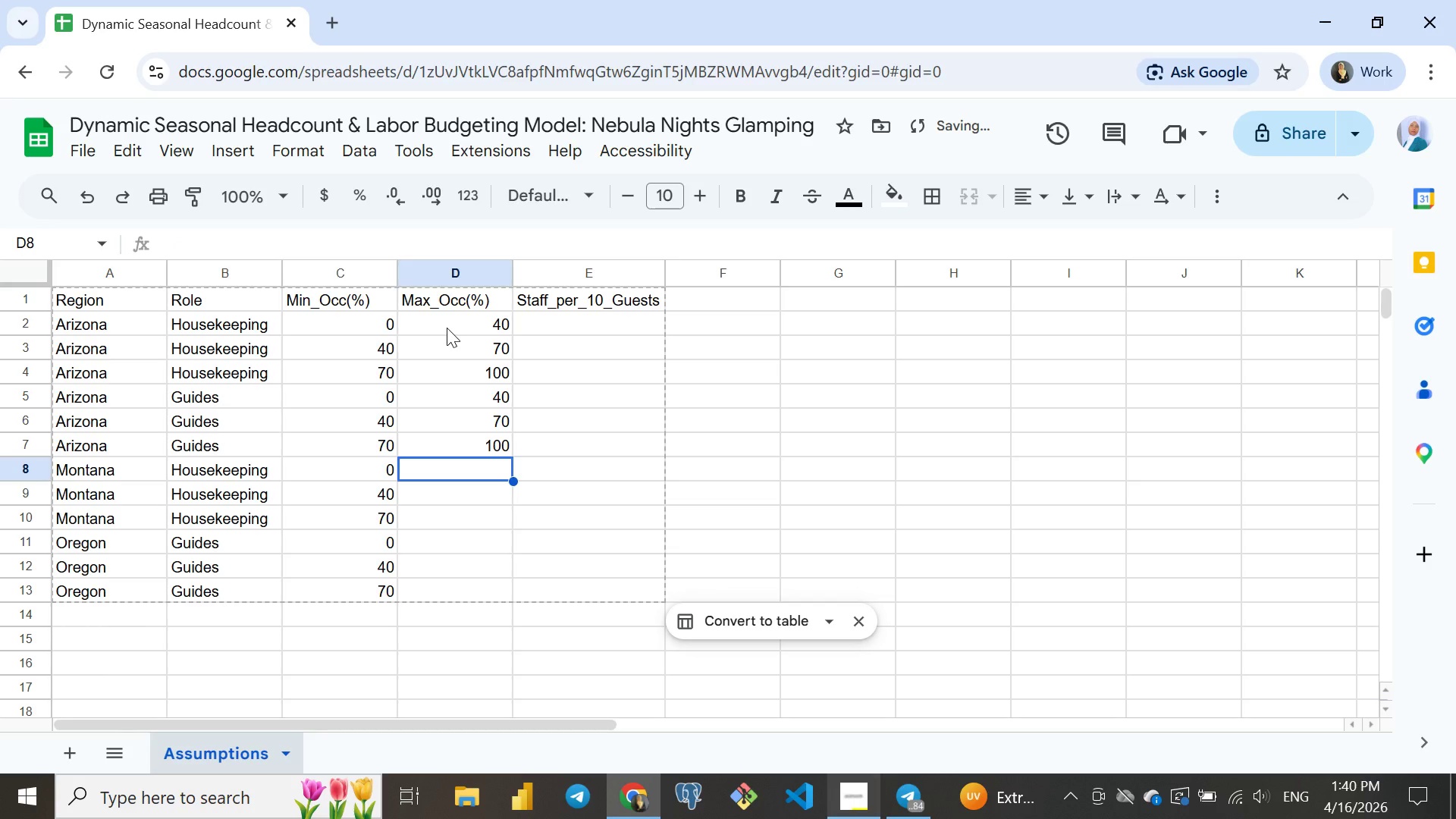 
key(Enter)
 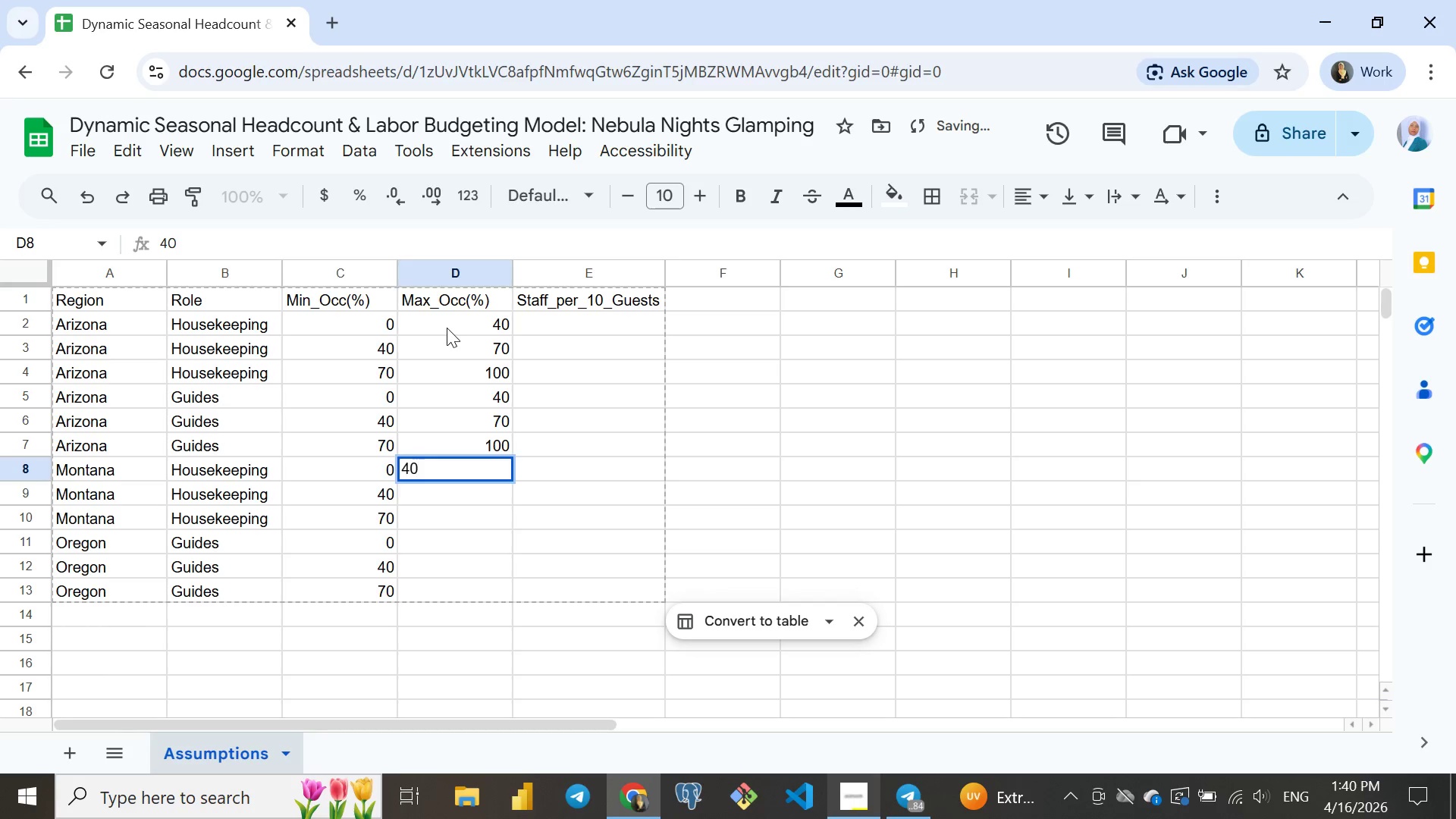 
type(40)
 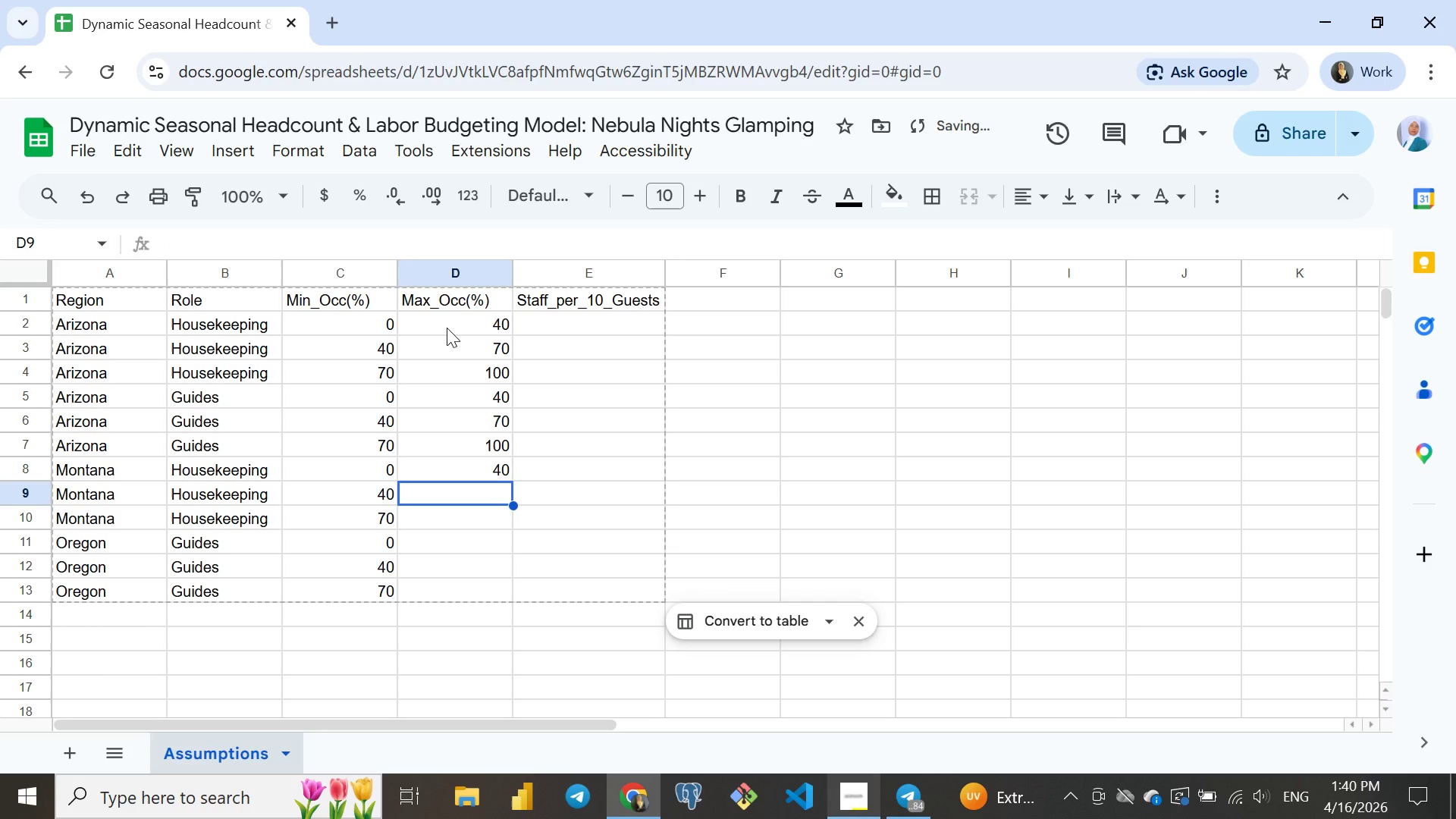 
key(Enter)
 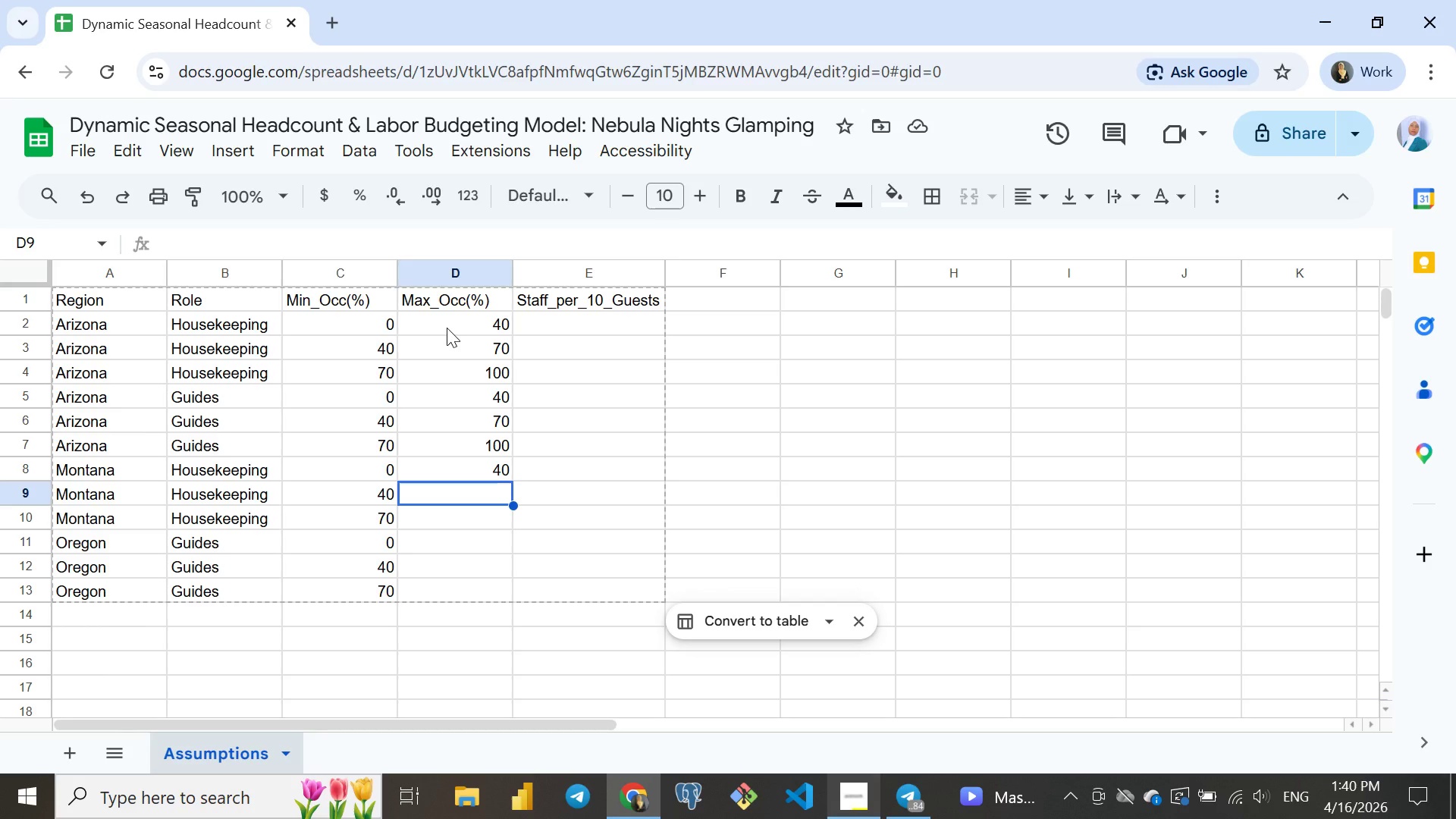 
wait(11.05)
 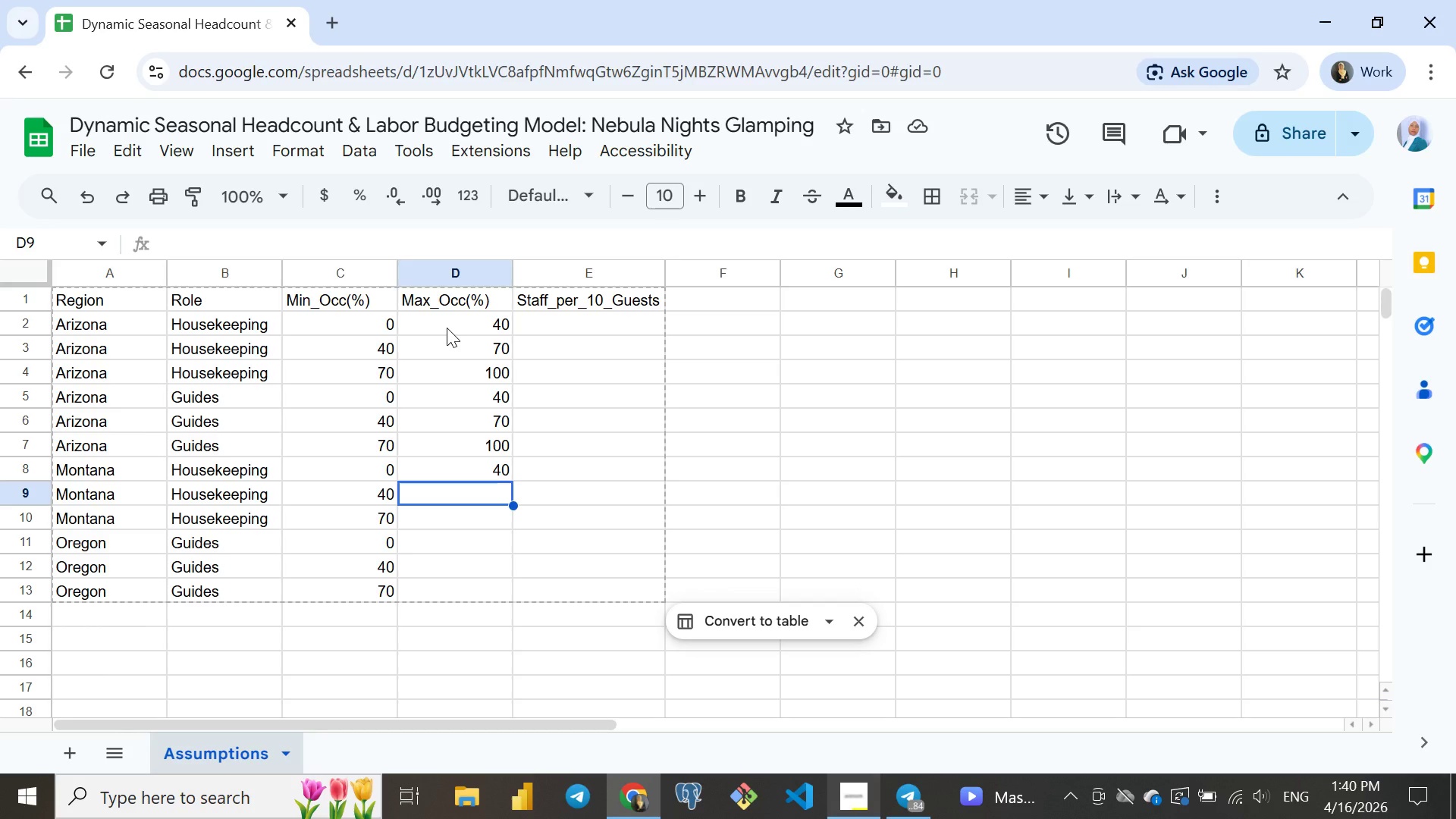 
type(70)
 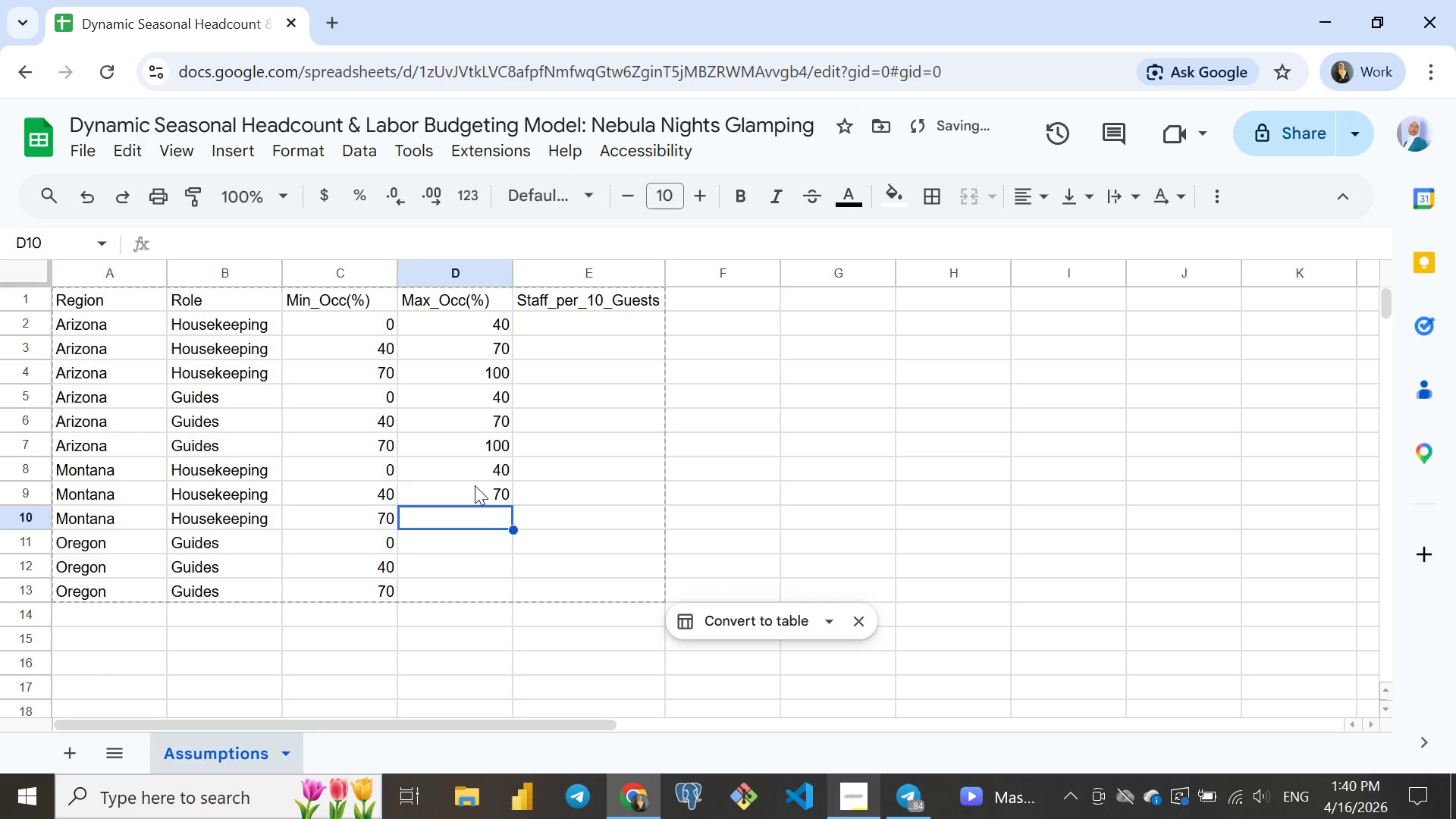 
key(Enter)
 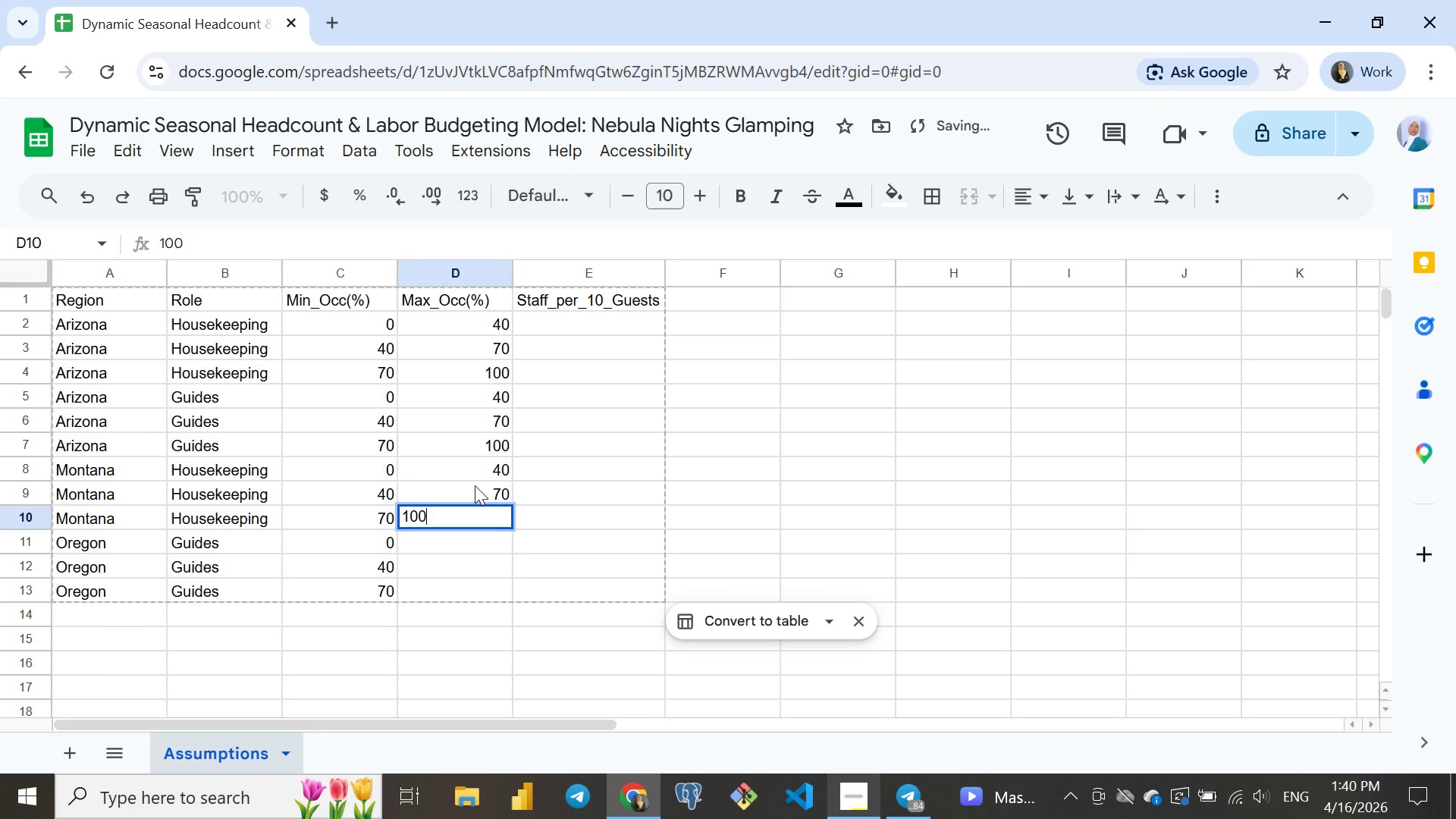 
type(100)
 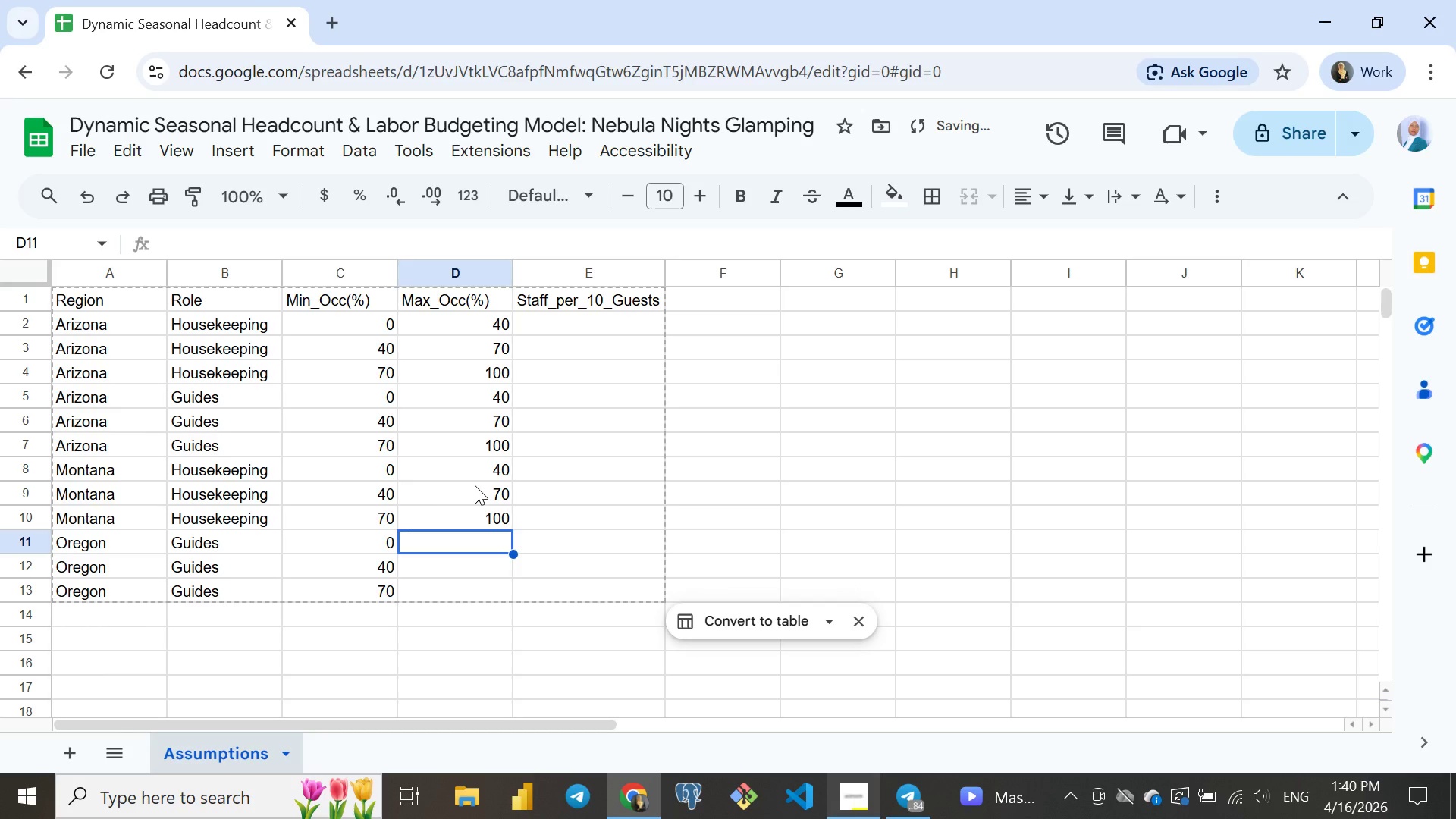 
key(Enter)
 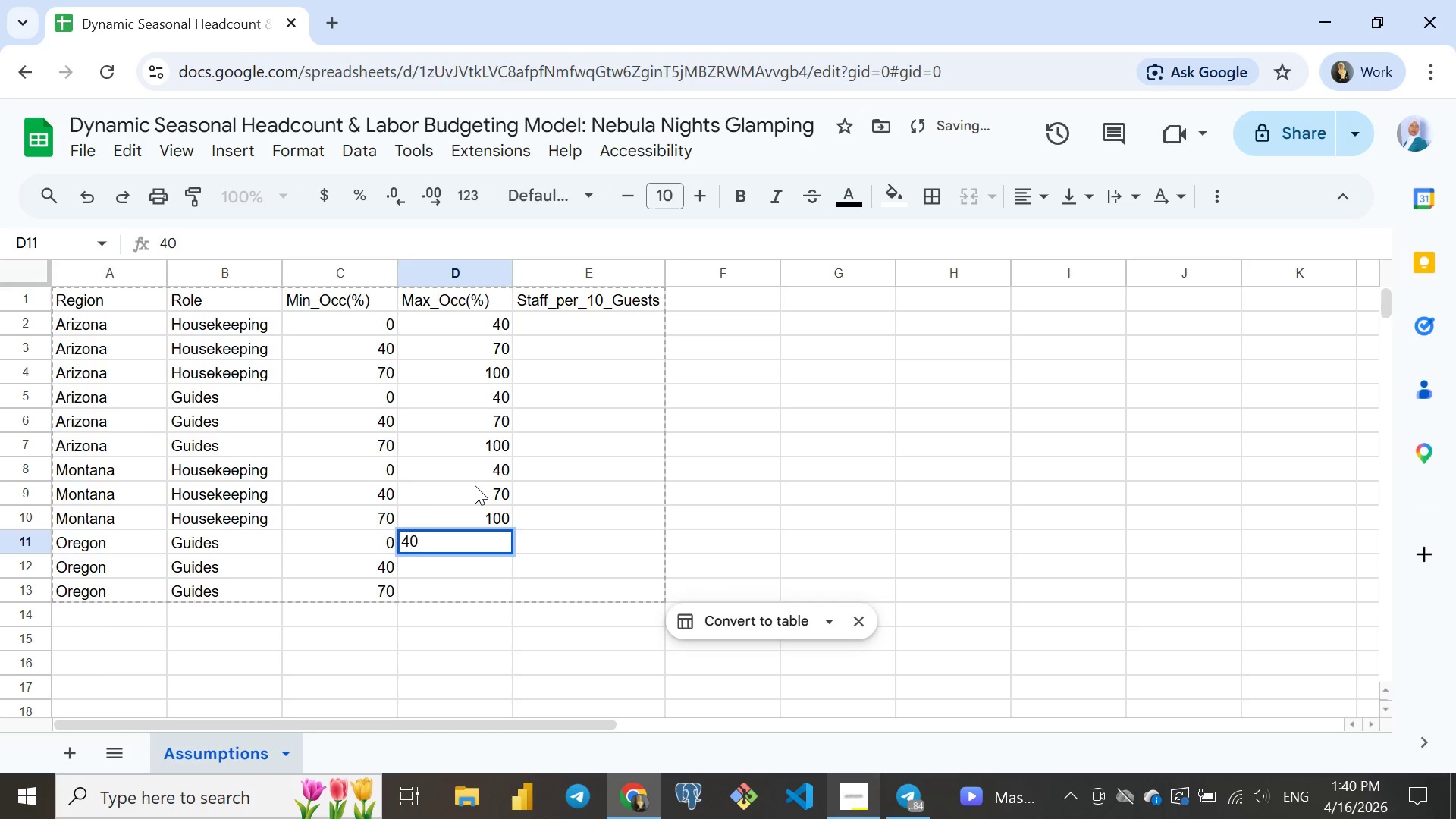 
type(40)
 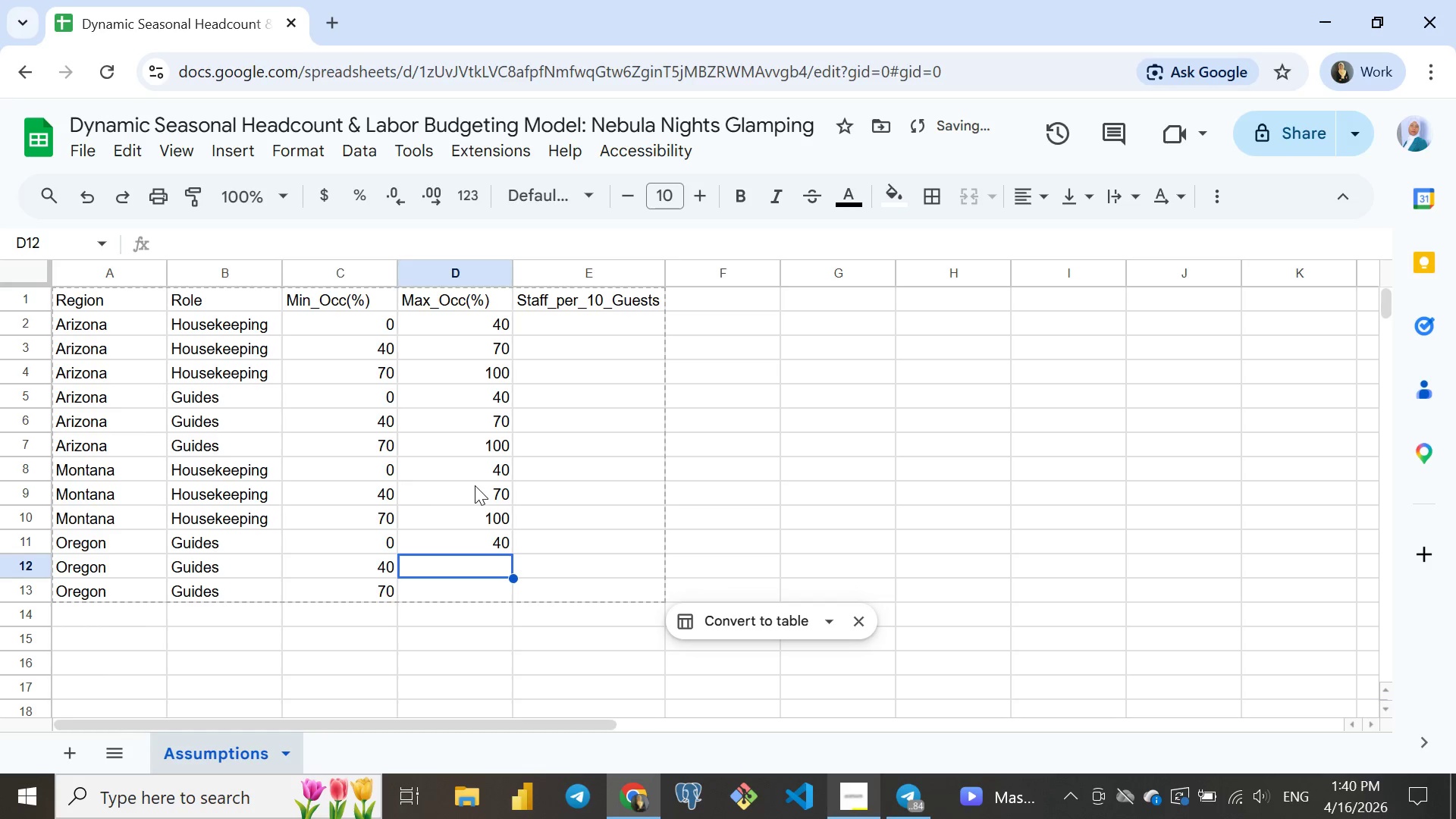 
key(Enter)
 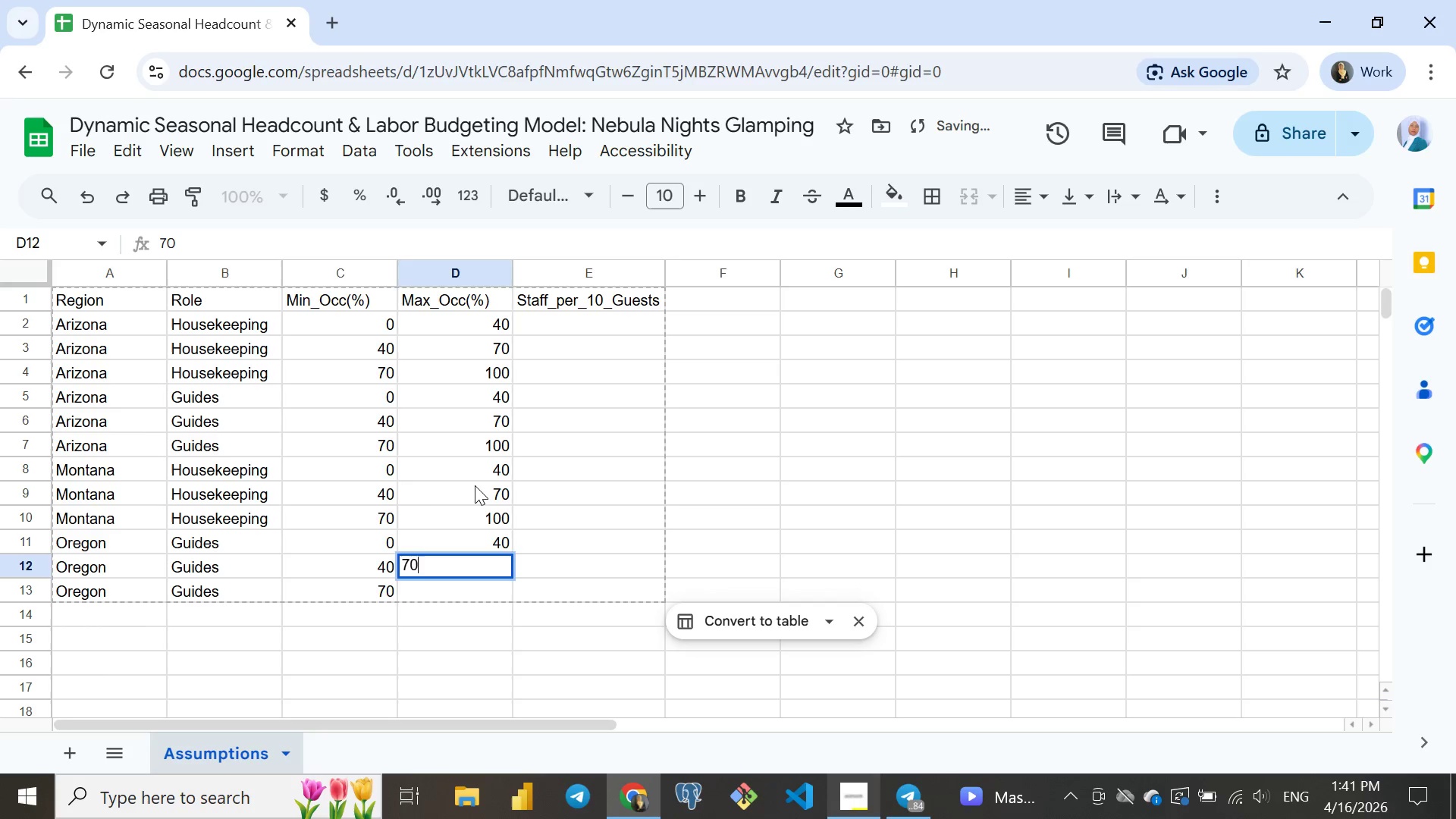 
type(70)
 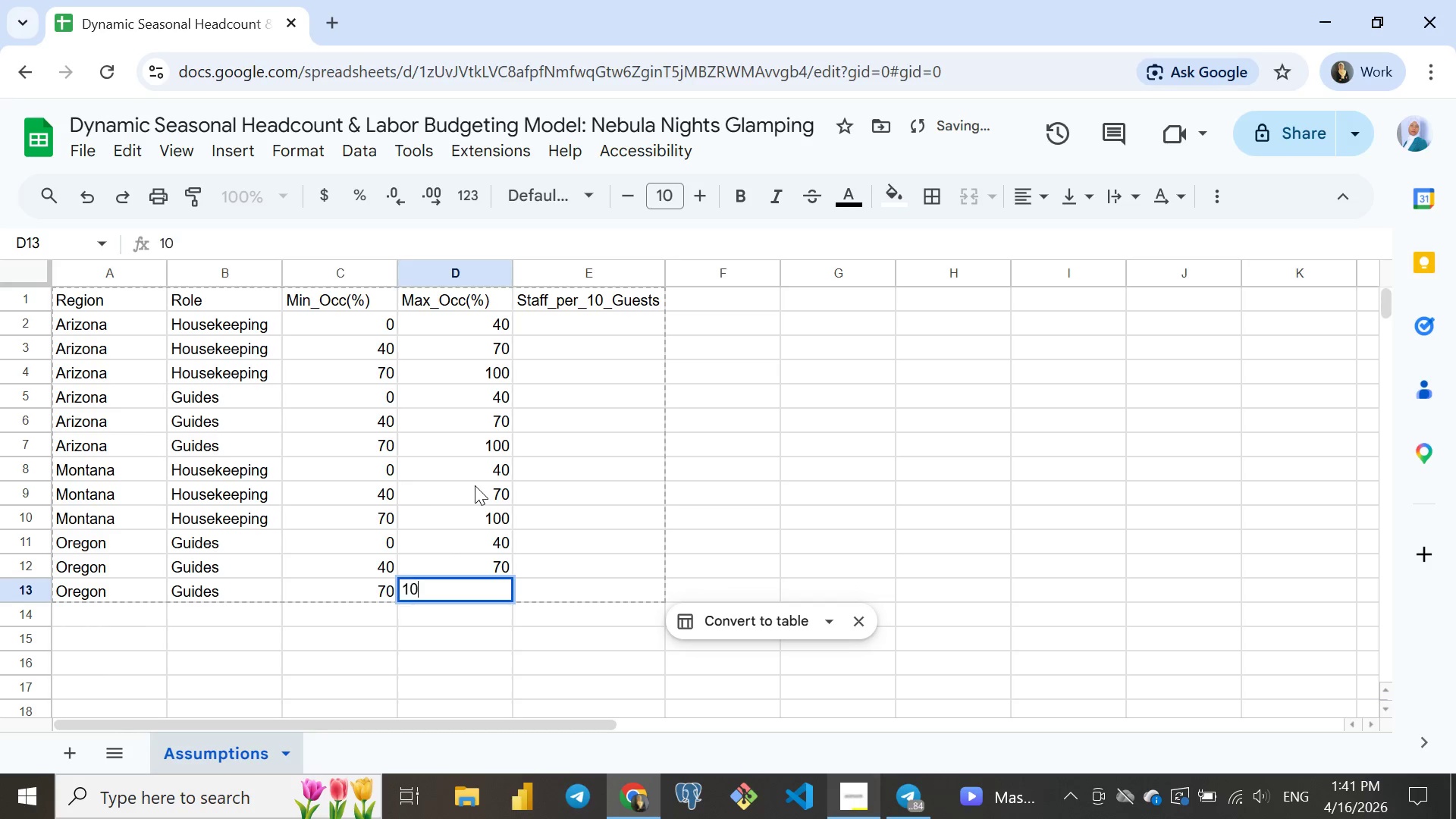 
key(Enter)
 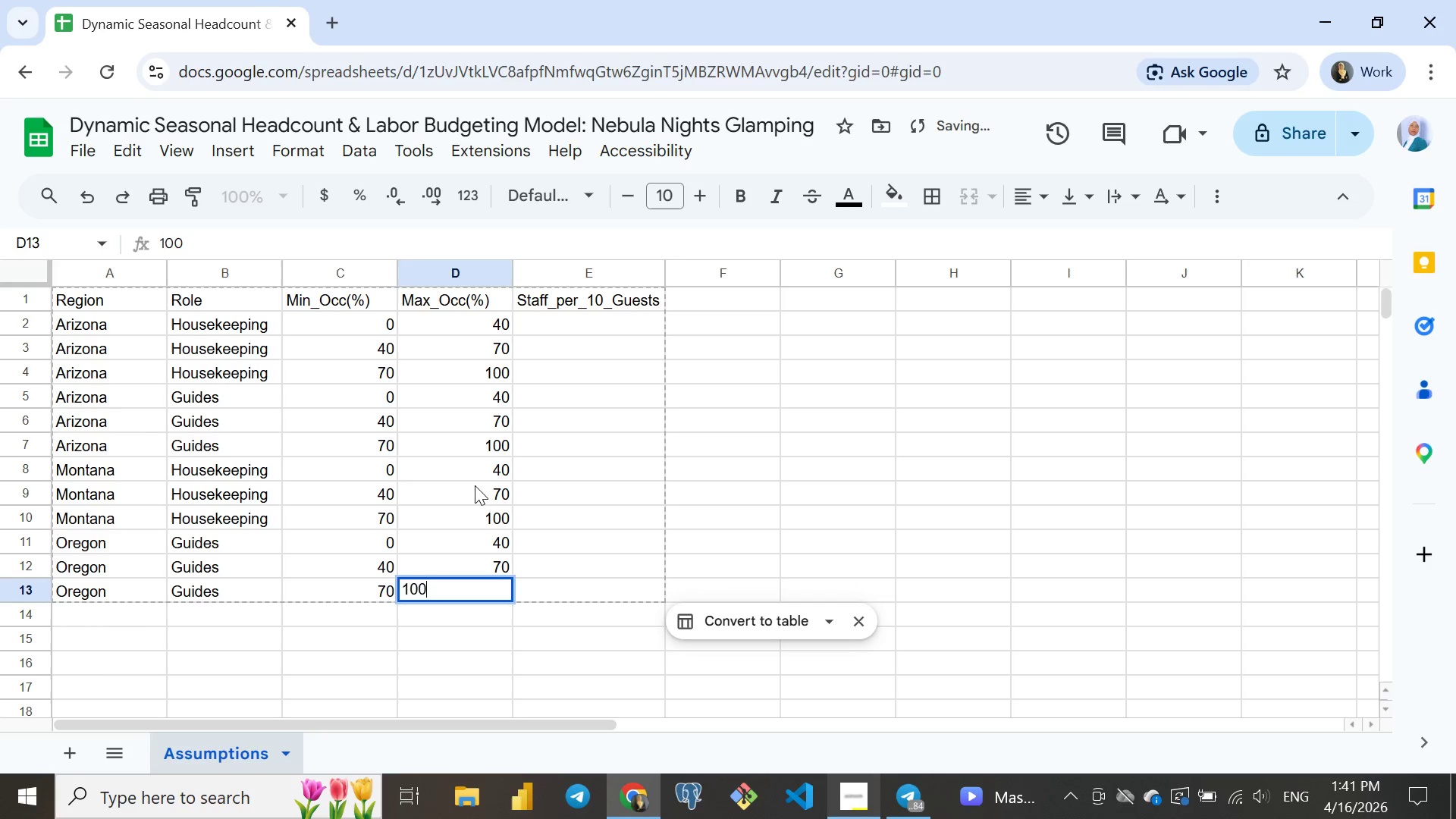 
type(100)
 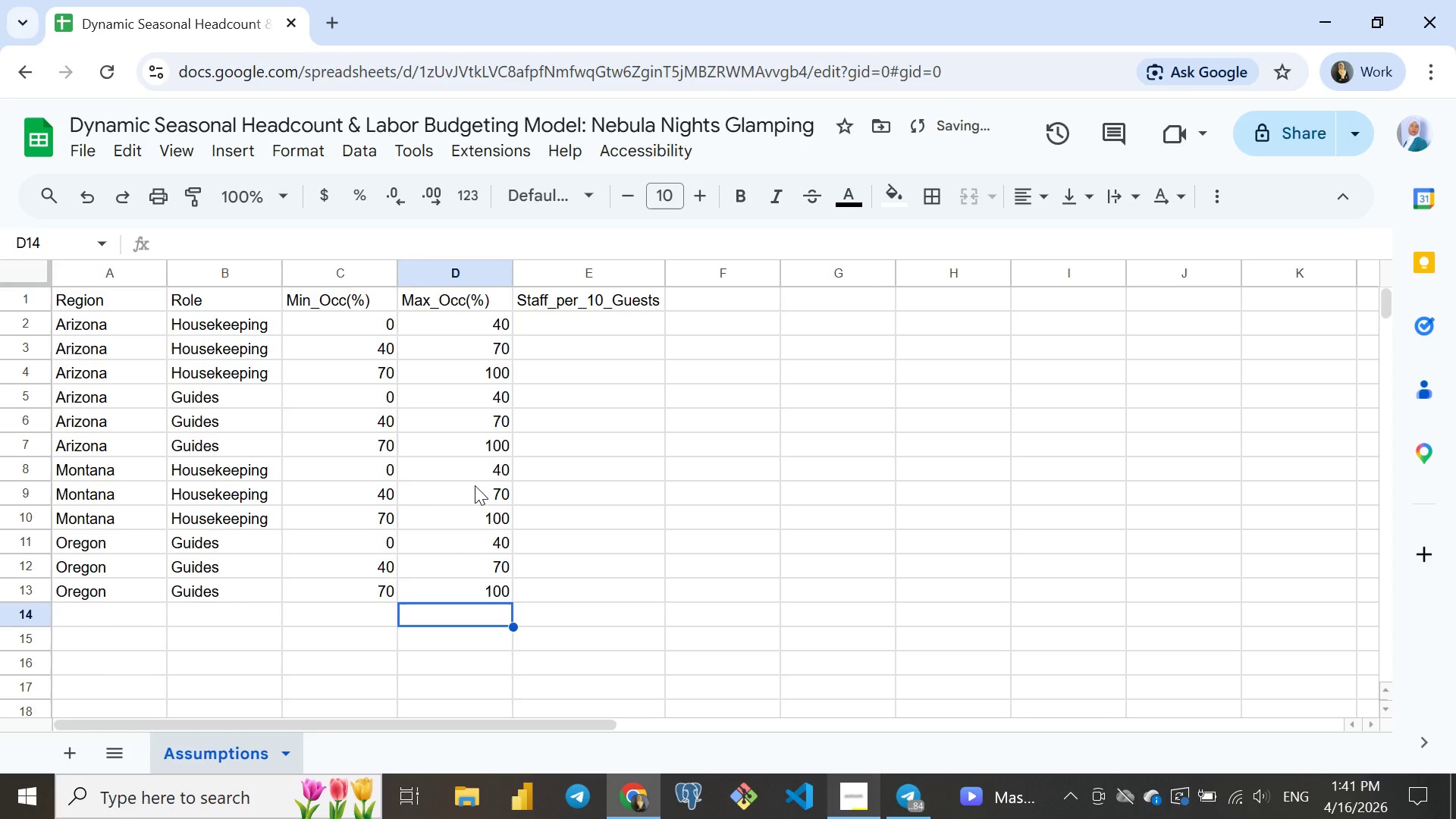 
key(Enter)
 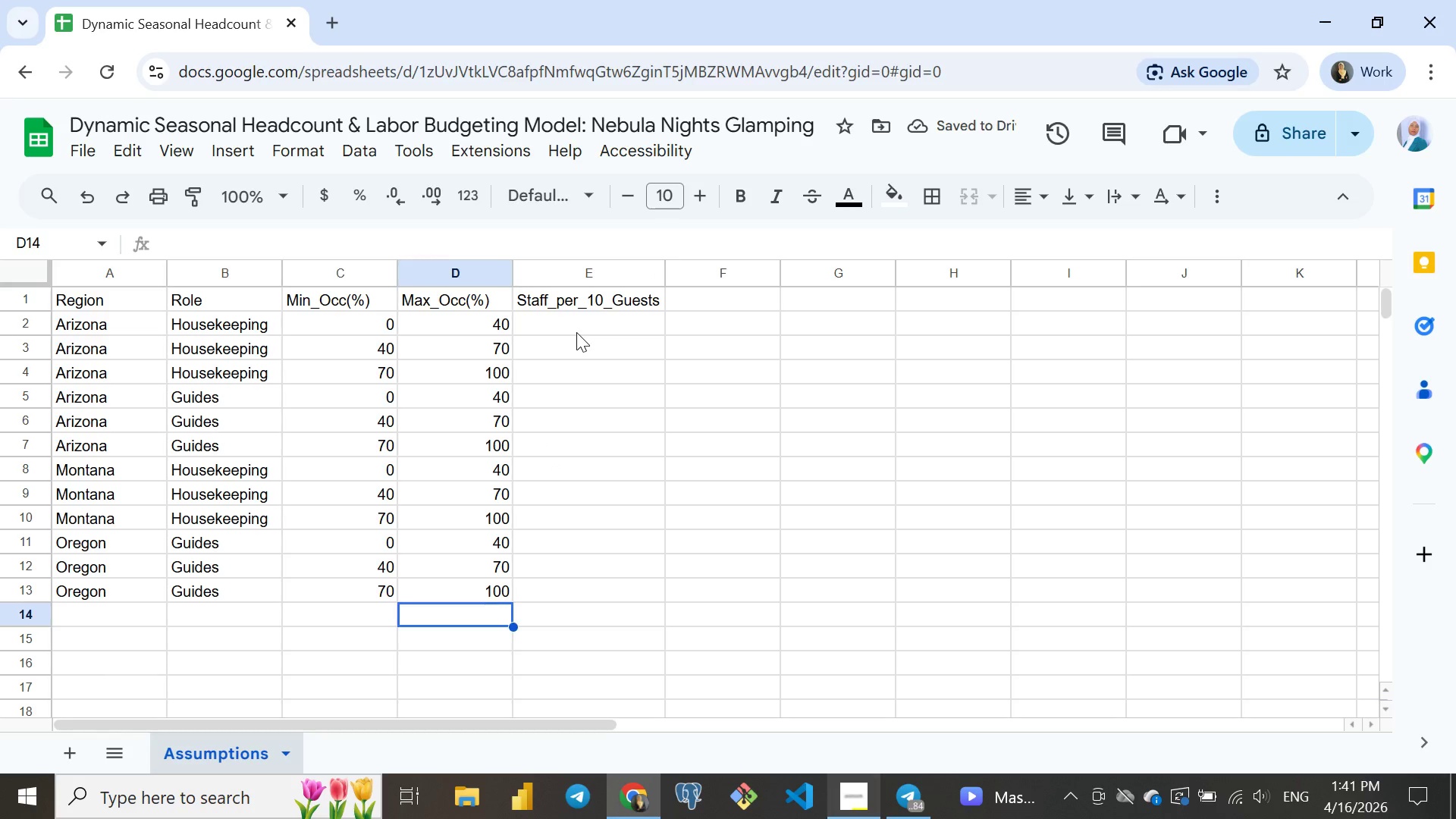 
left_click([576, 332])
 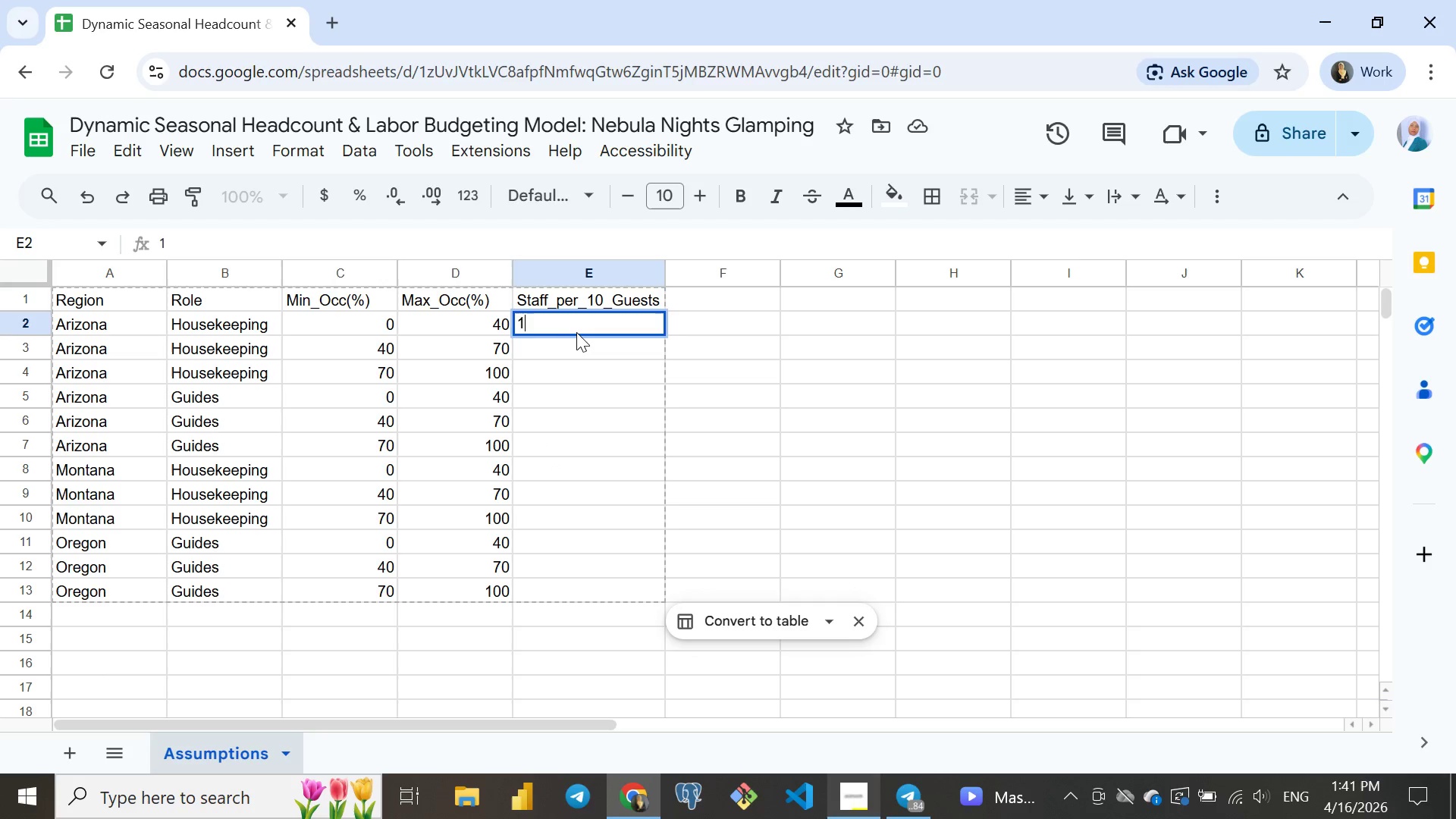 
key(1)
 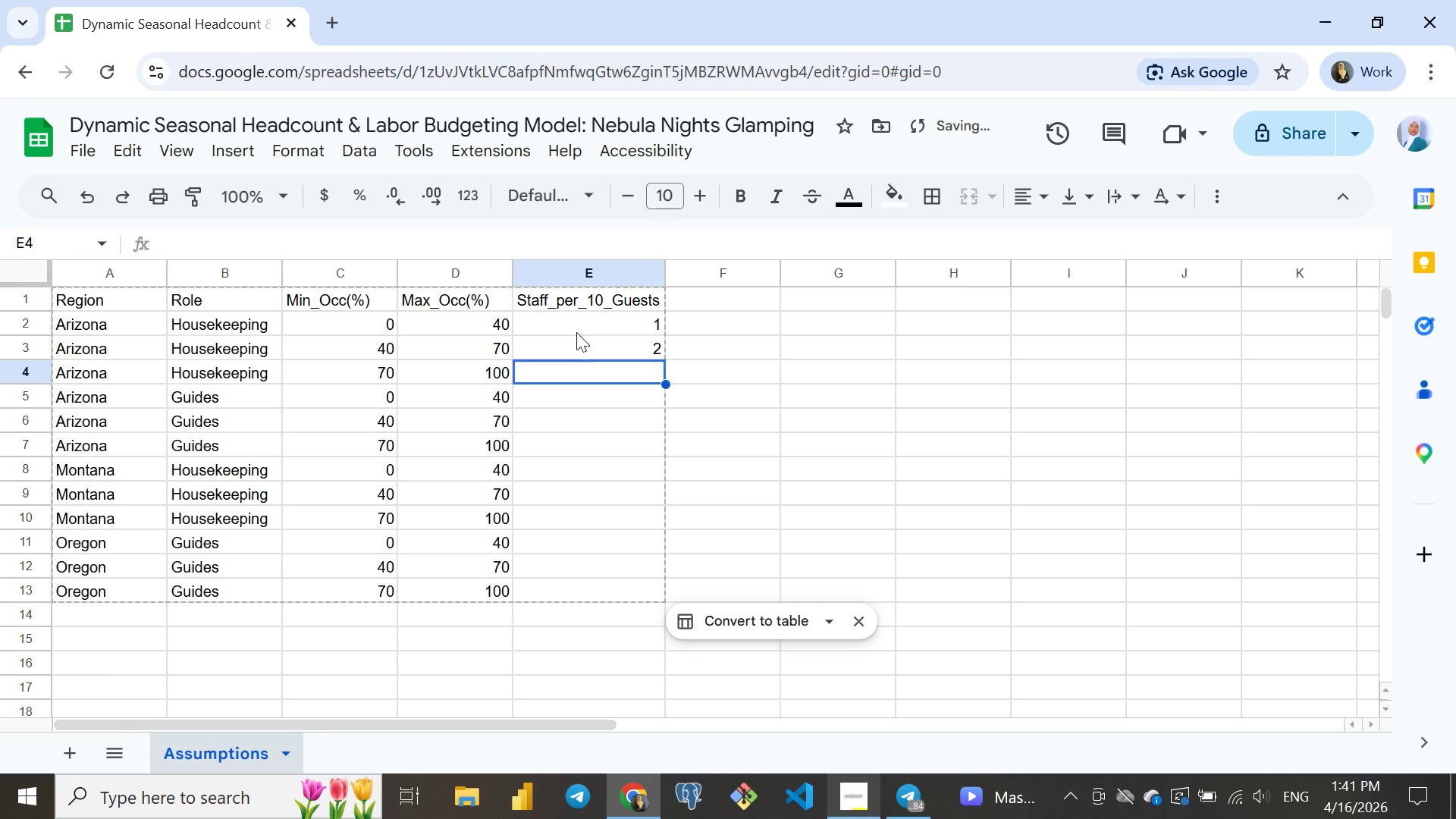 
key(Enter)
 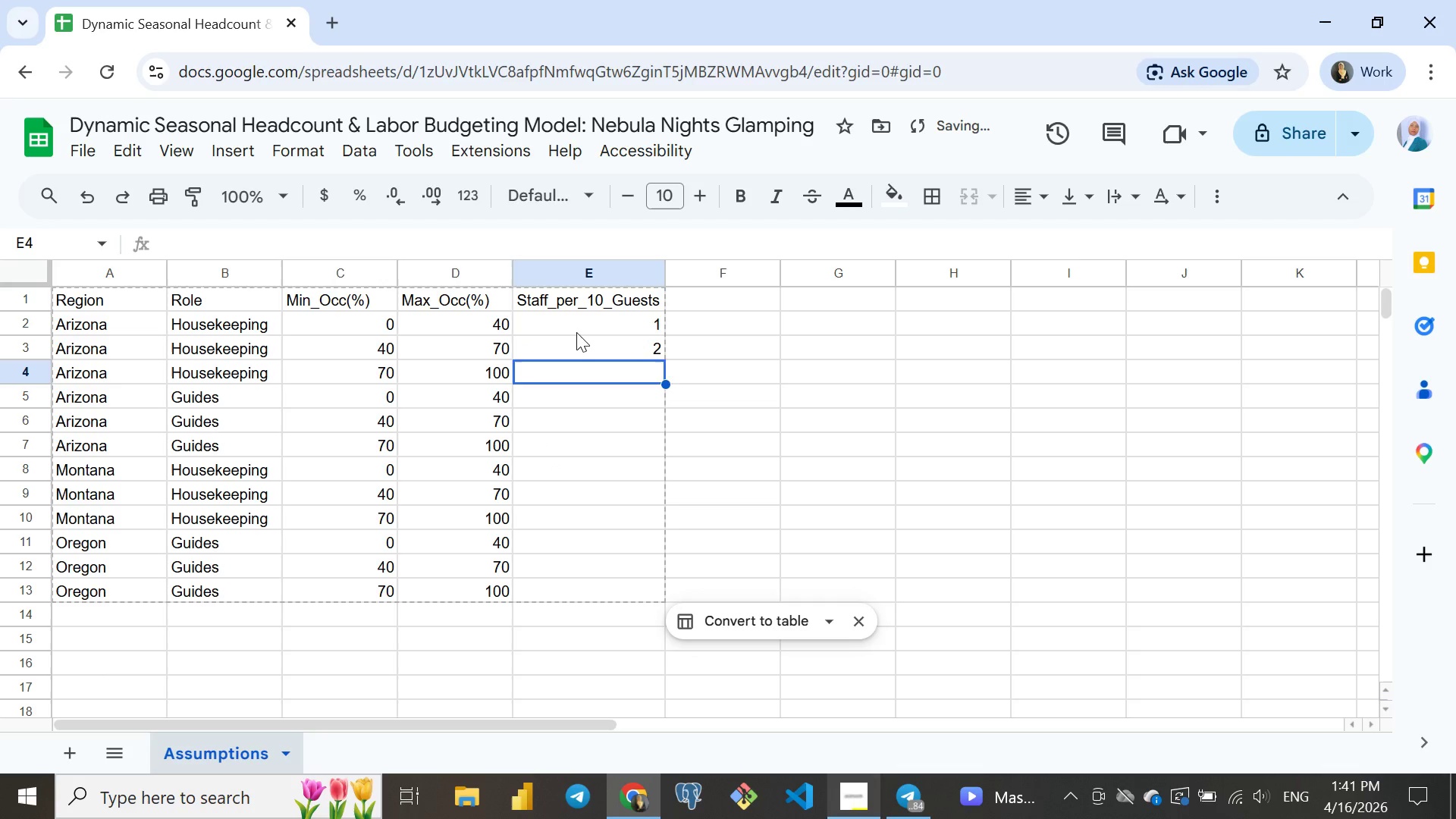 
key(2)
 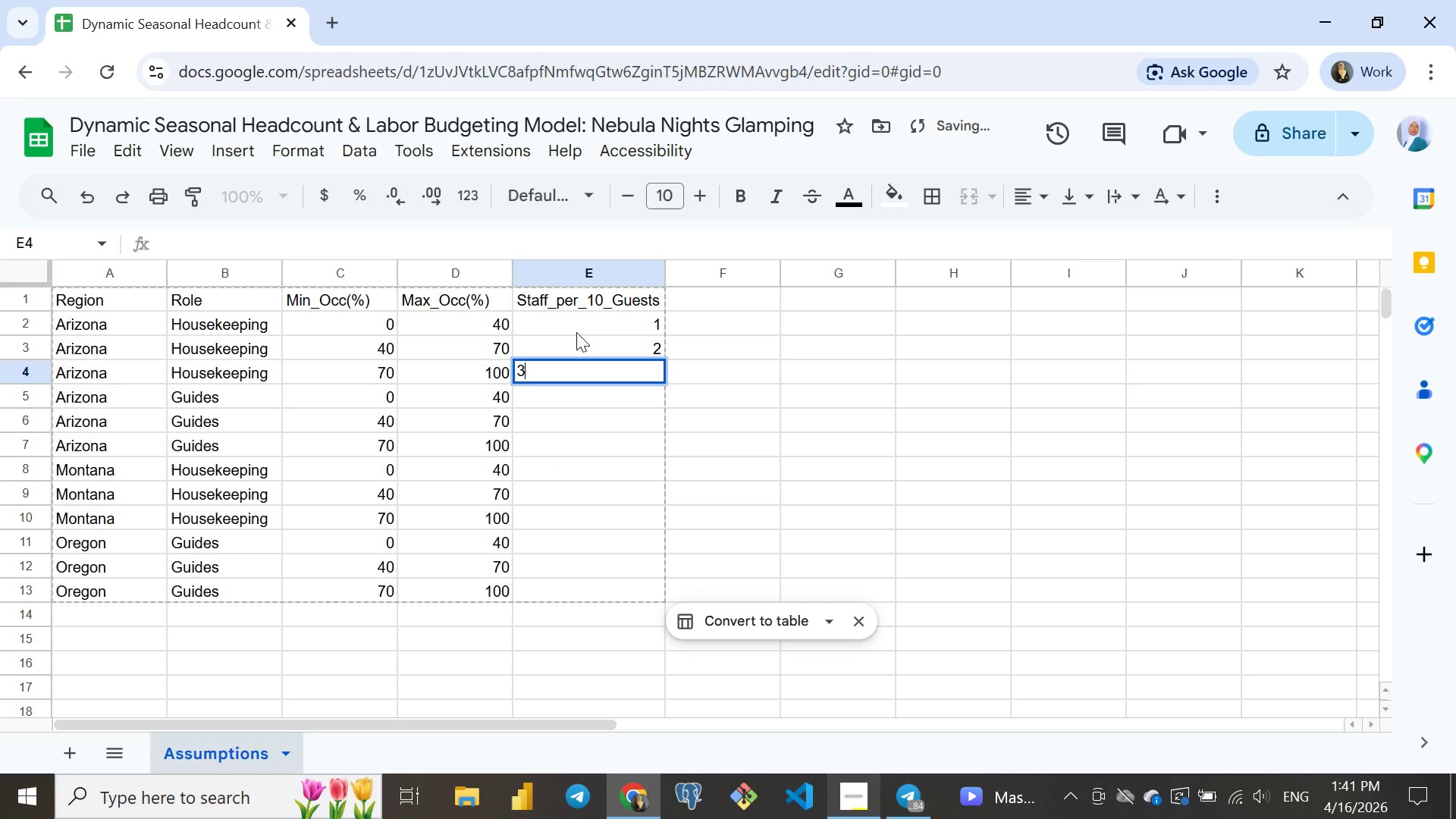 
key(Enter)
 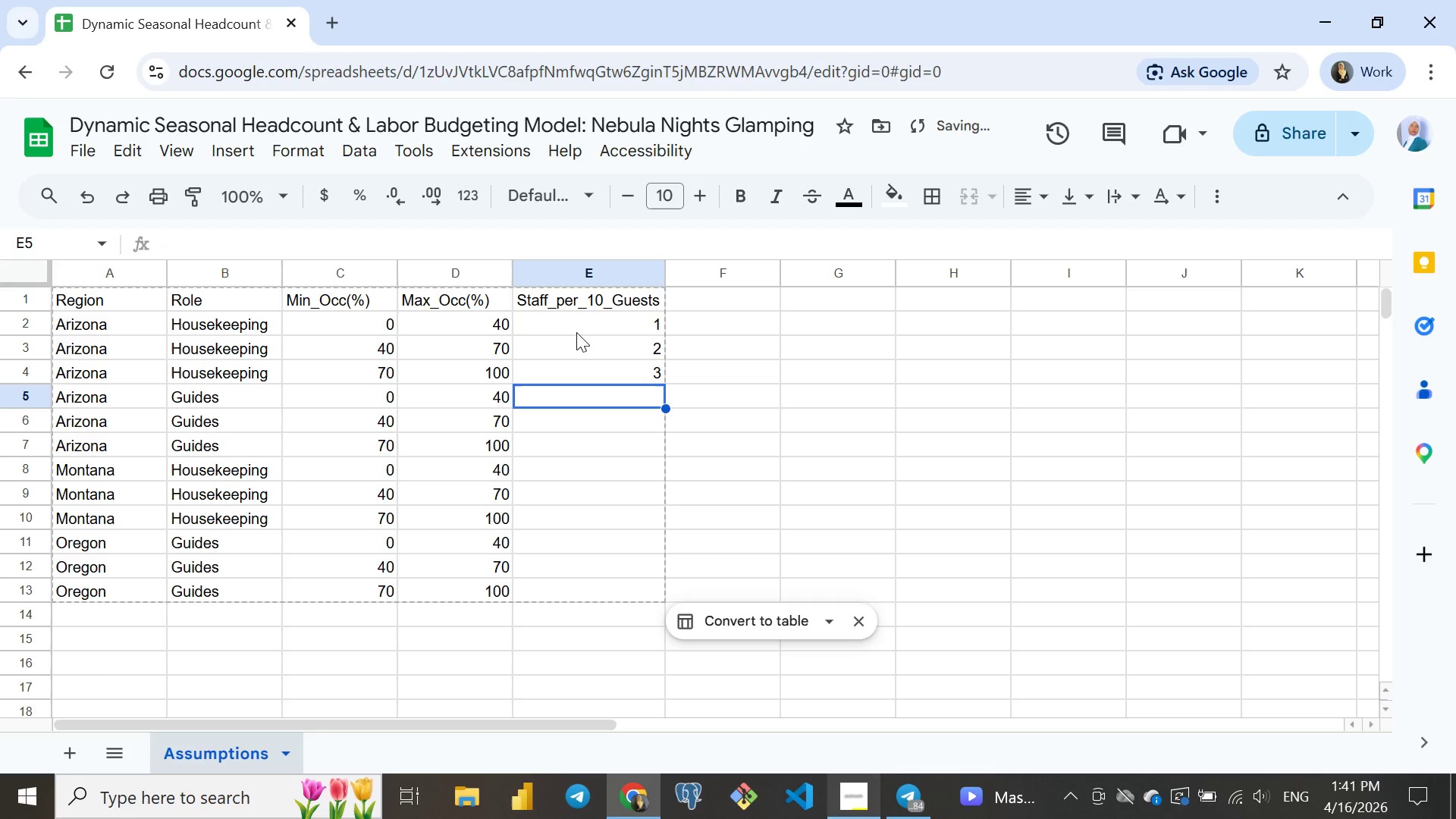 
key(3)
 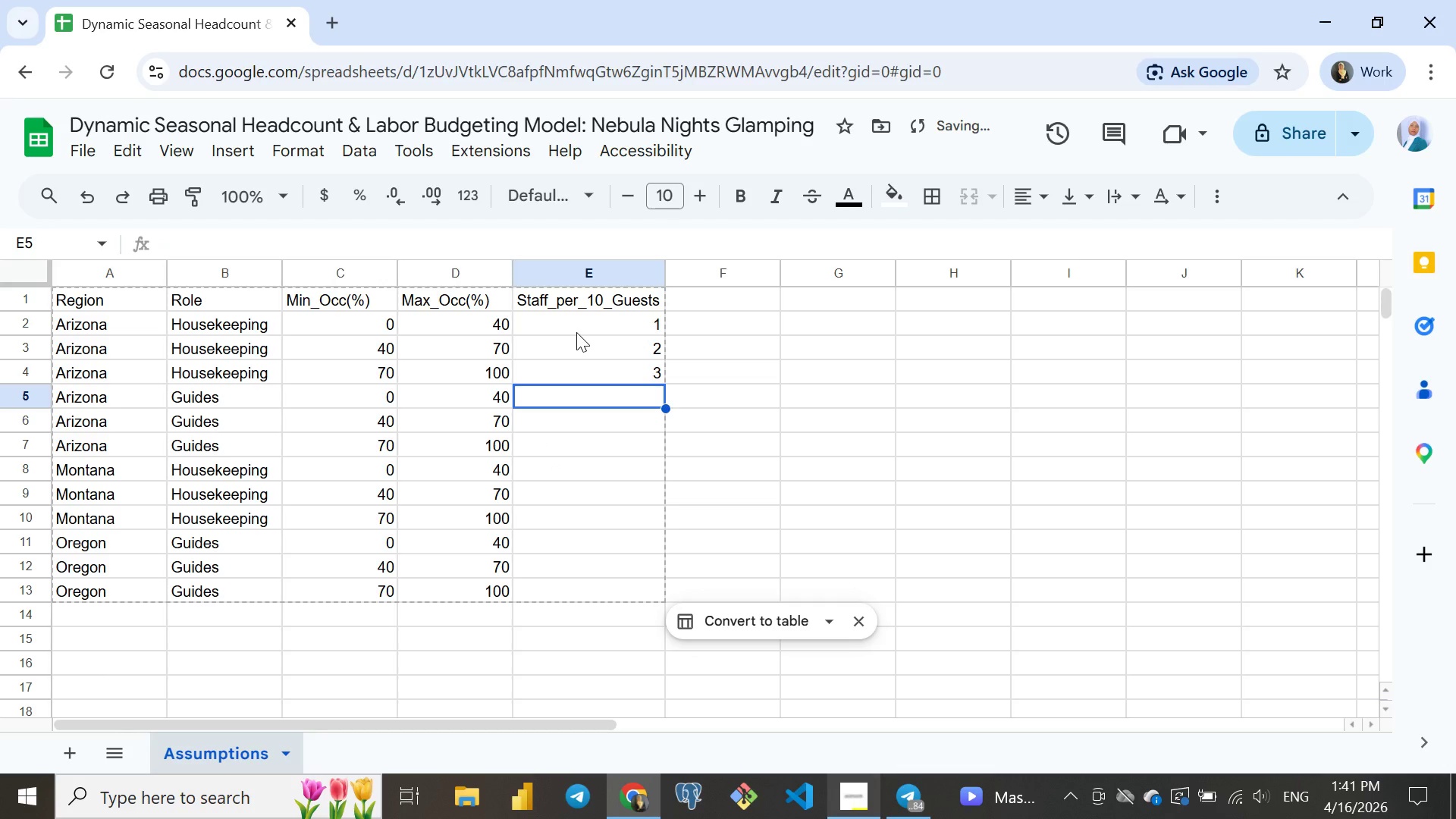 
key(Enter)
 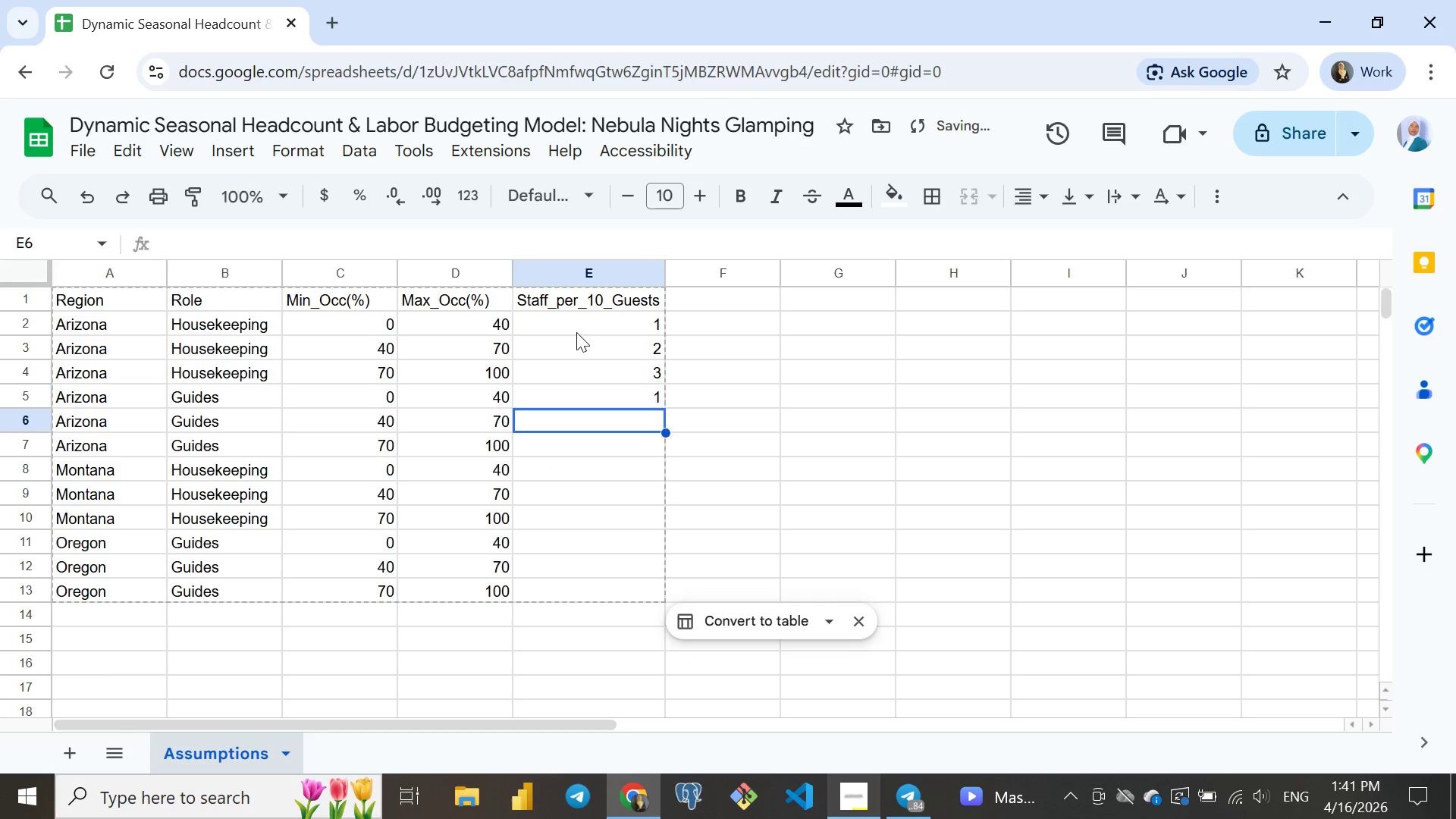 
key(1)
 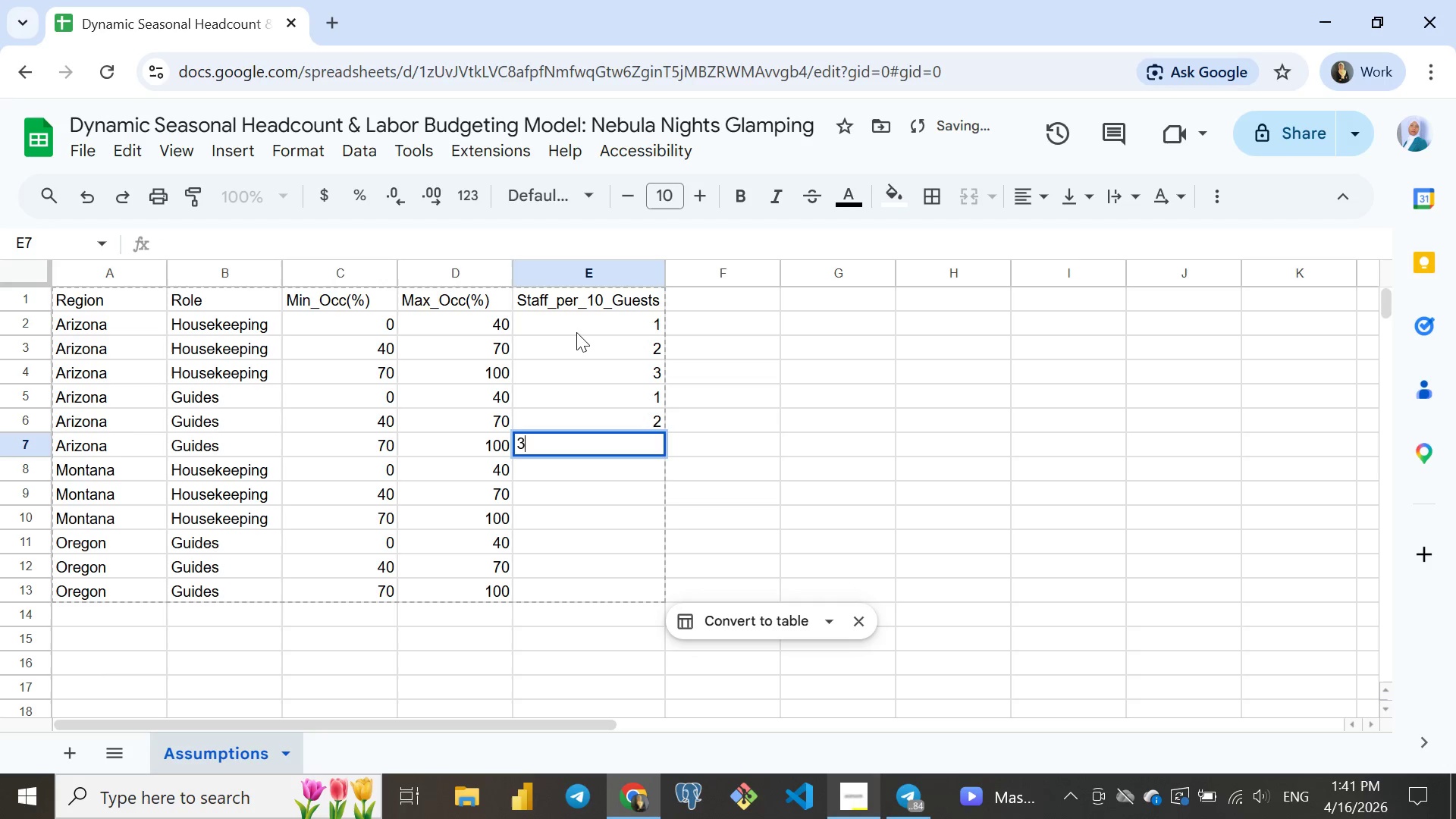 
key(Enter)
 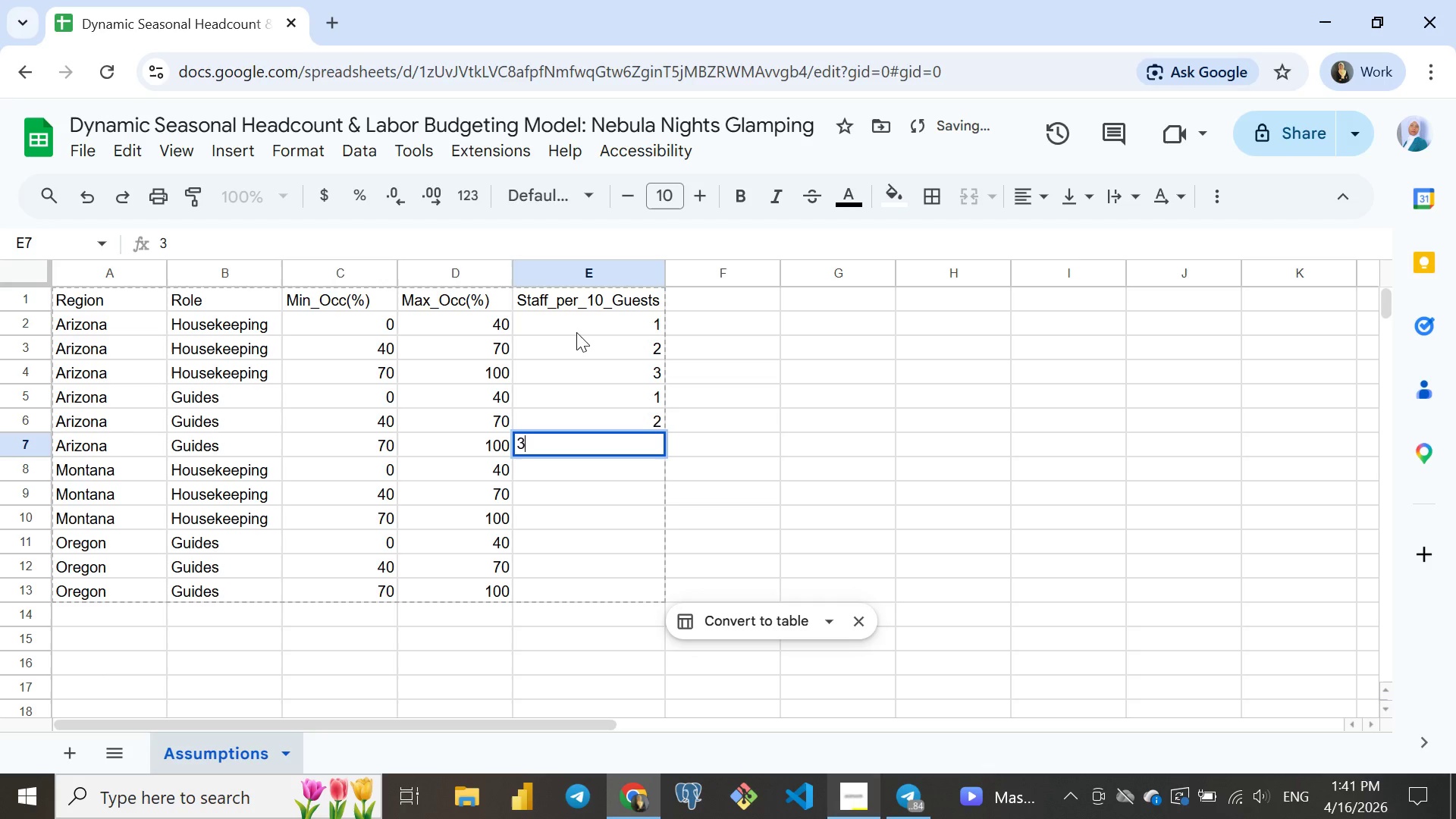 
key(2)
 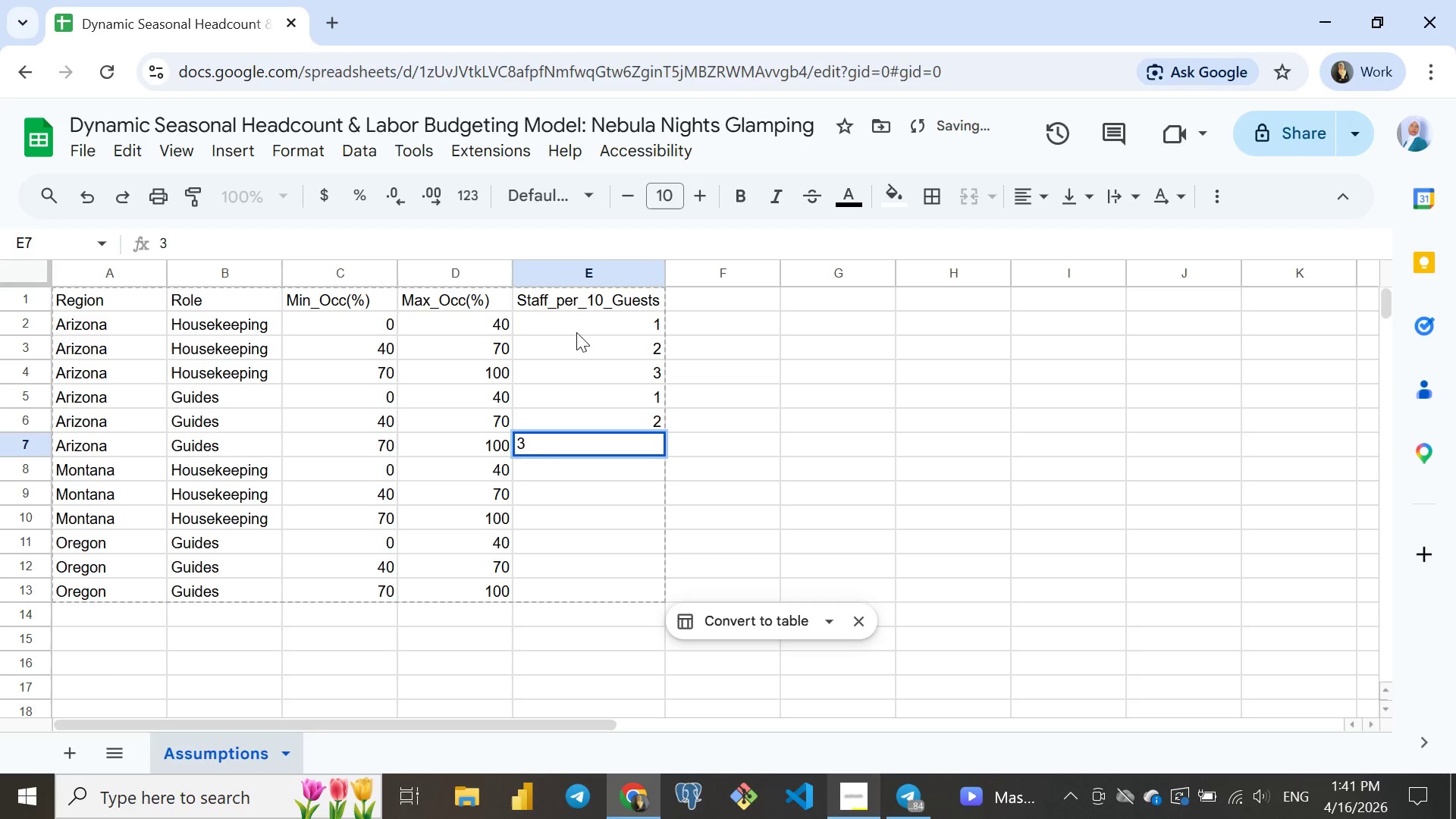 
key(Enter)
 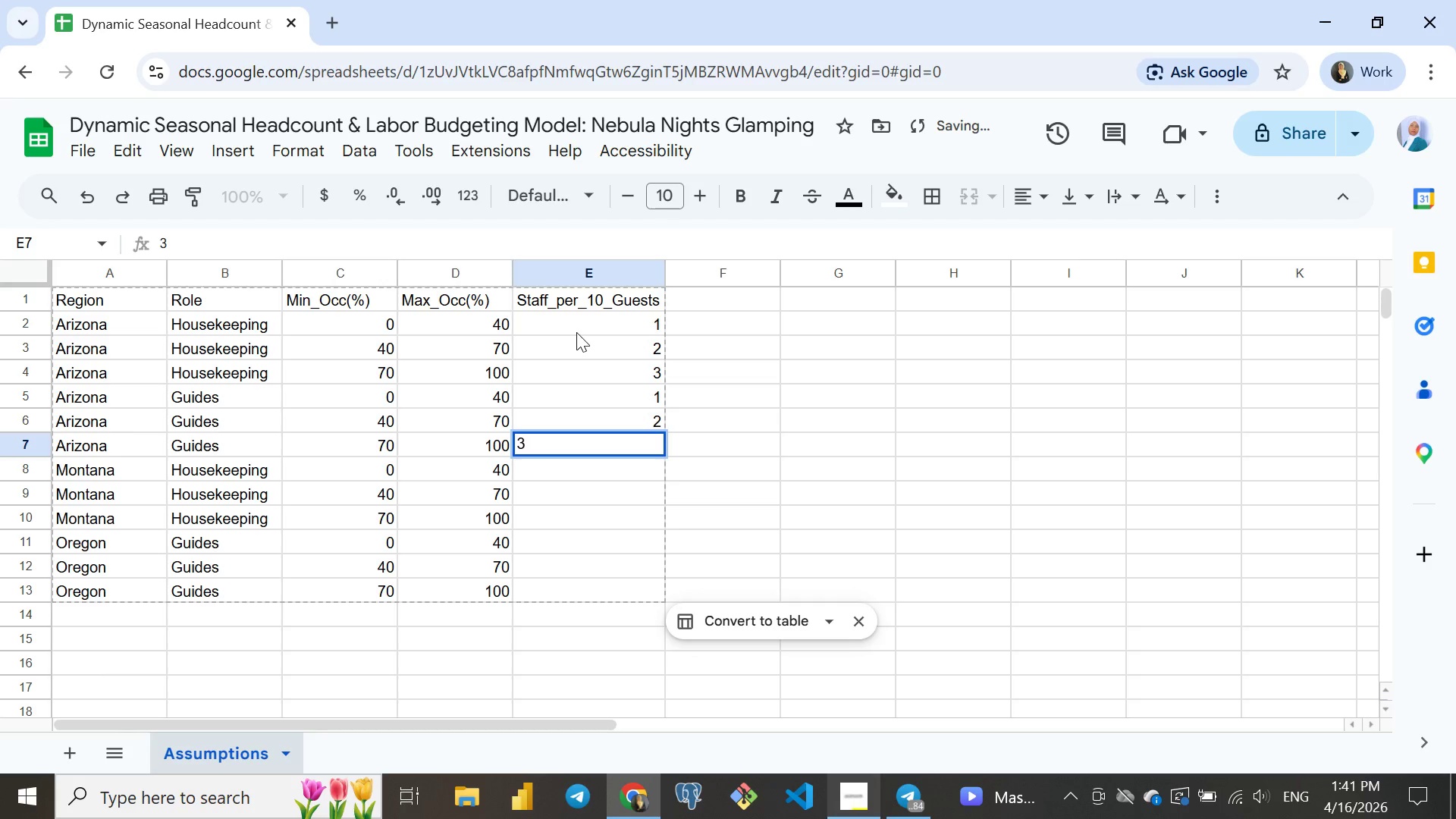 
key(3)
 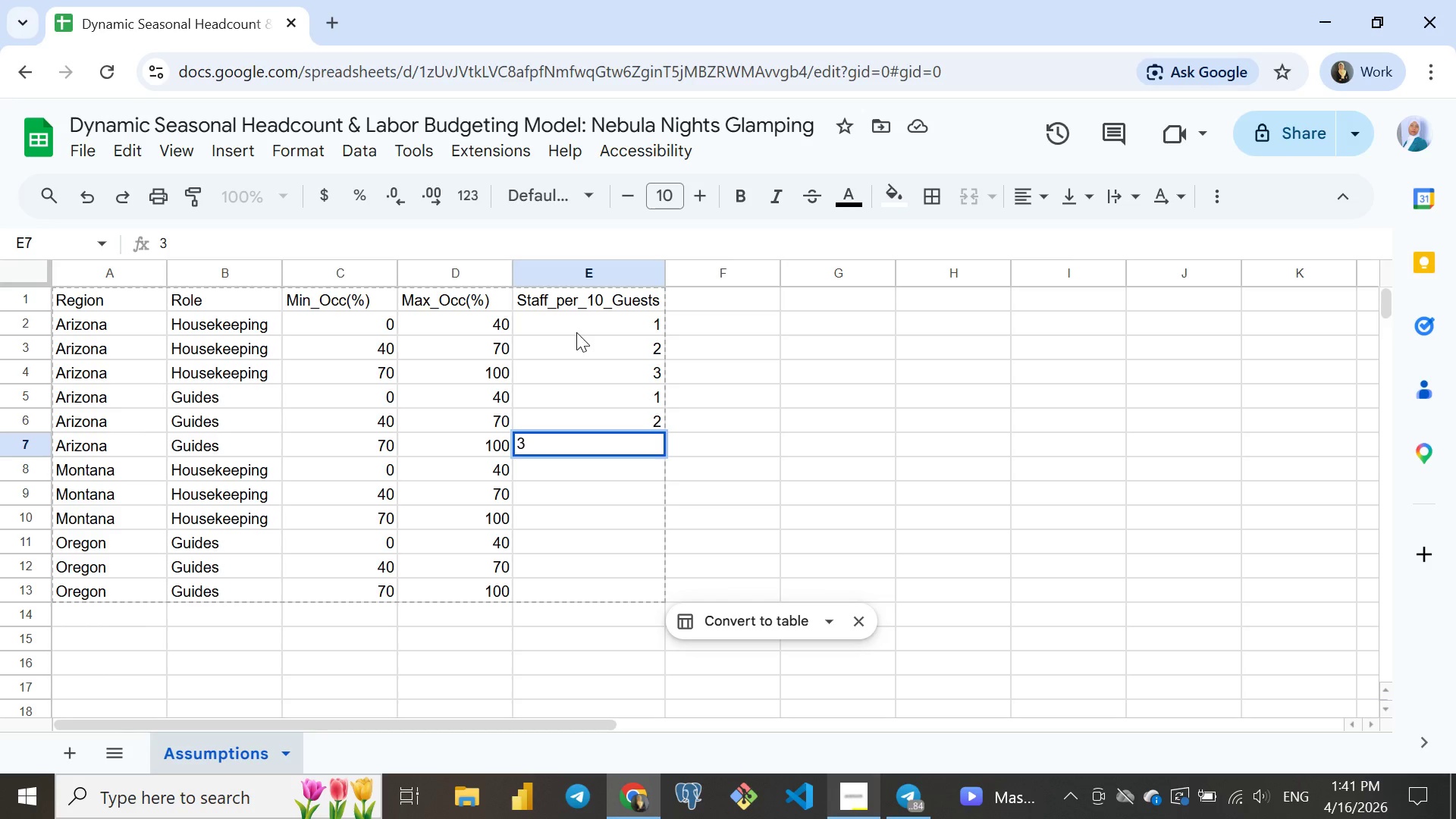 
wait(6.84)
 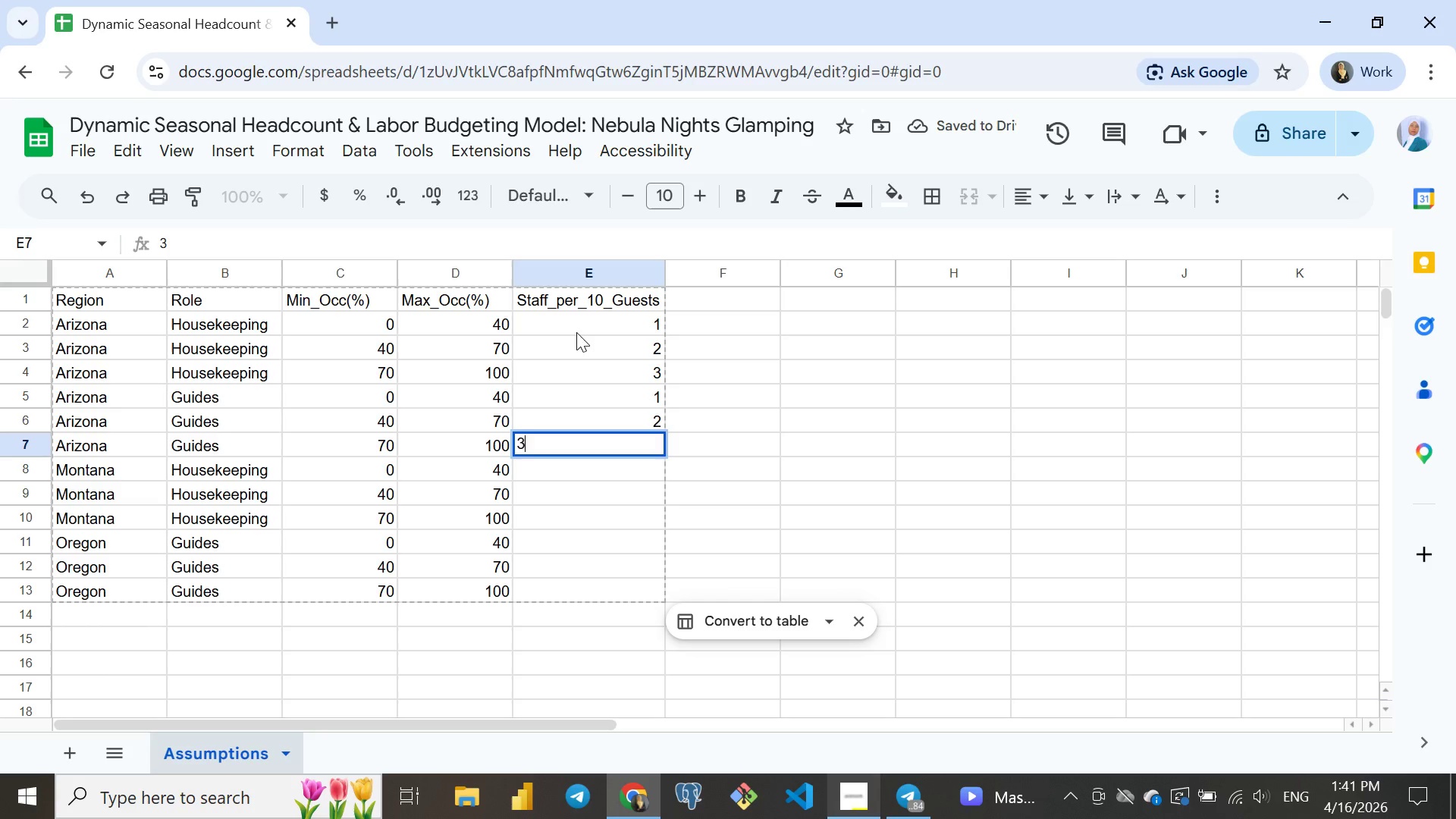 
key(Backspace)
 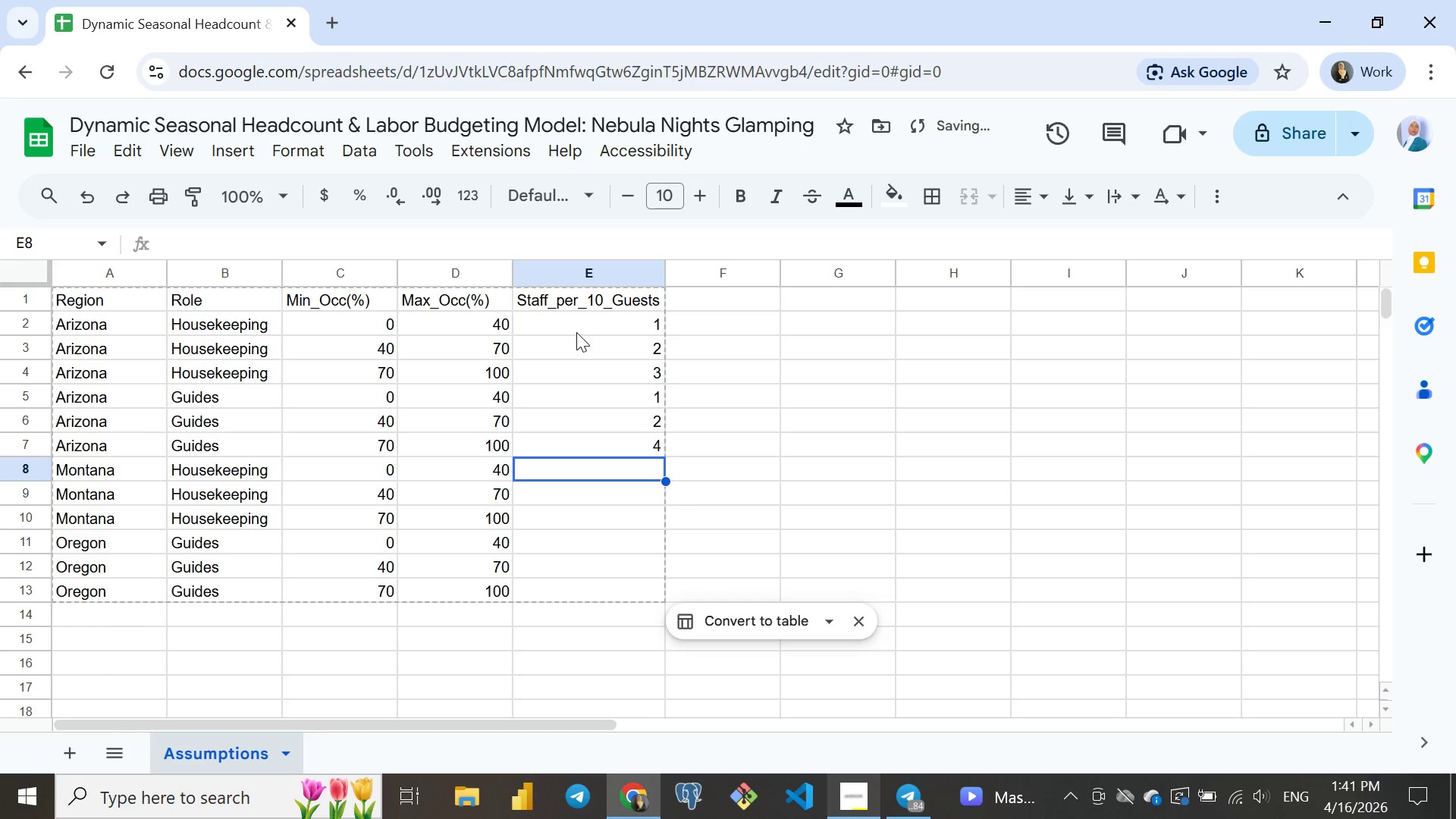 
key(4)
 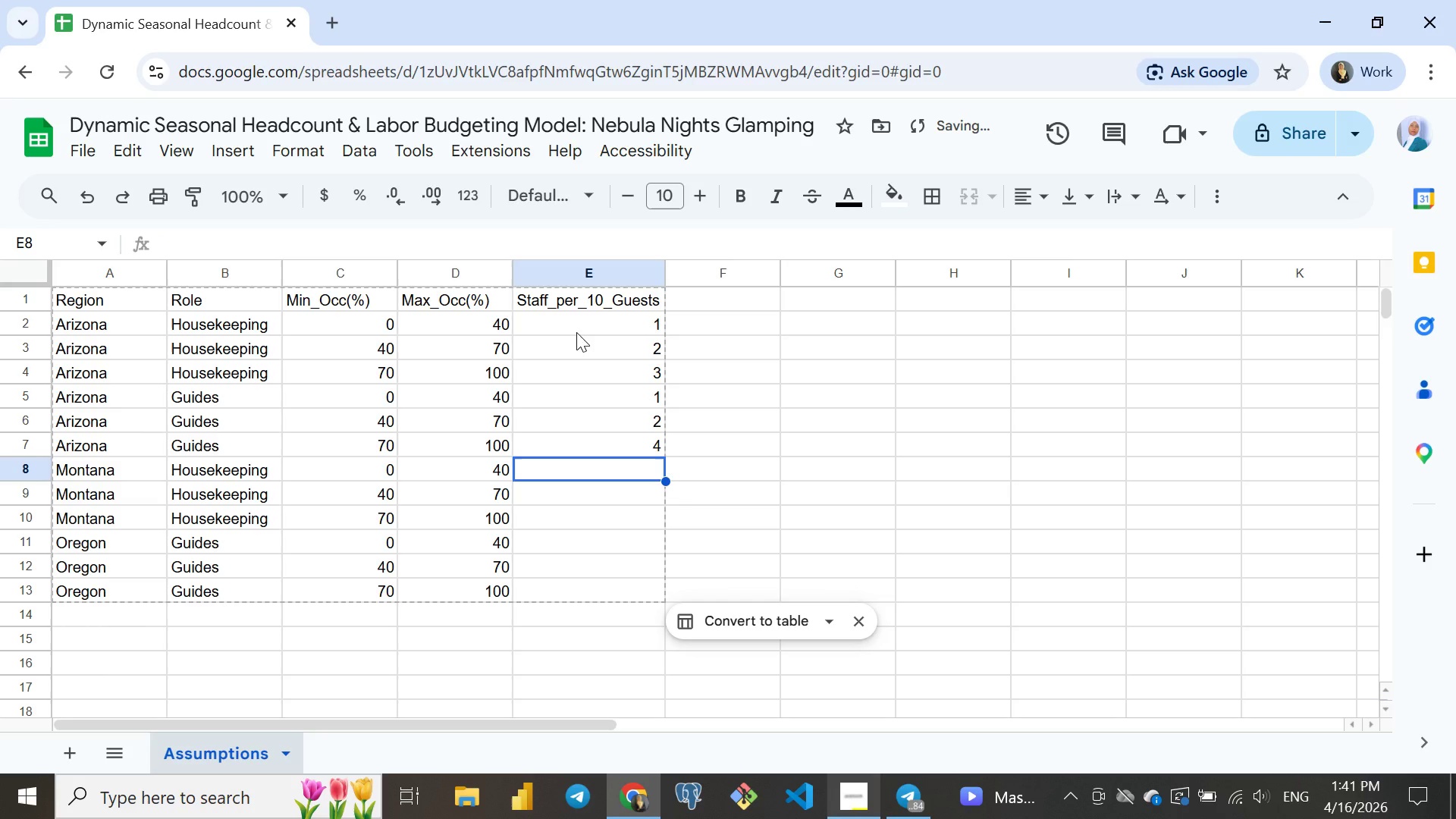 
key(Enter)
 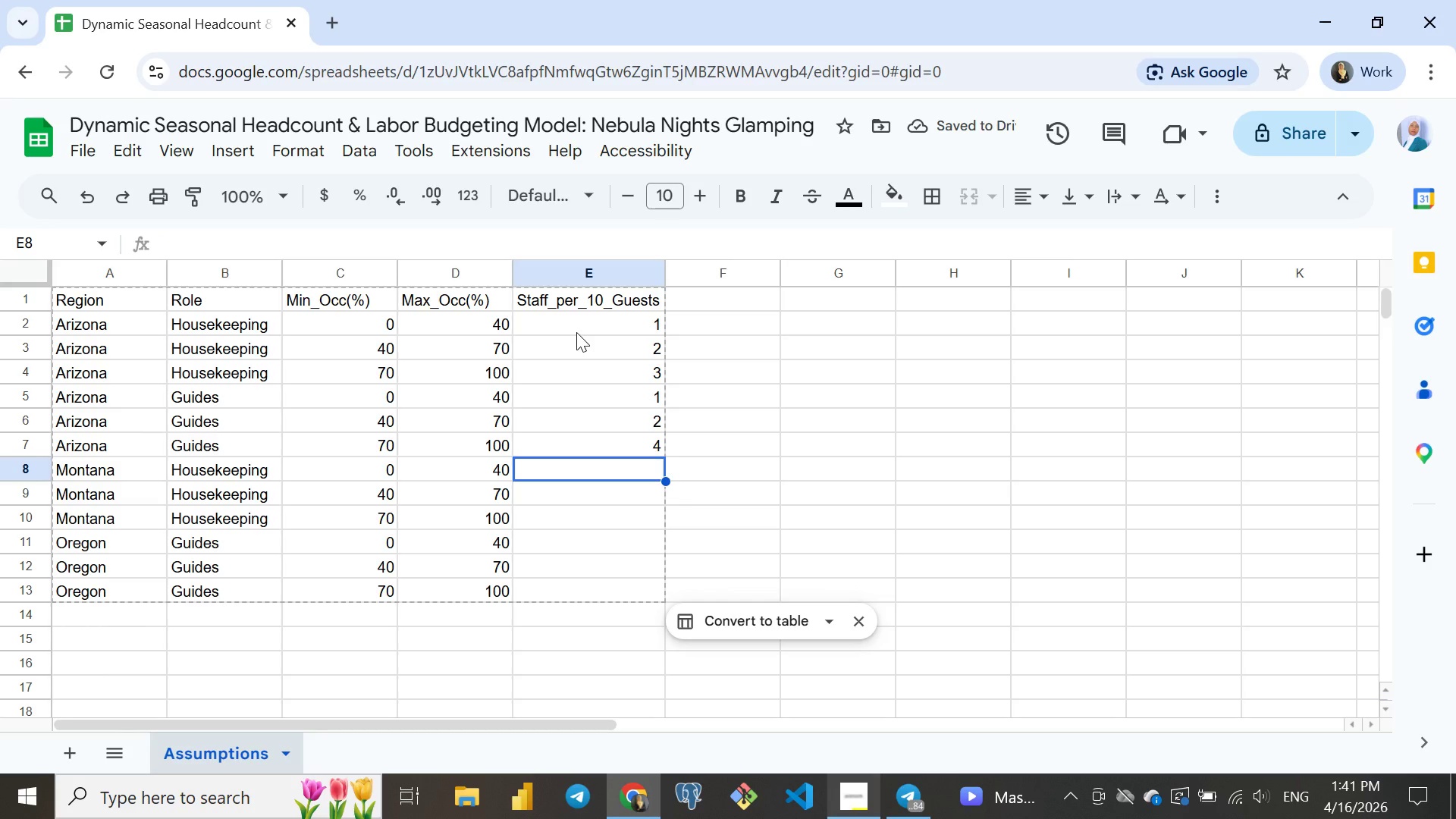 
wait(8.19)
 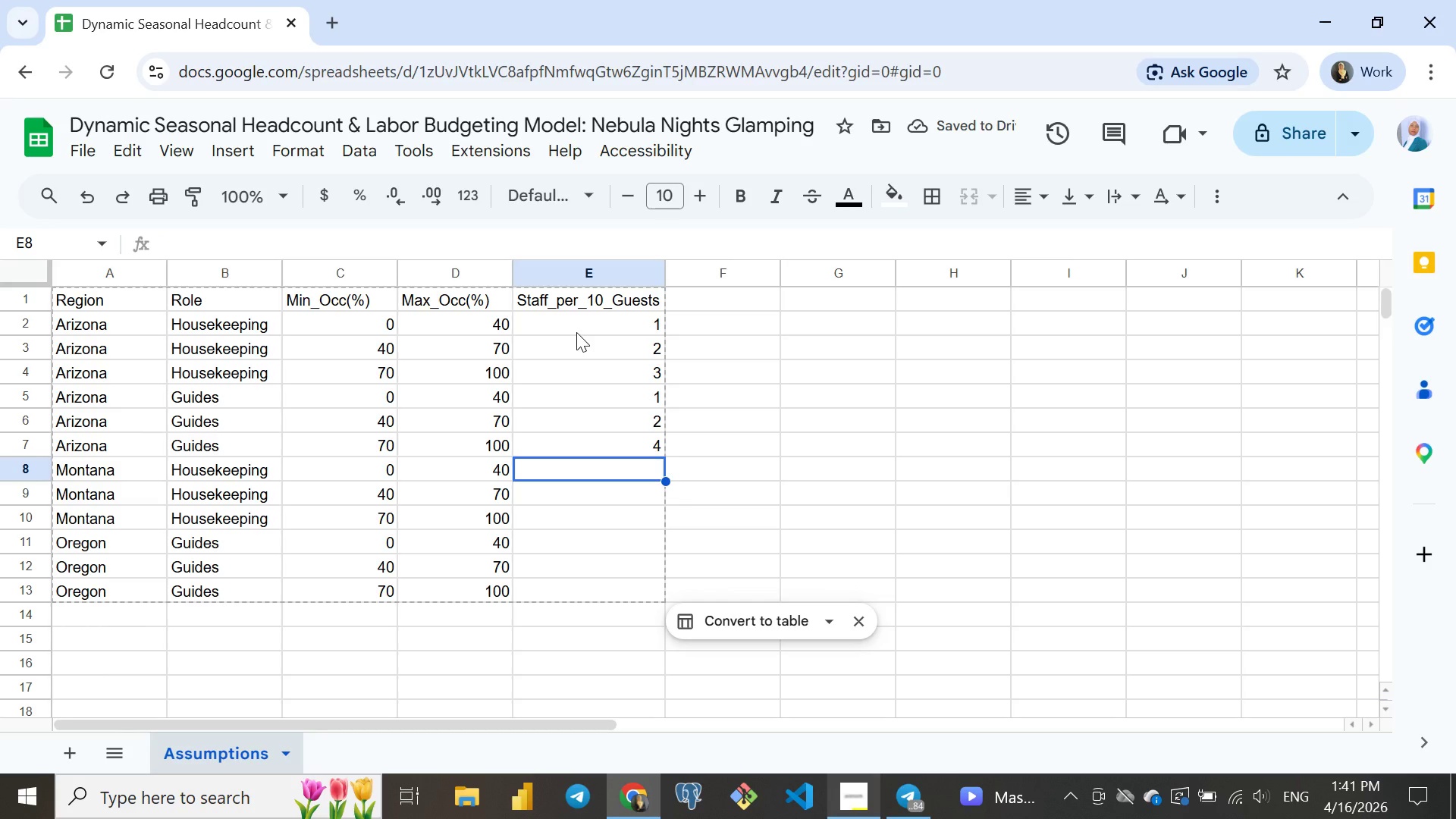 
key(1)
 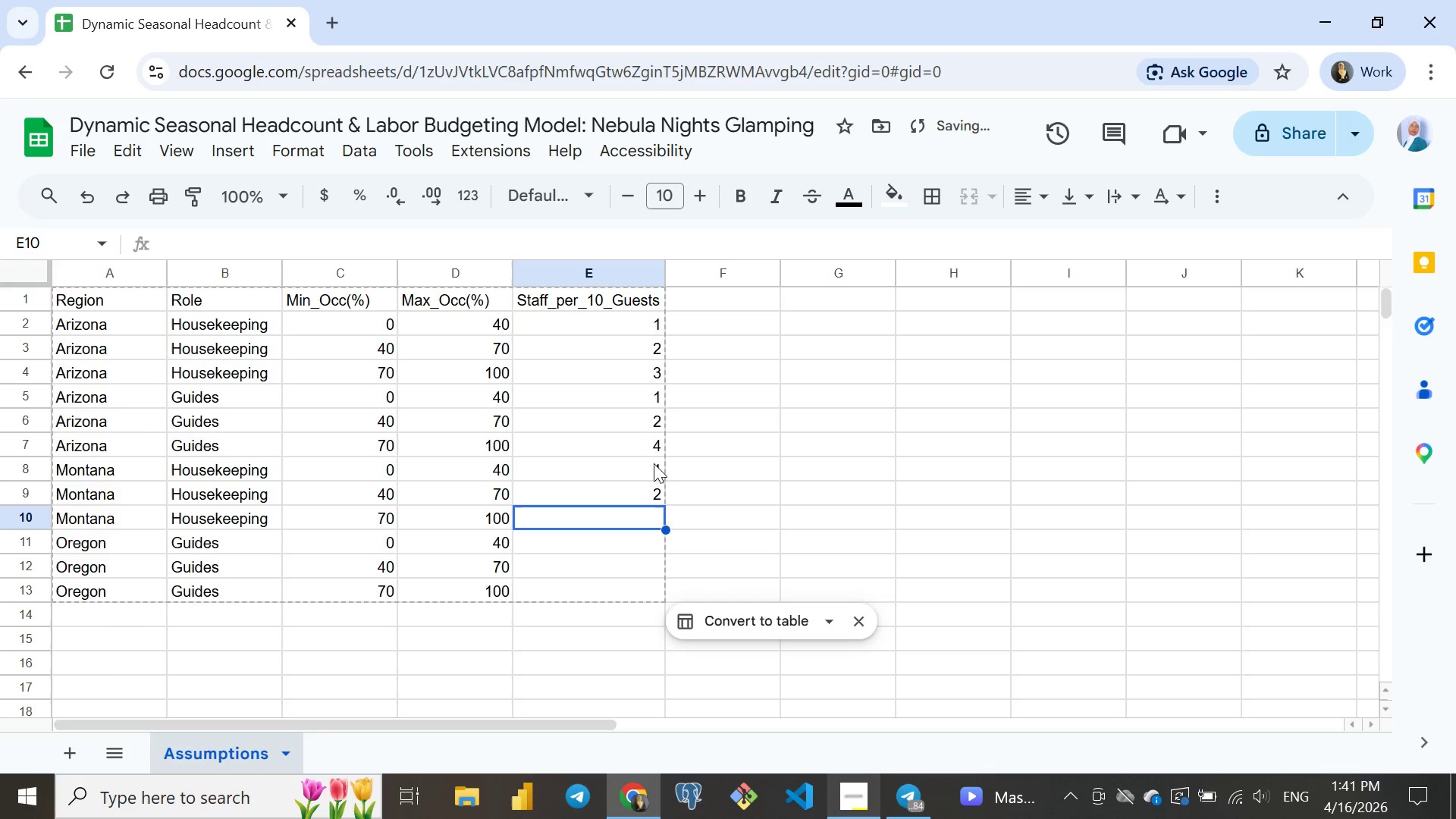 
key(Enter)
 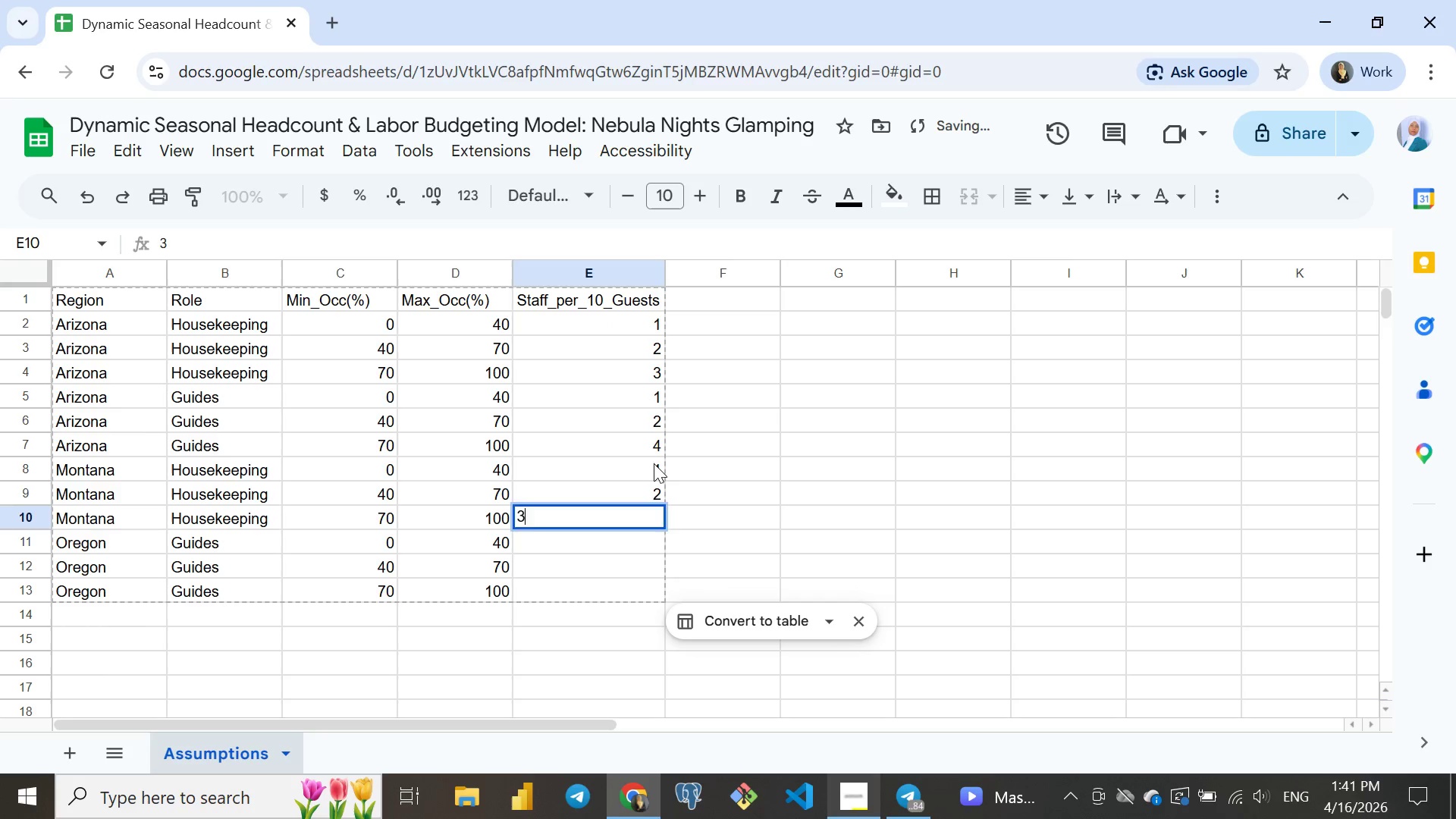 
key(2)
 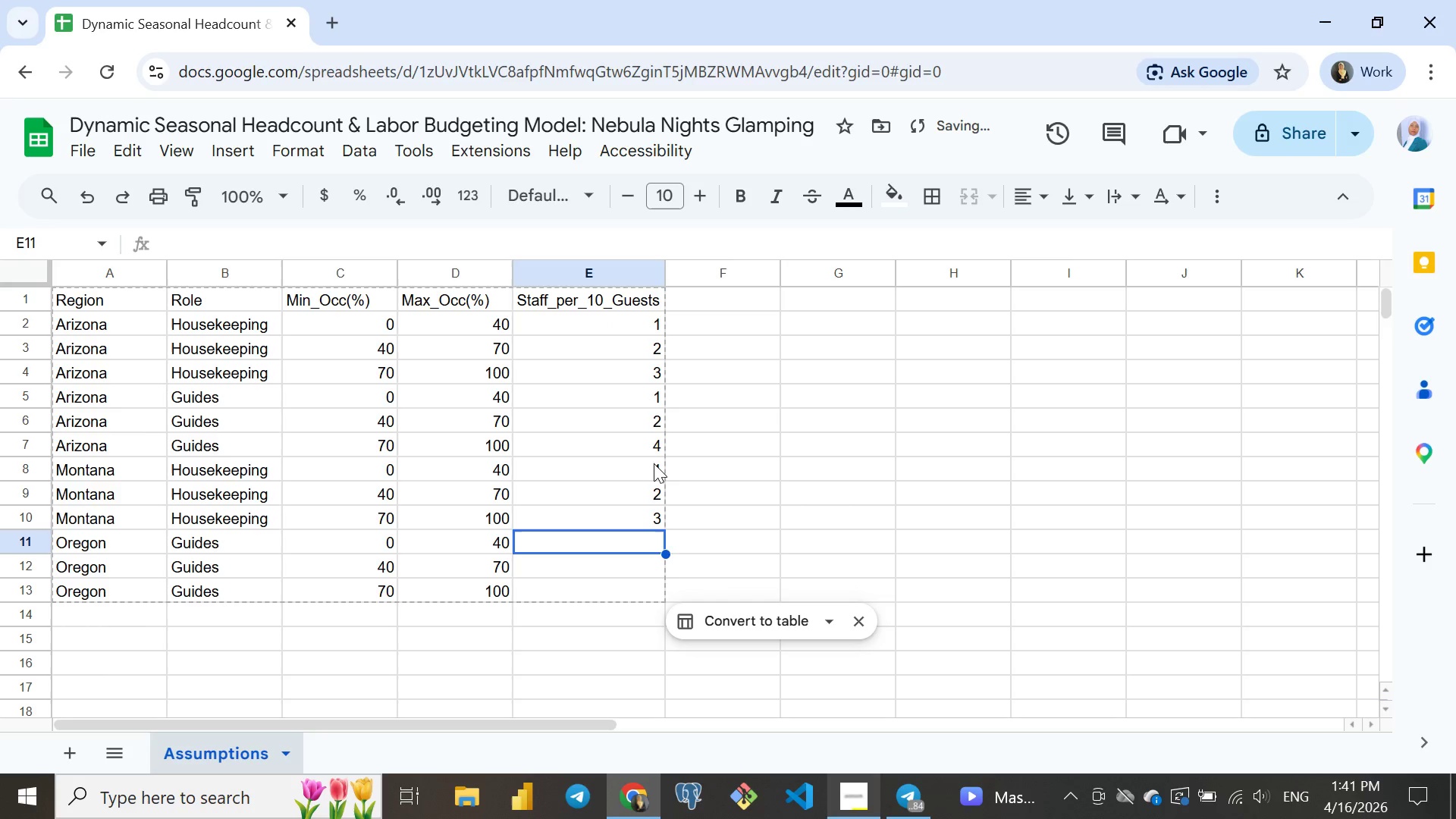 
key(Enter)
 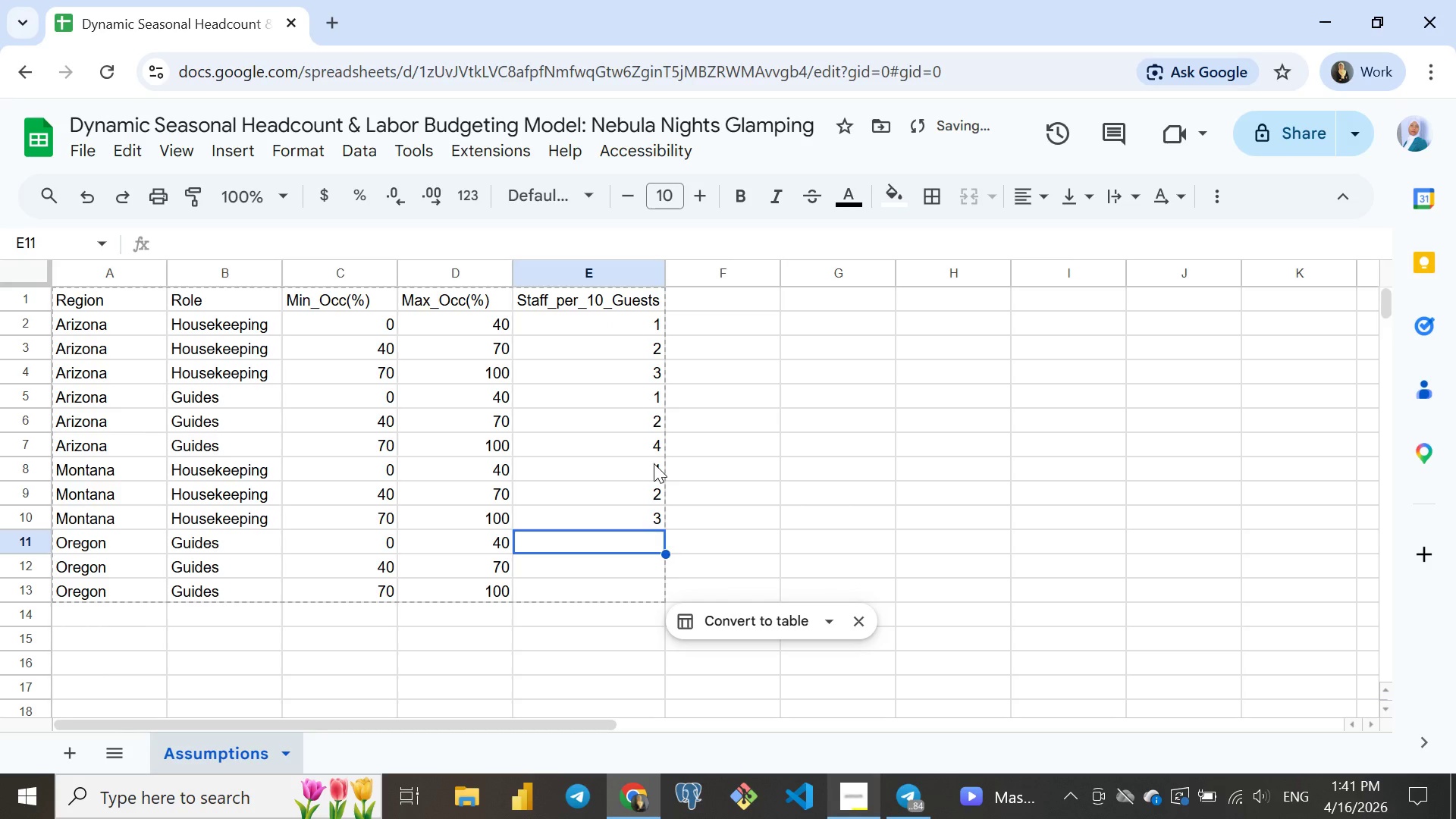 
key(3)
 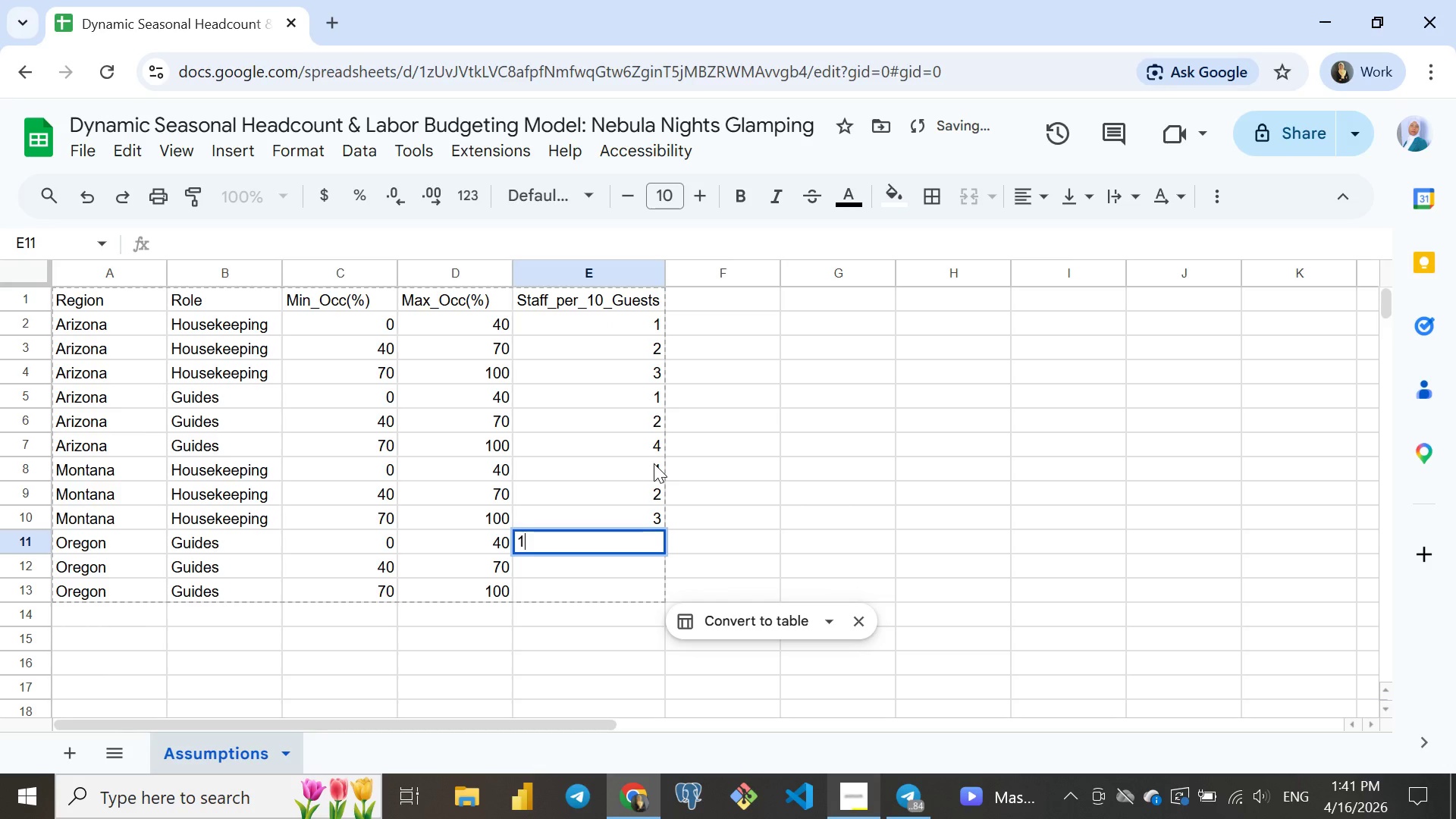 
key(Enter)
 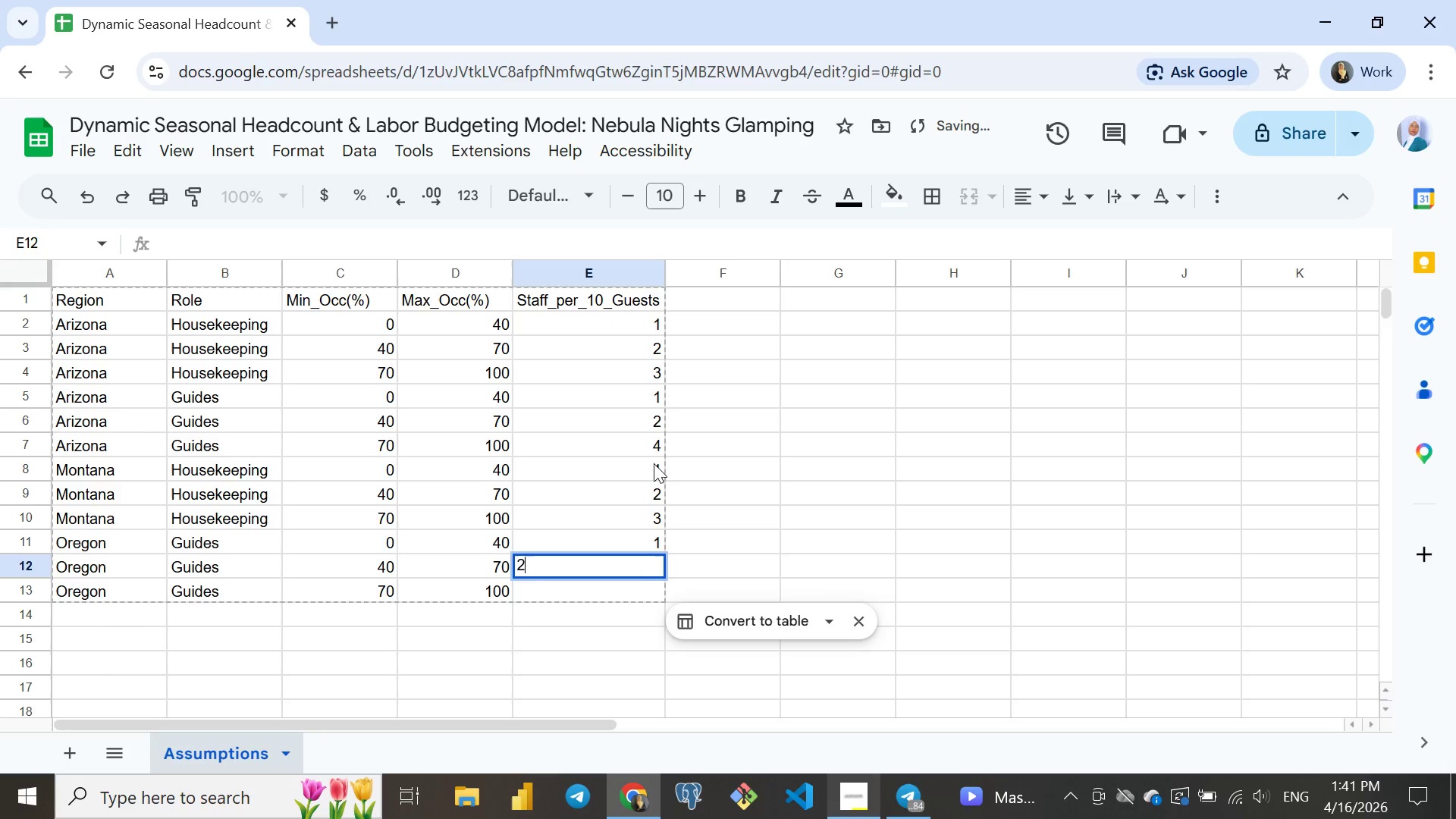 
key(1)
 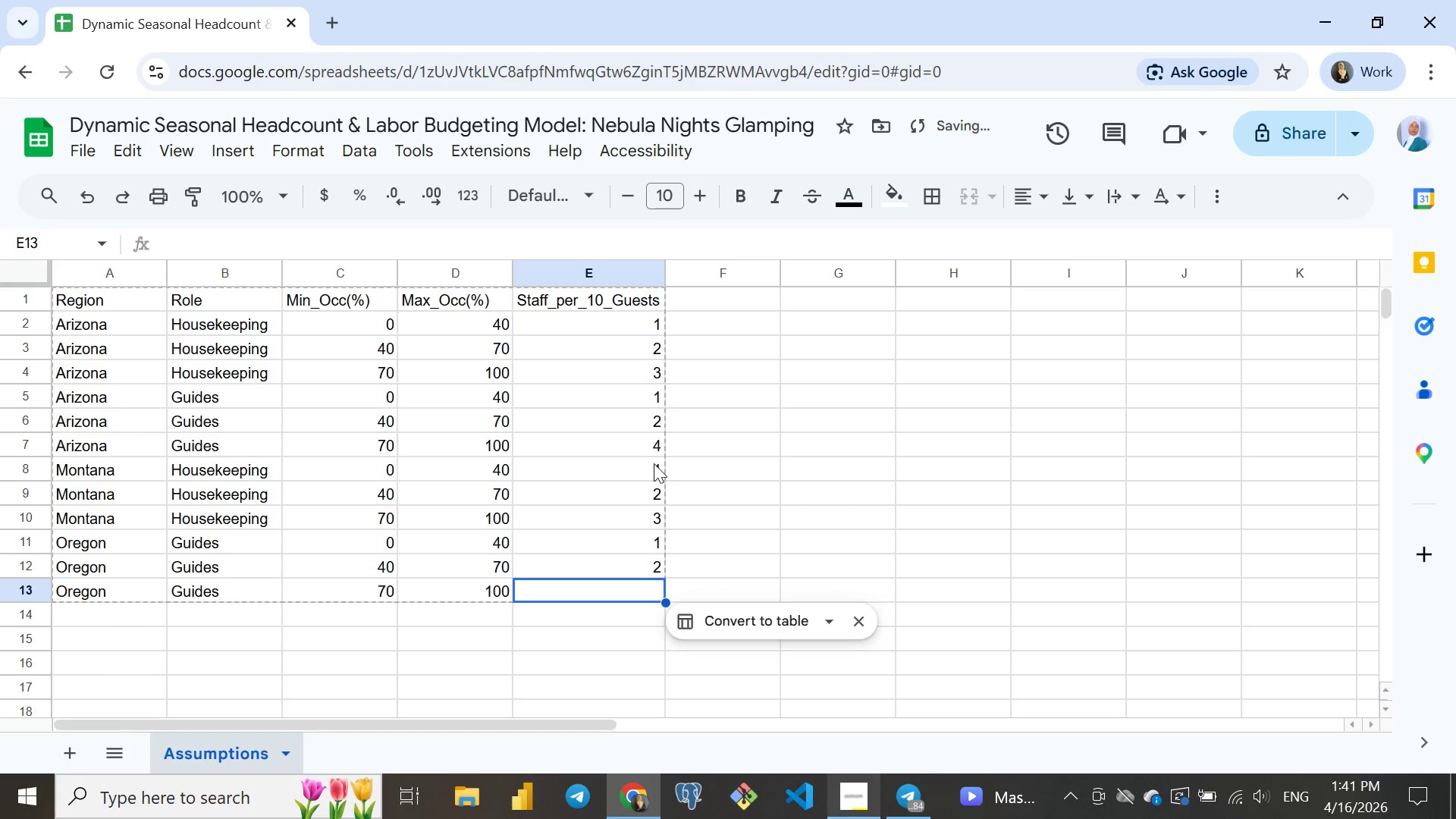 
key(Enter)
 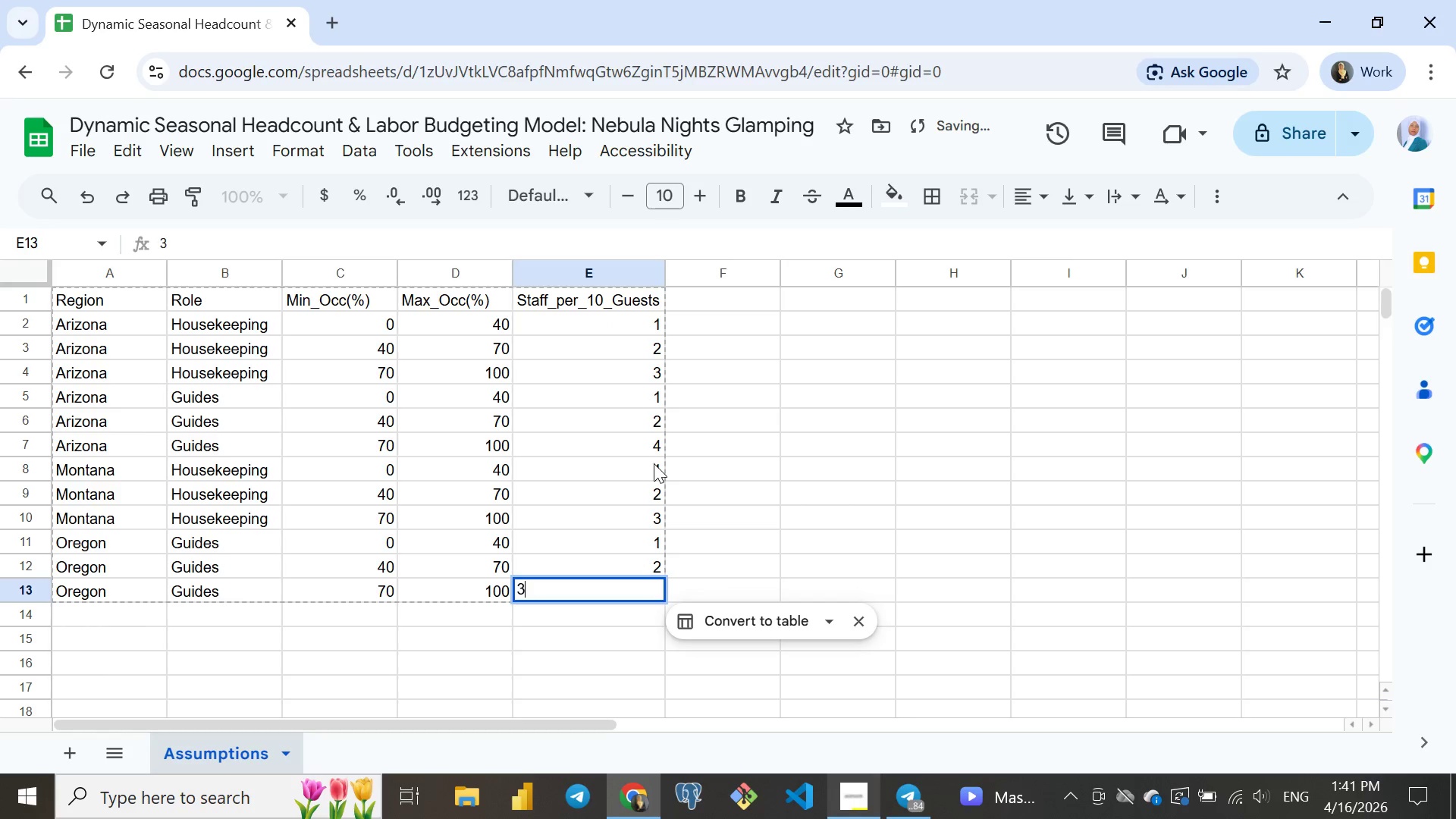 
key(2)
 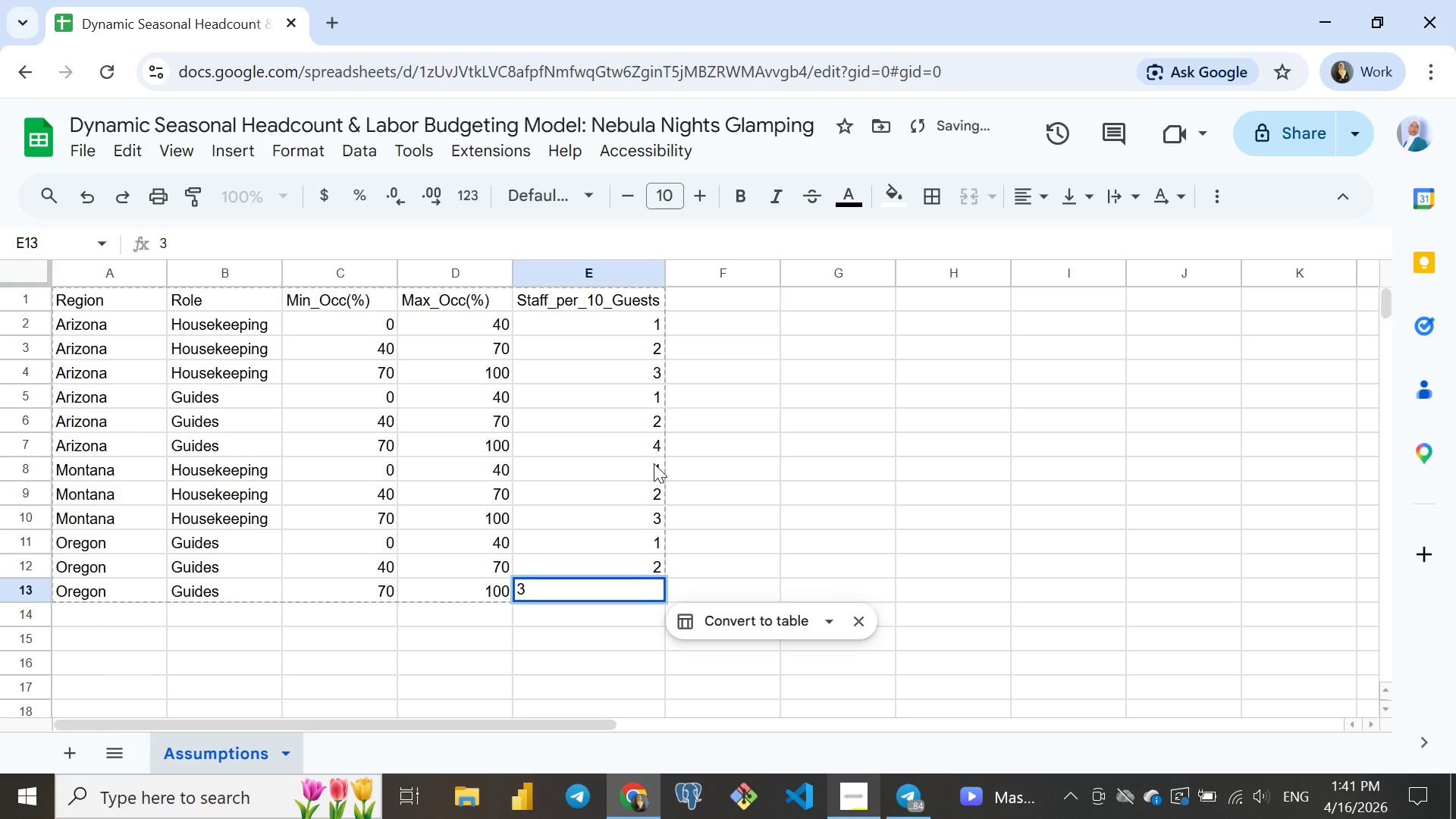 
key(Enter)
 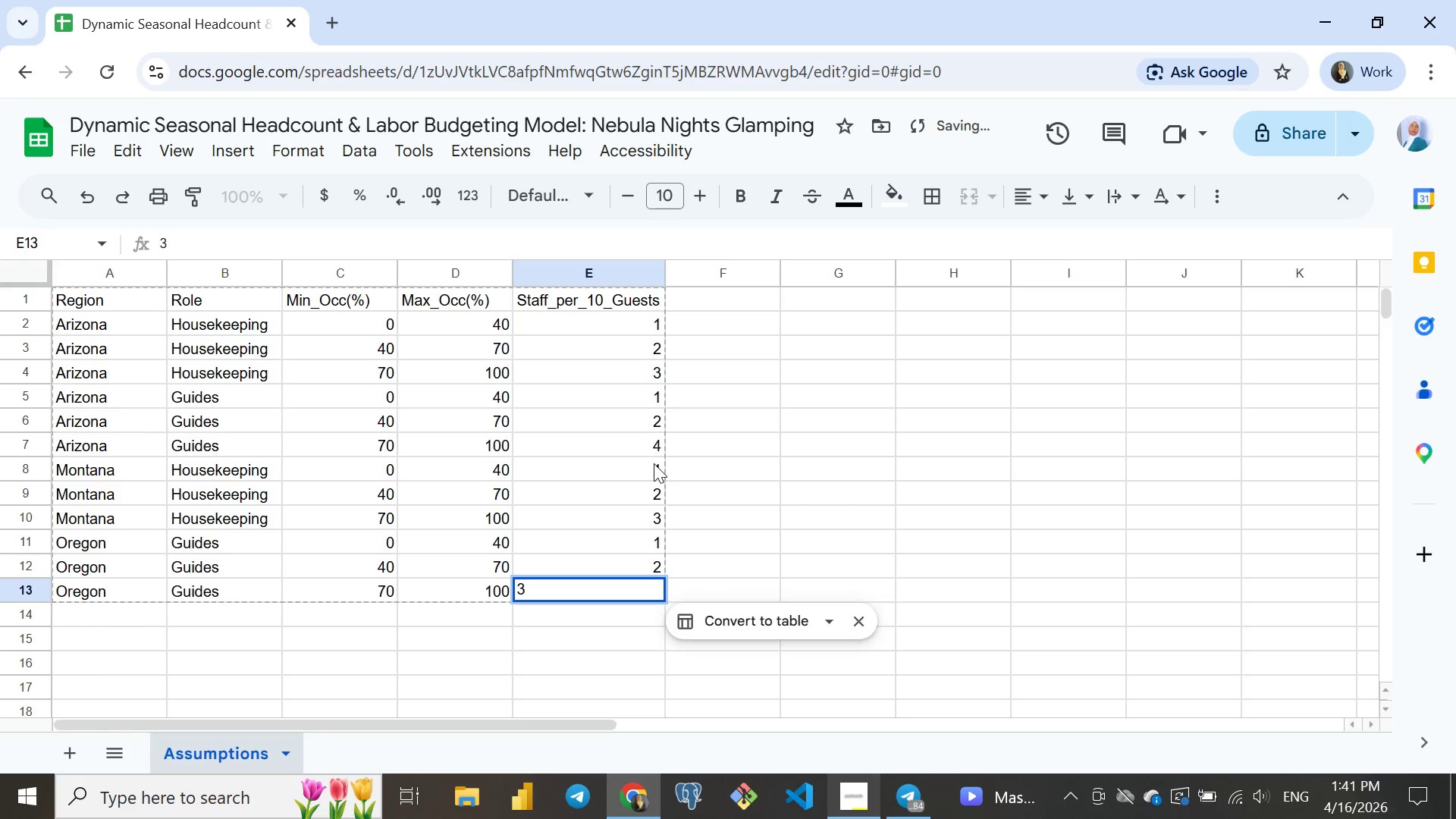 
key(3)
 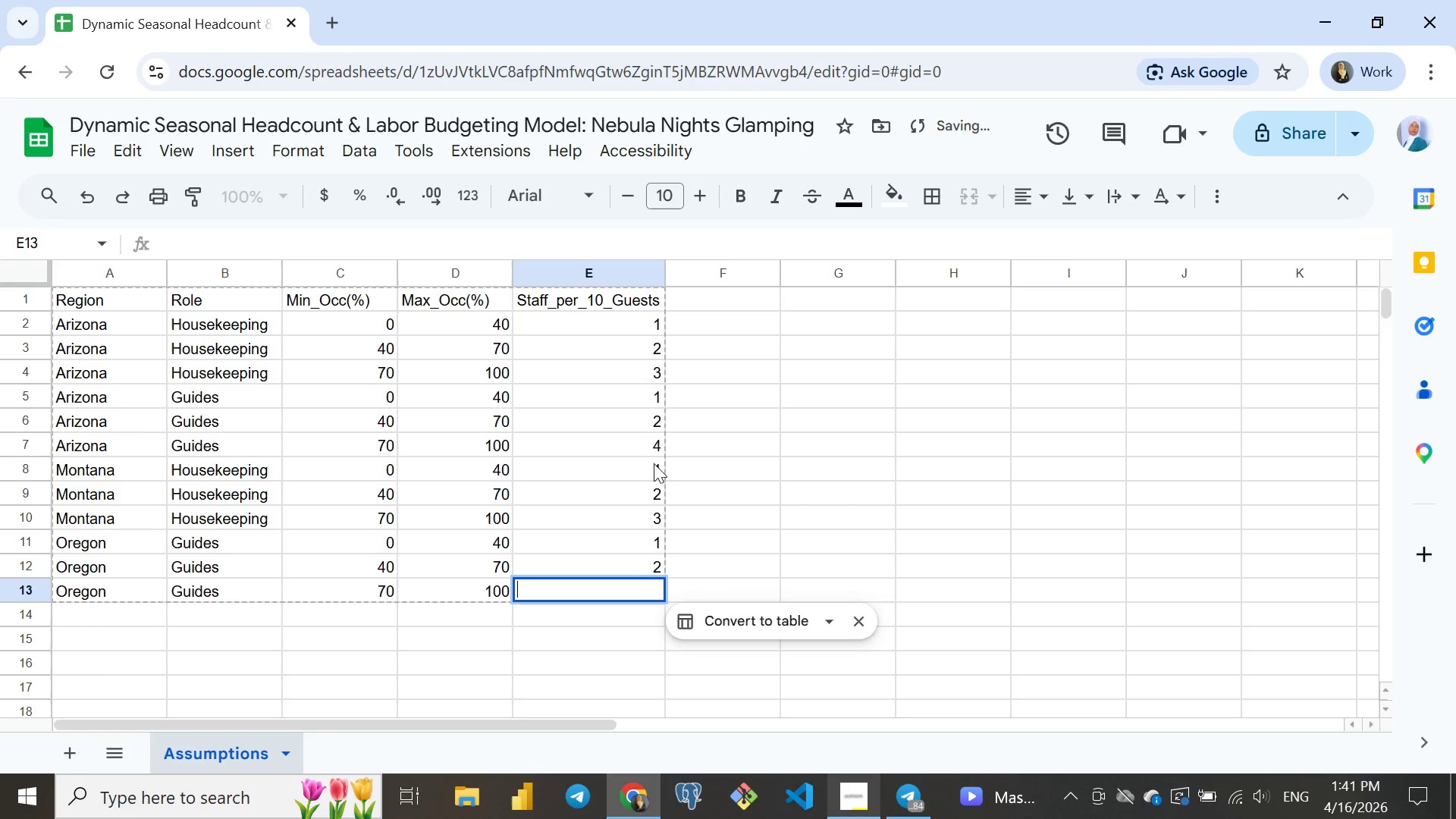 
key(Backspace)
 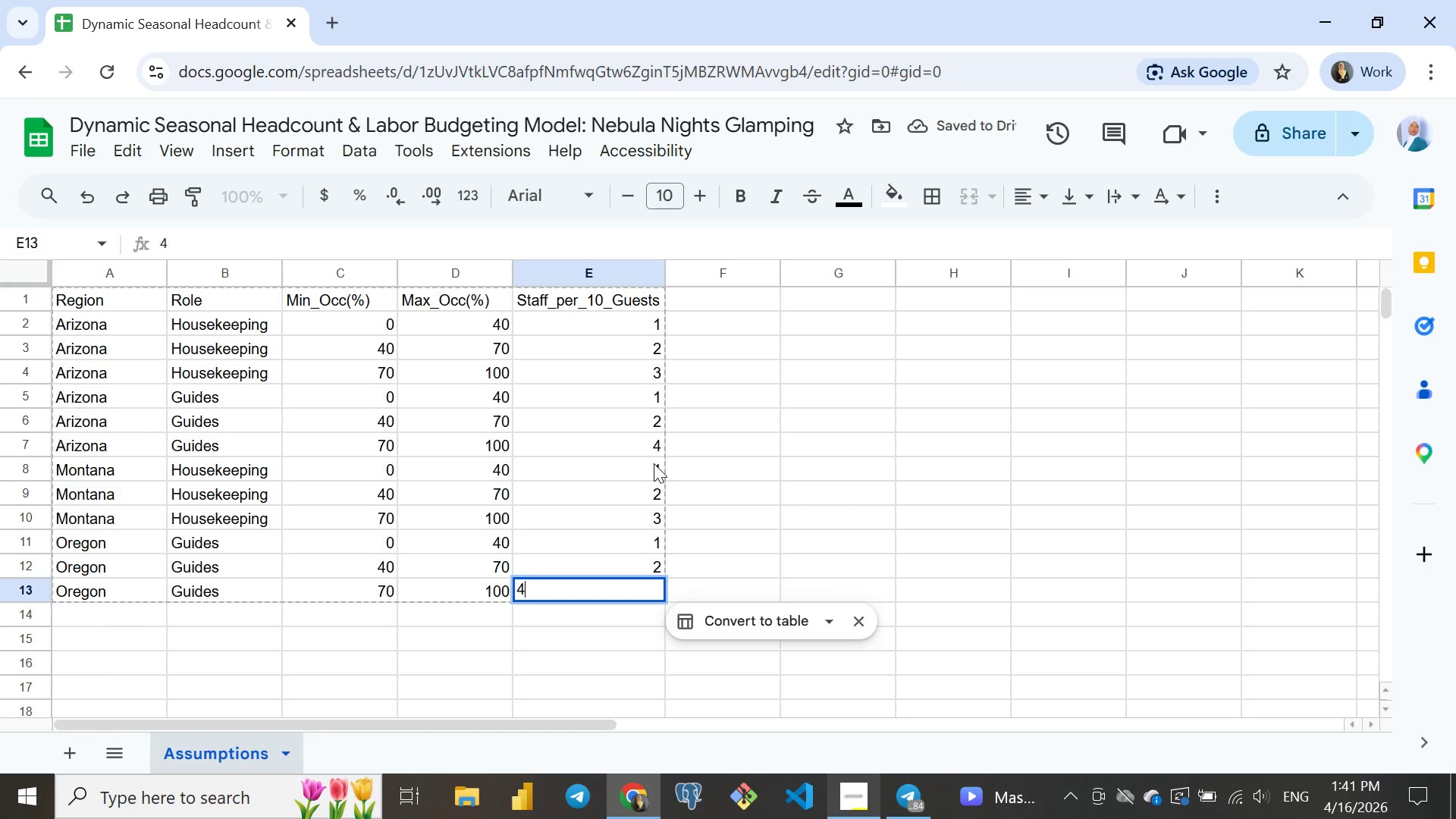 
key(4)
 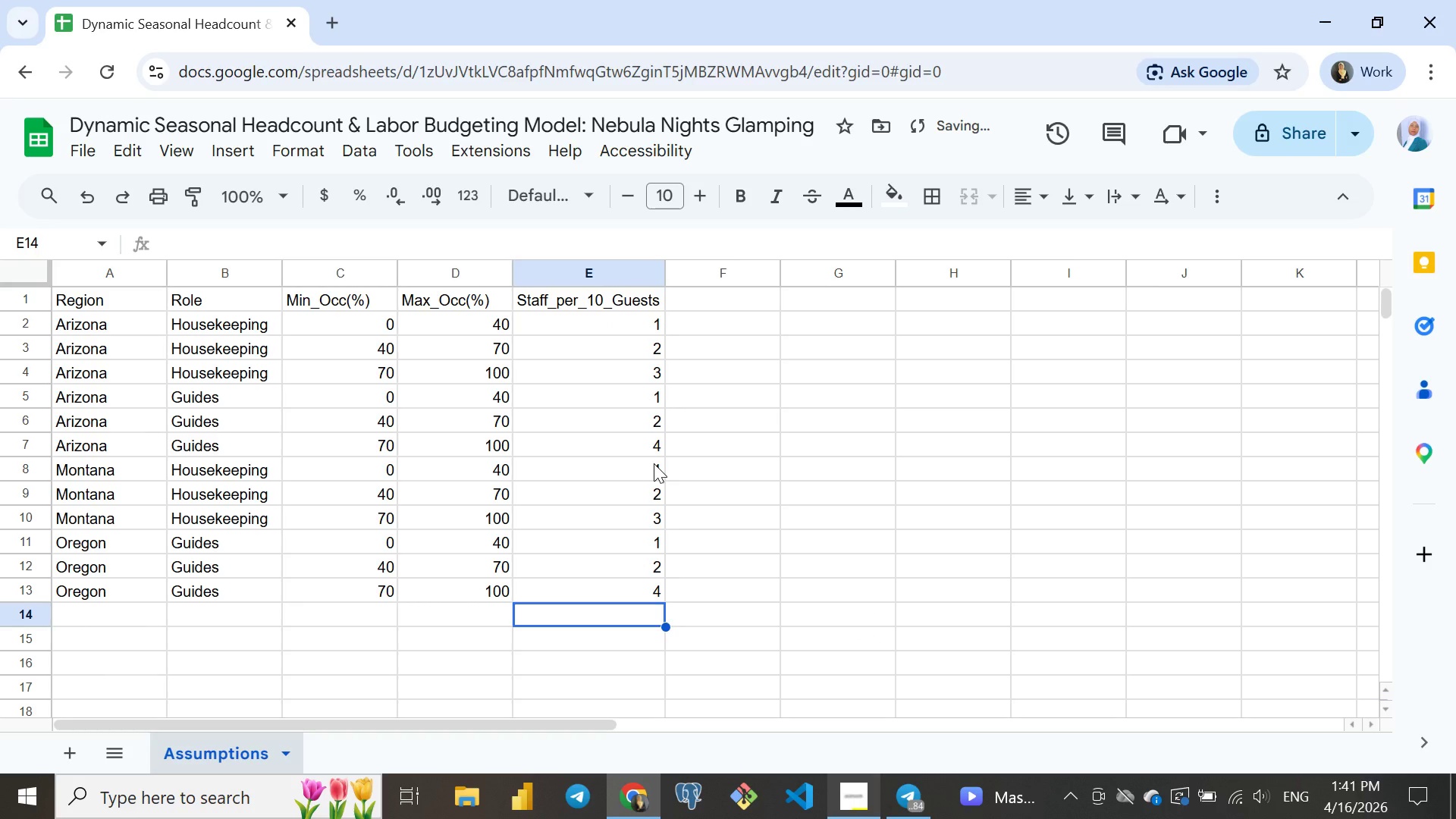 
key(Enter)
 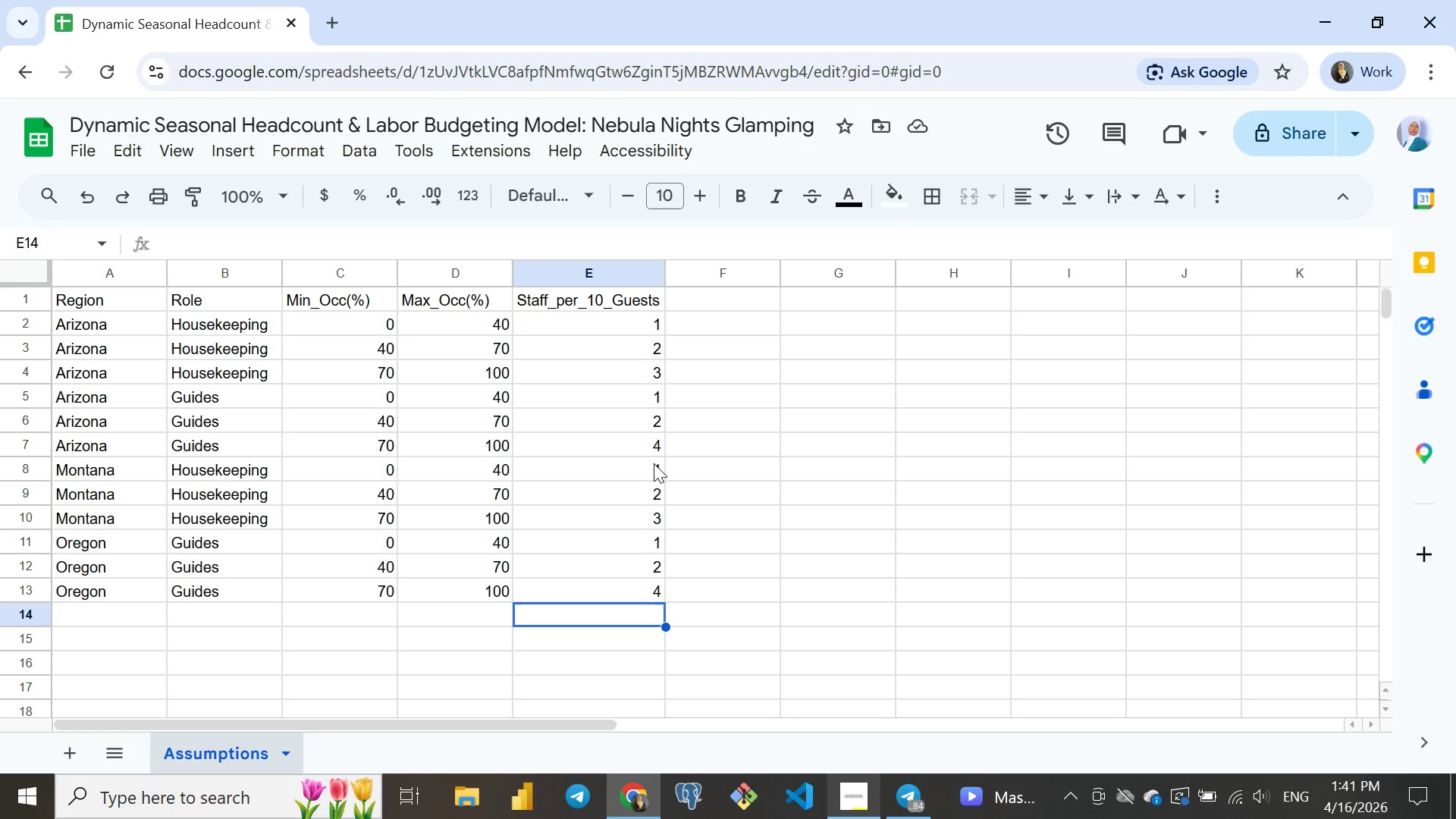 
wait(11.11)
 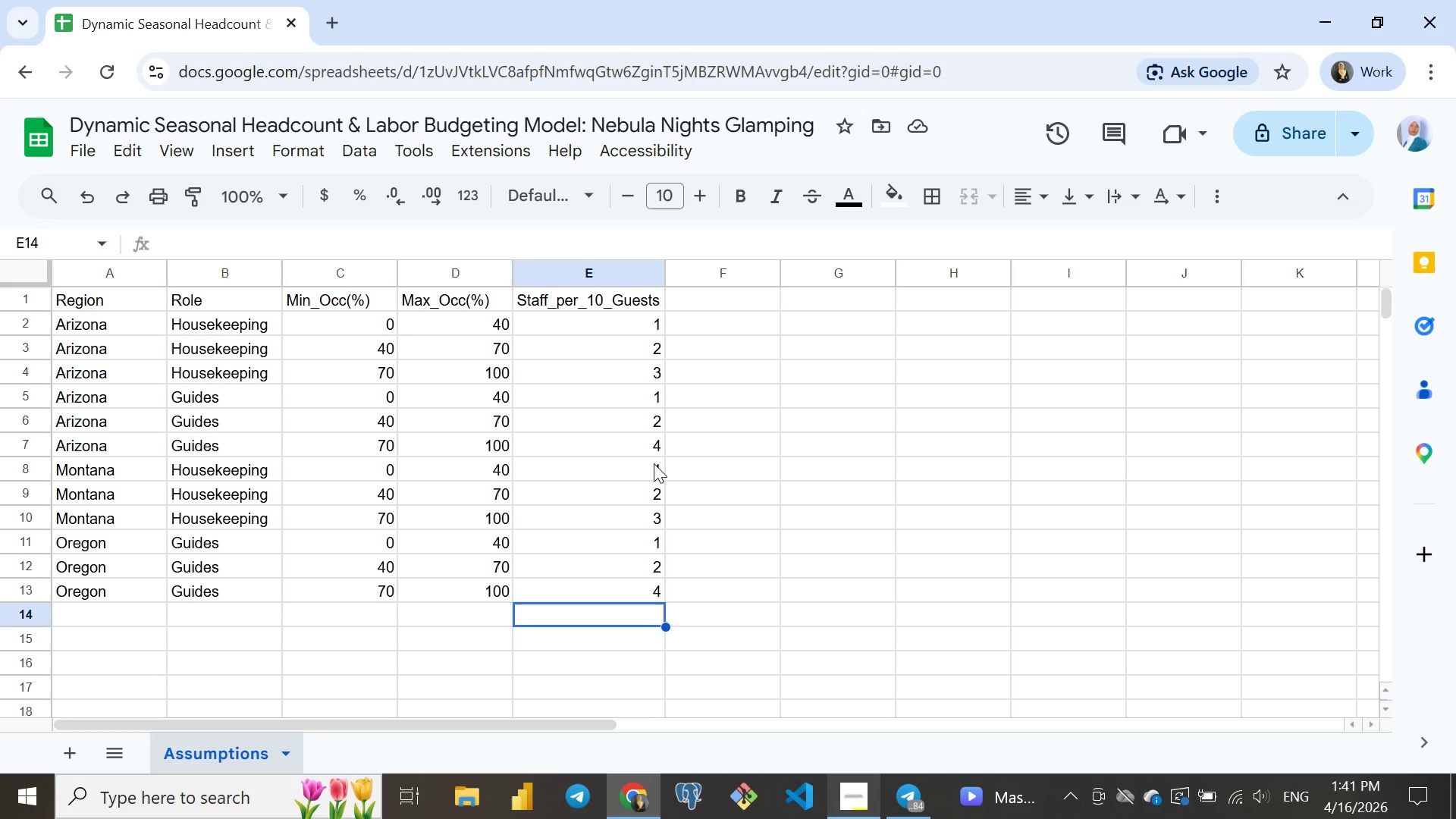 
left_click([65, 755])
 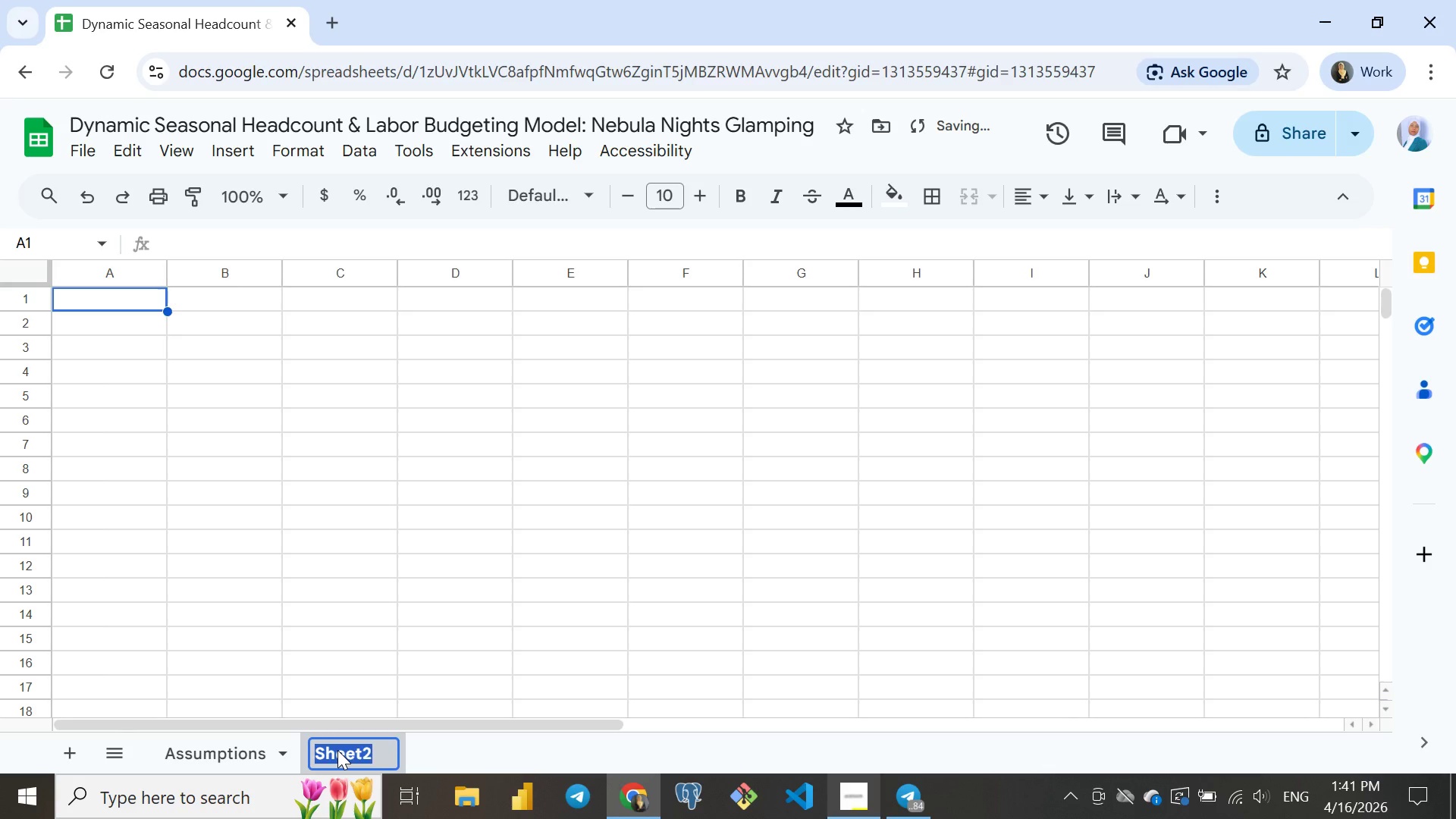 
double_click([337, 750])
 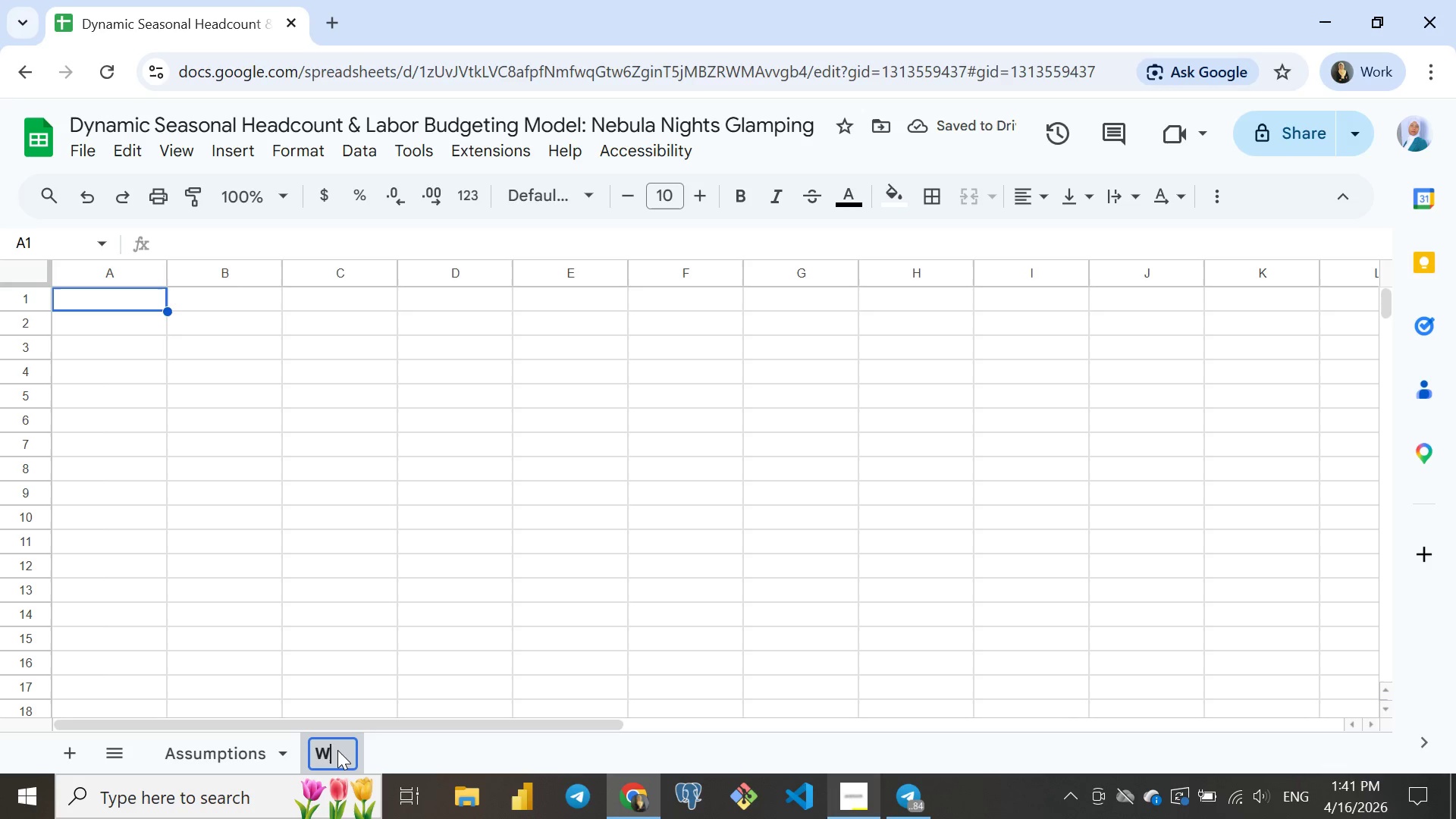 
type(Wage_Data)
 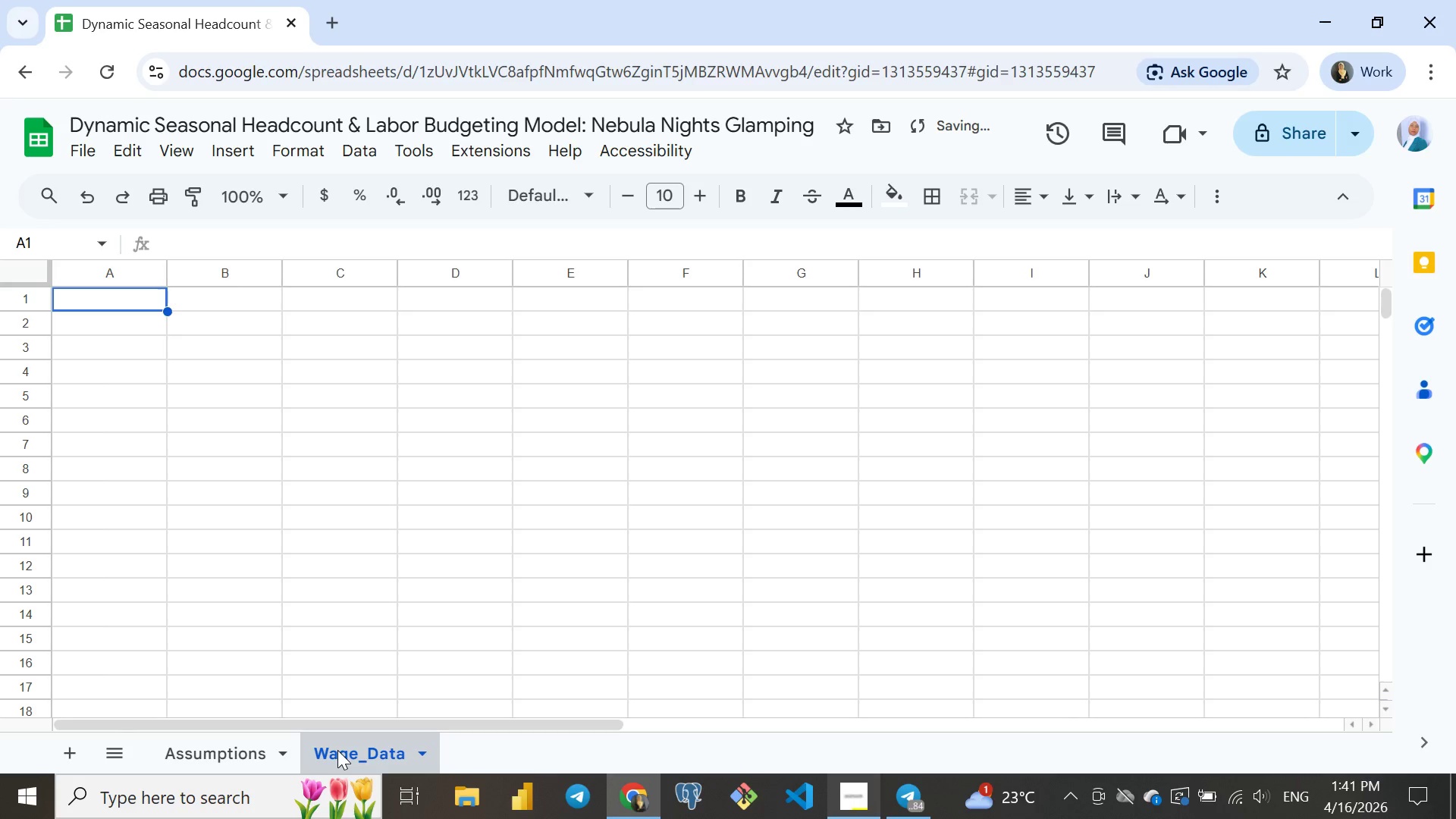 
key(Enter)
 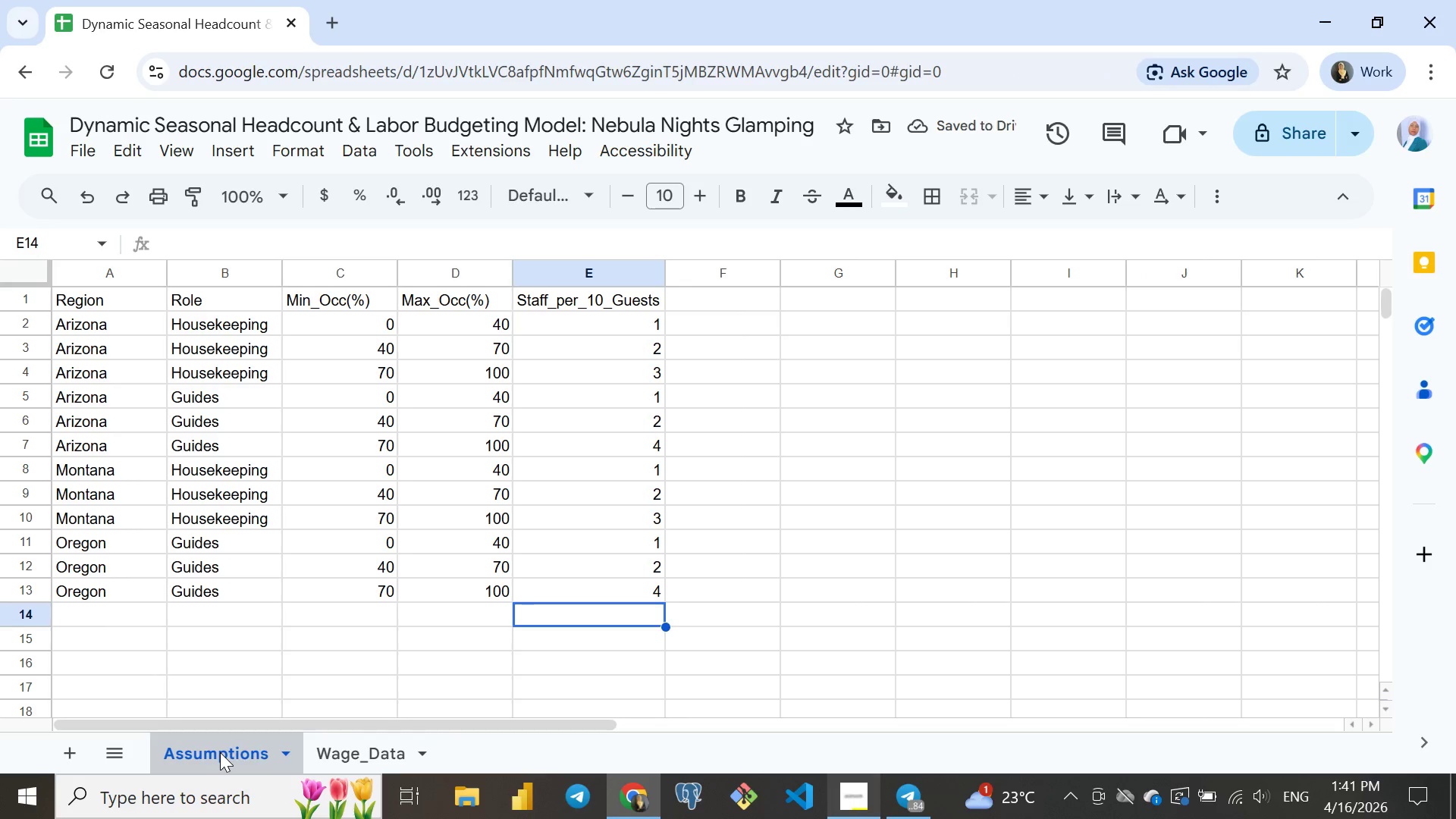 
left_click([220, 752])
 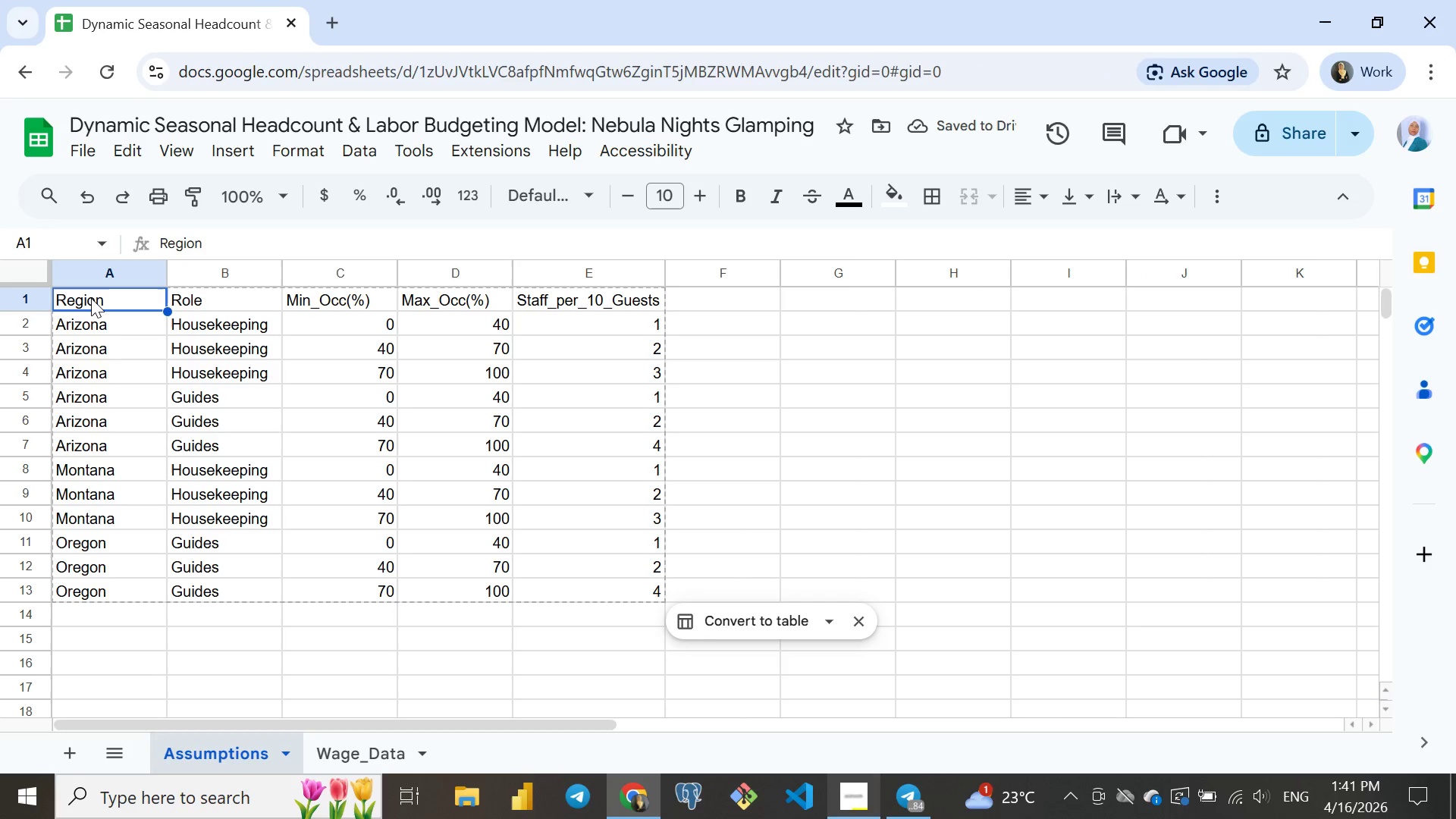 
left_click([91, 298])
 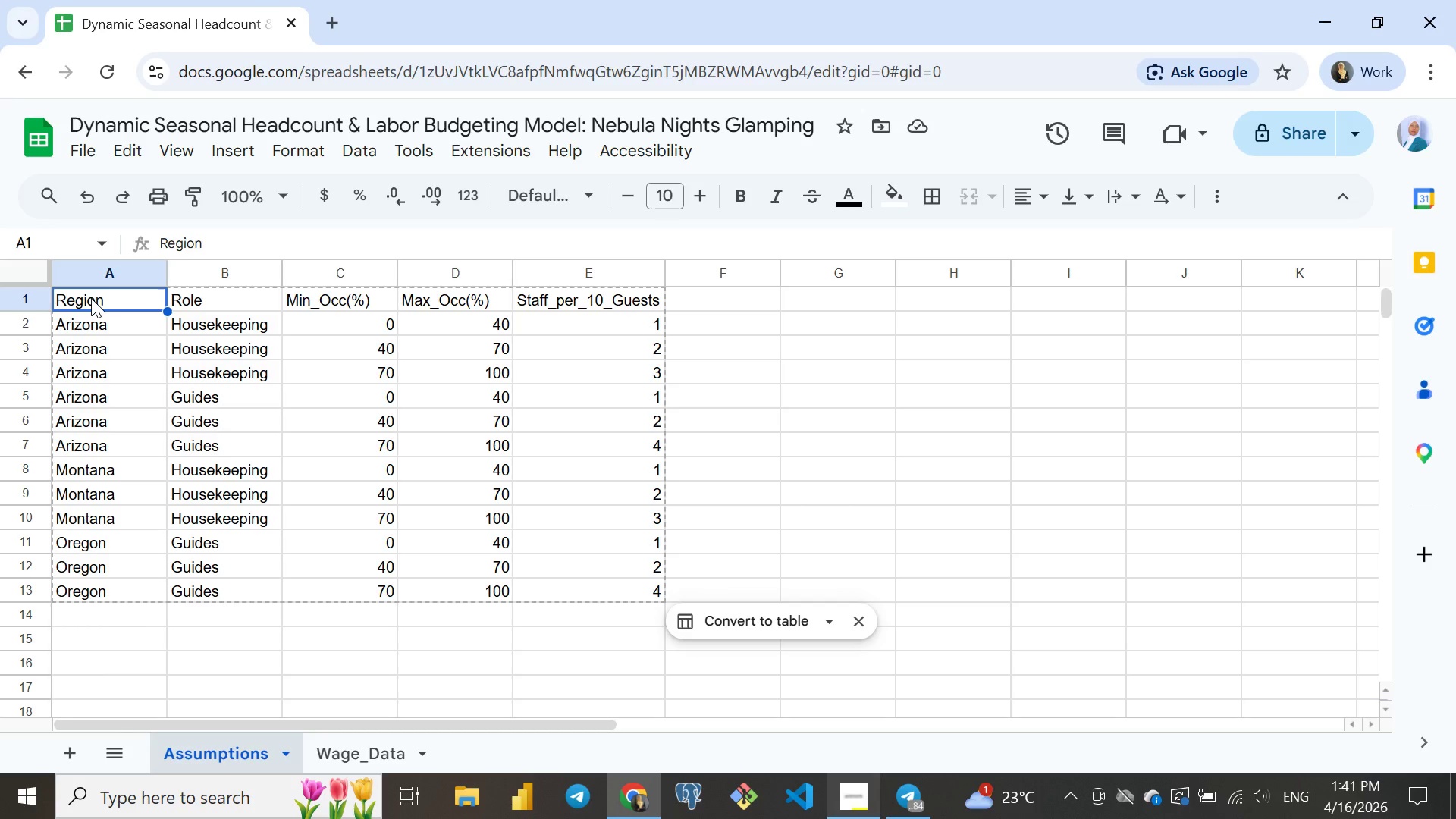 
key(Control+Shift+ArrowDown)
 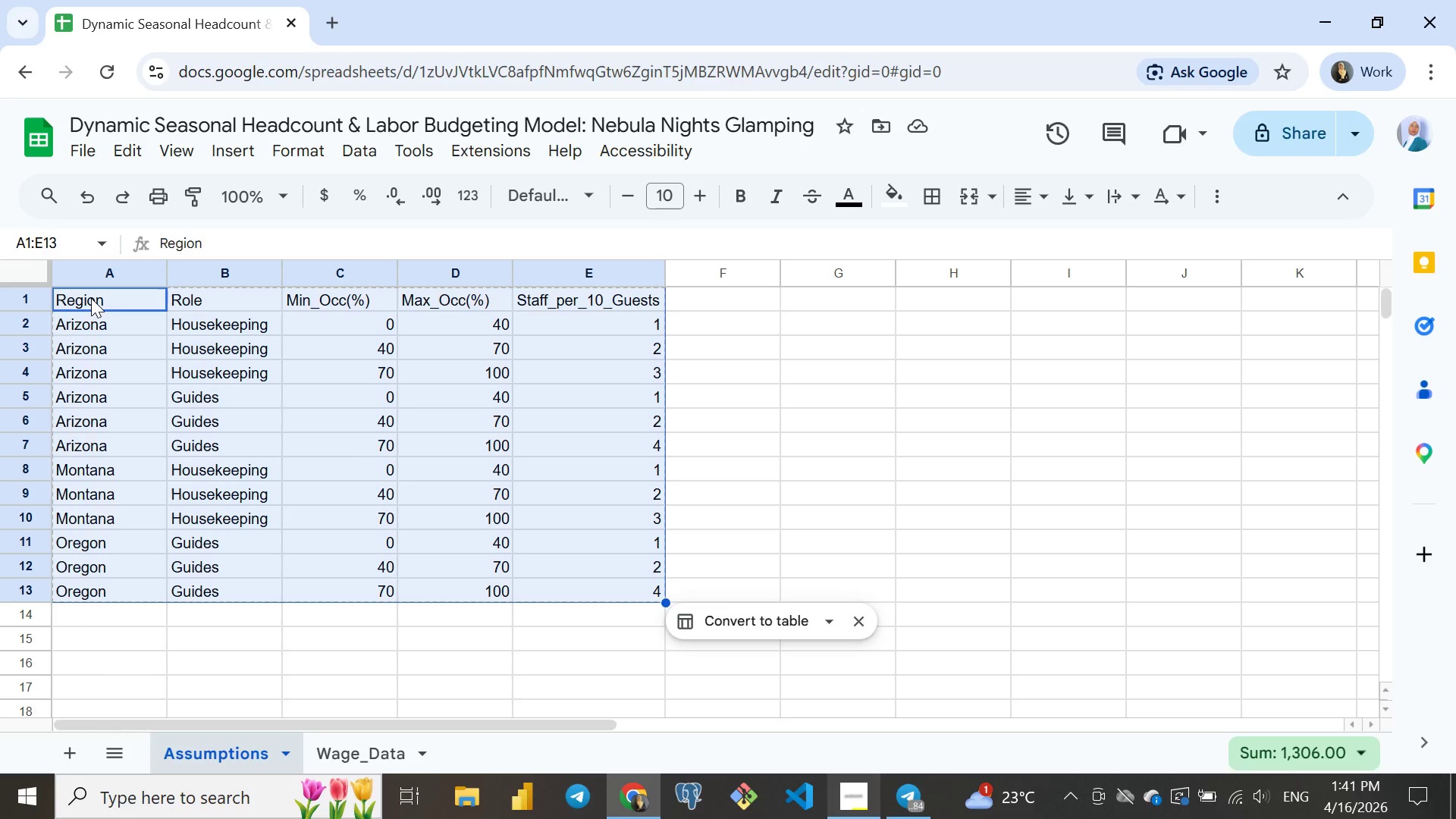 
key(Control+Shift+ArrowRight)
 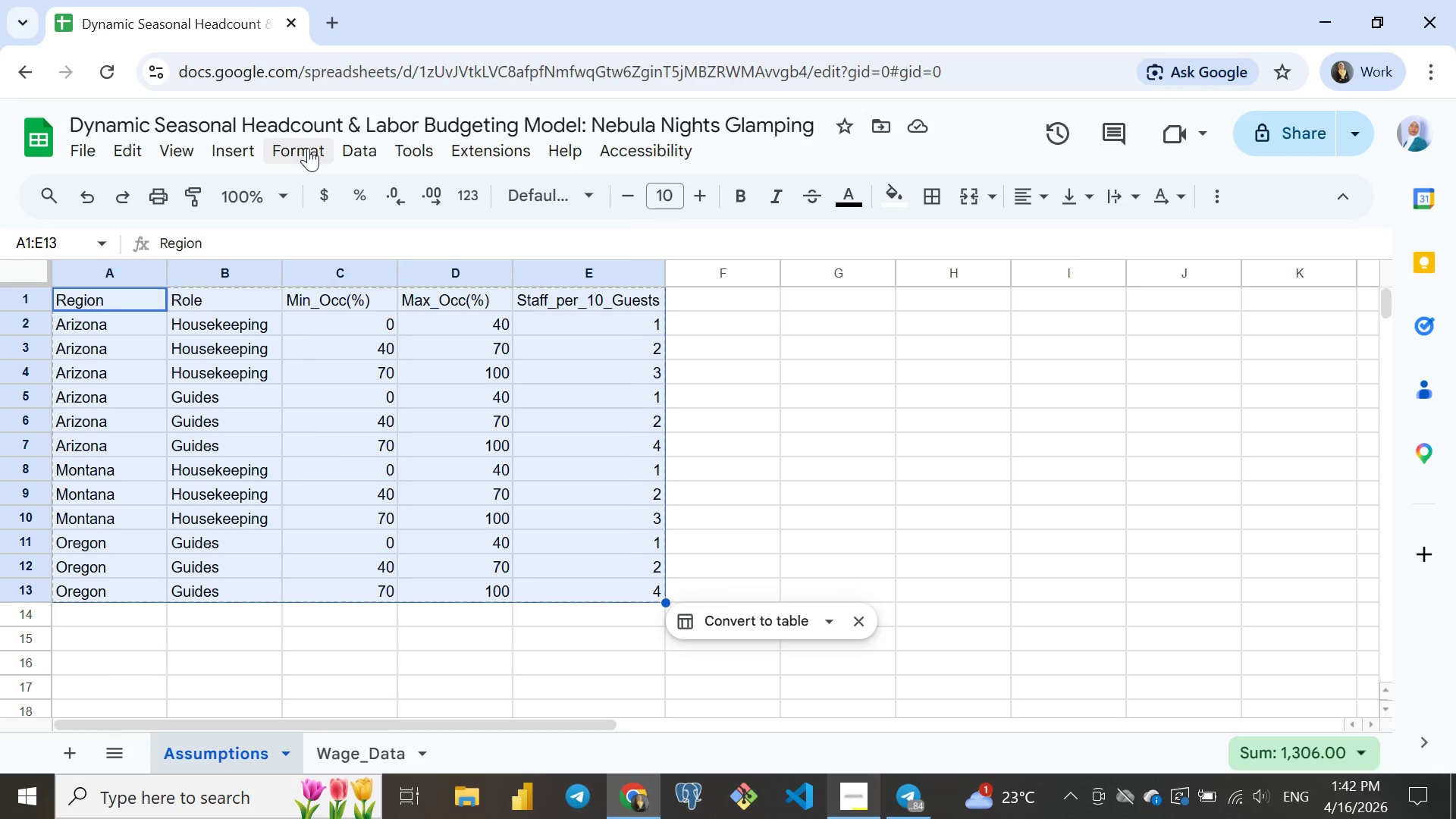 
left_click([308, 148])
 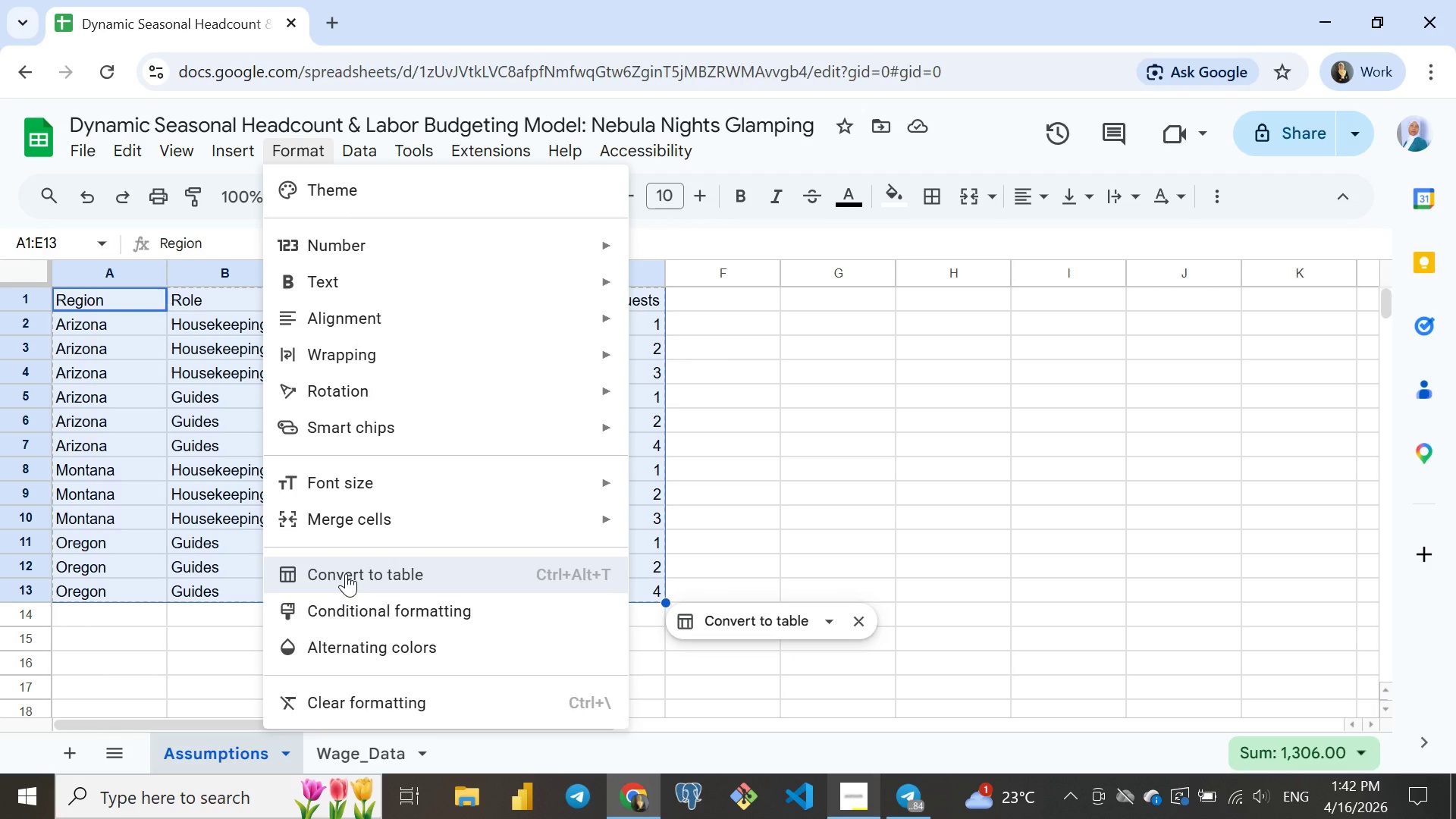 
left_click([346, 573])
 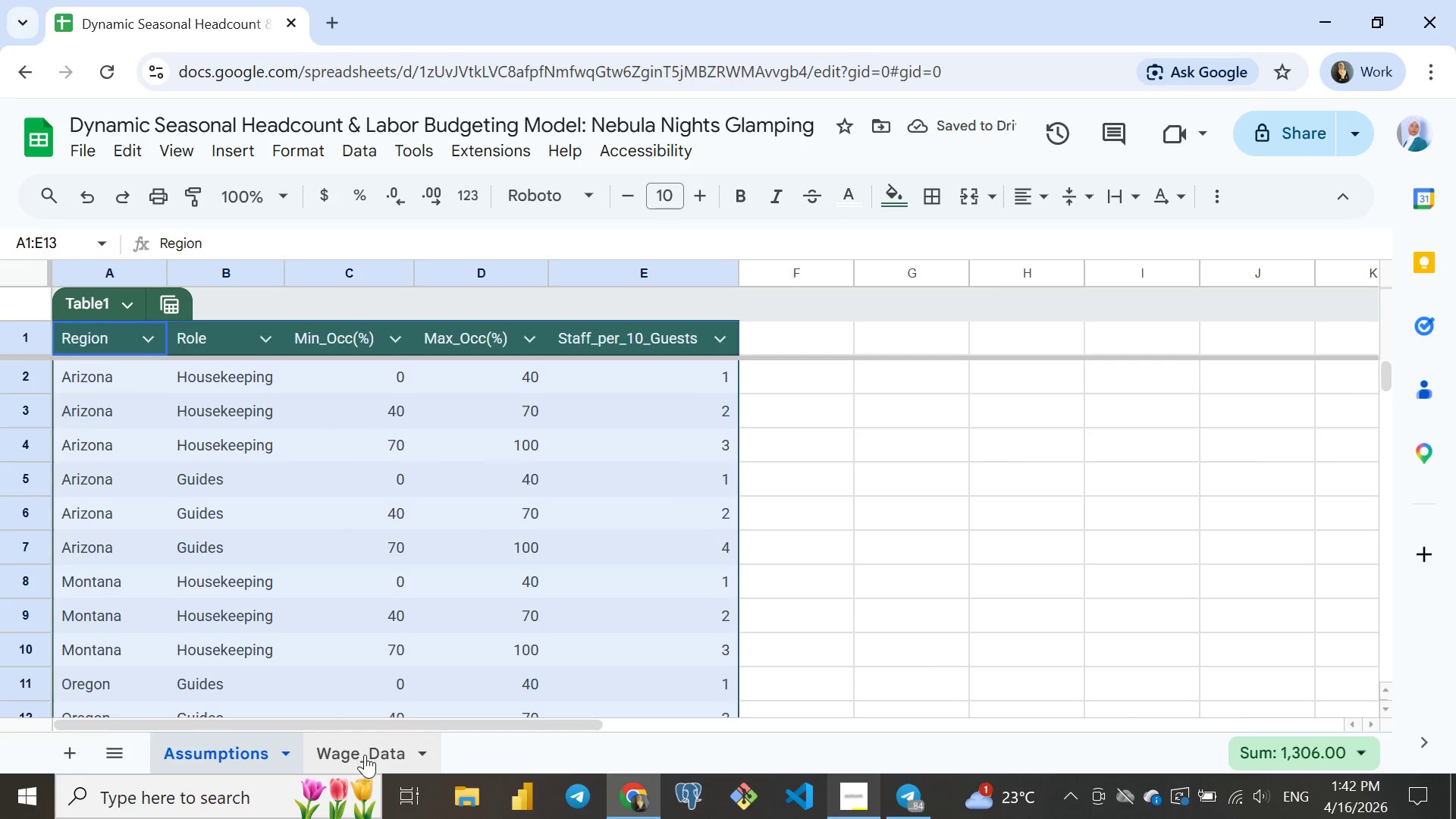 
left_click([365, 755])
 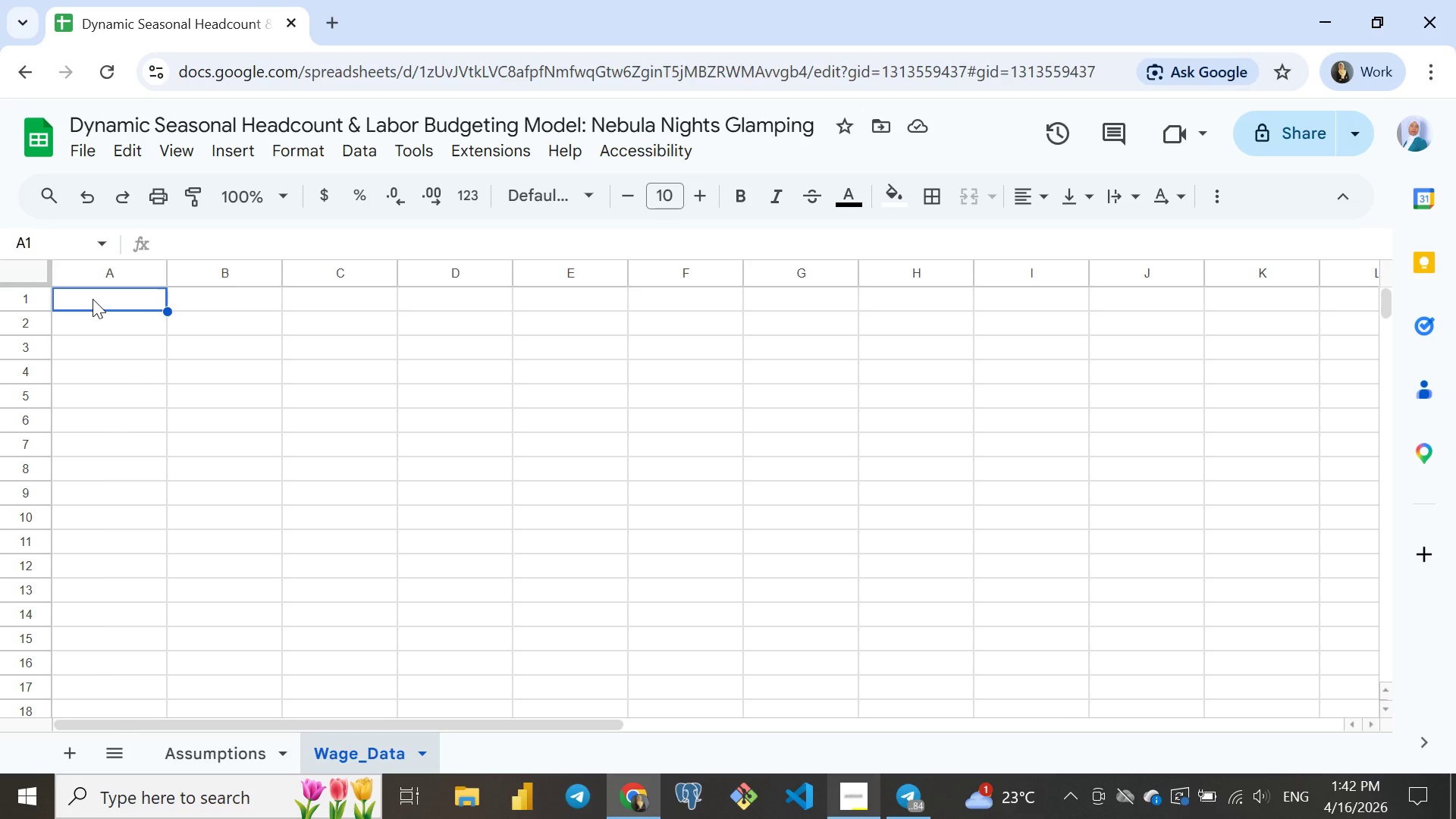 
wait(15.0)
 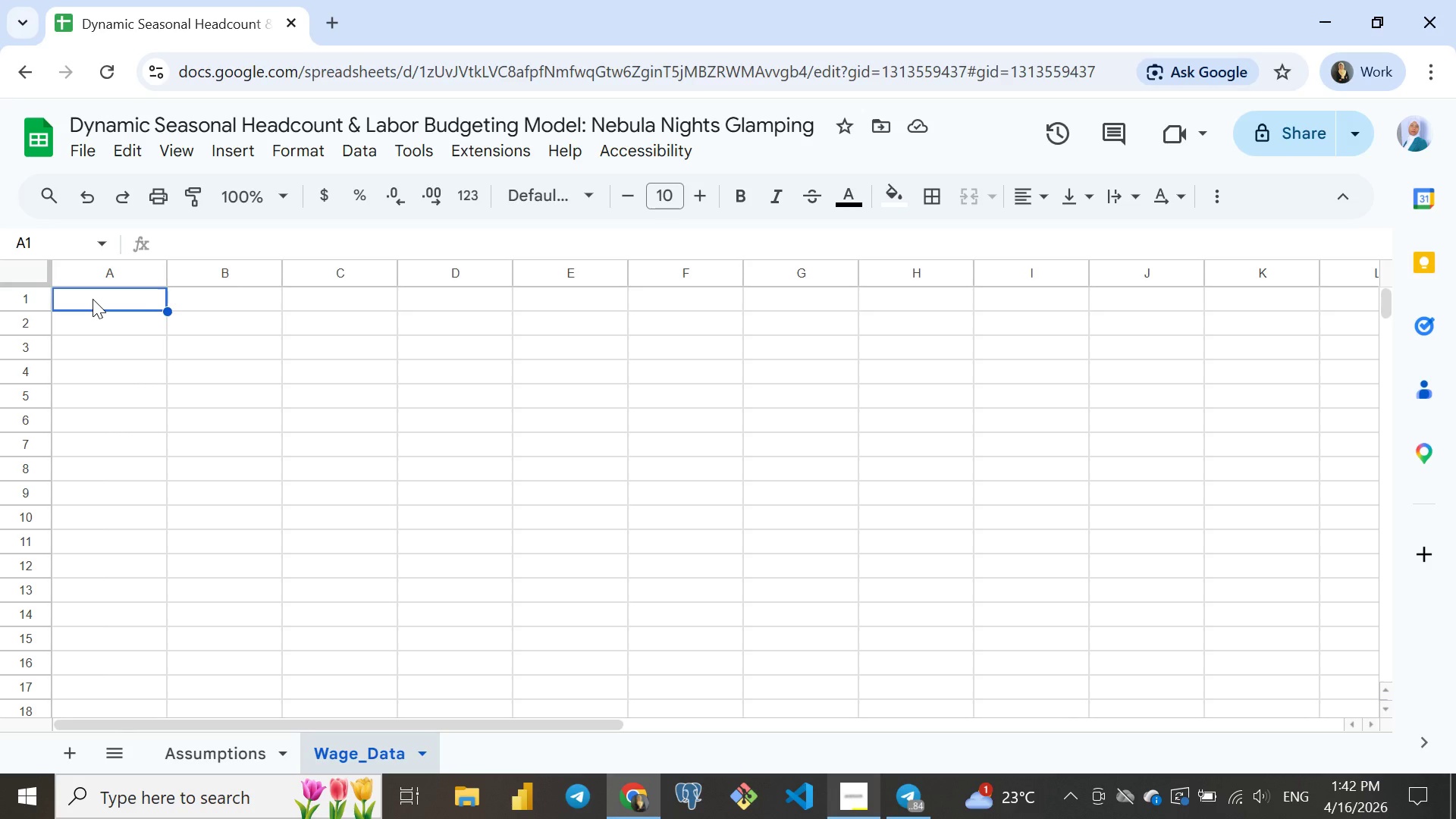 
type(Region)
 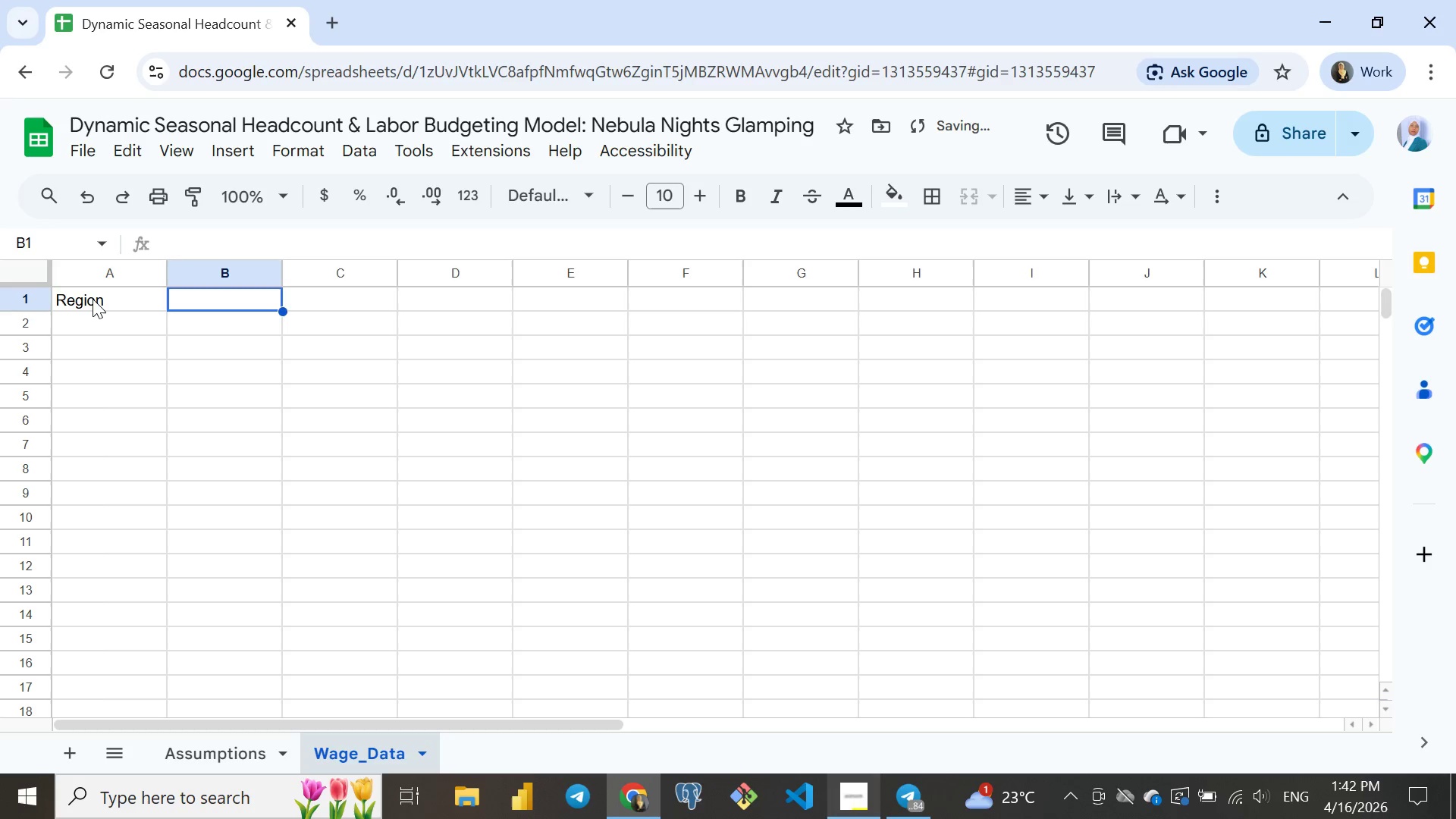 
key(ArrowRight)
 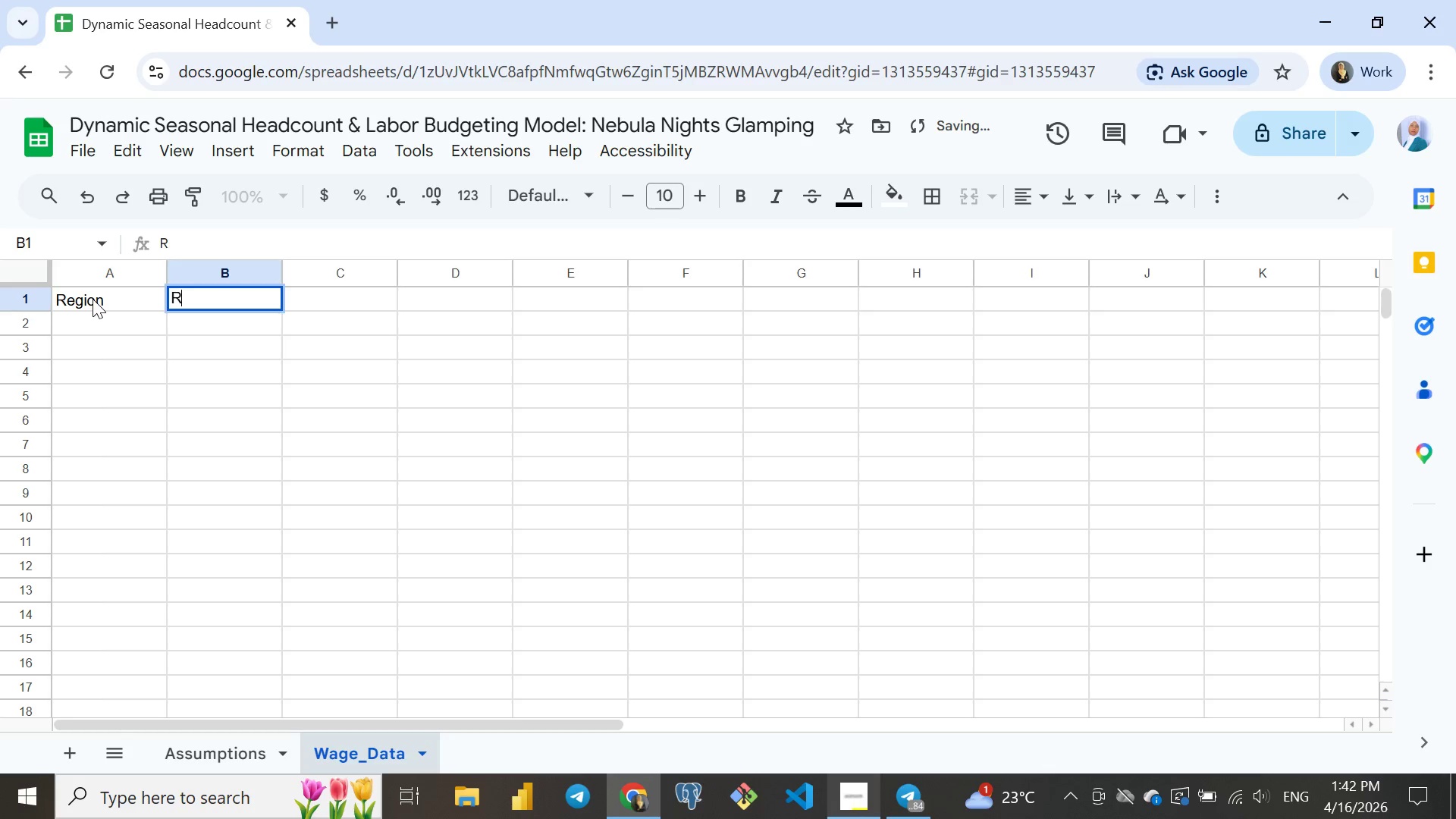 
type(Role)
 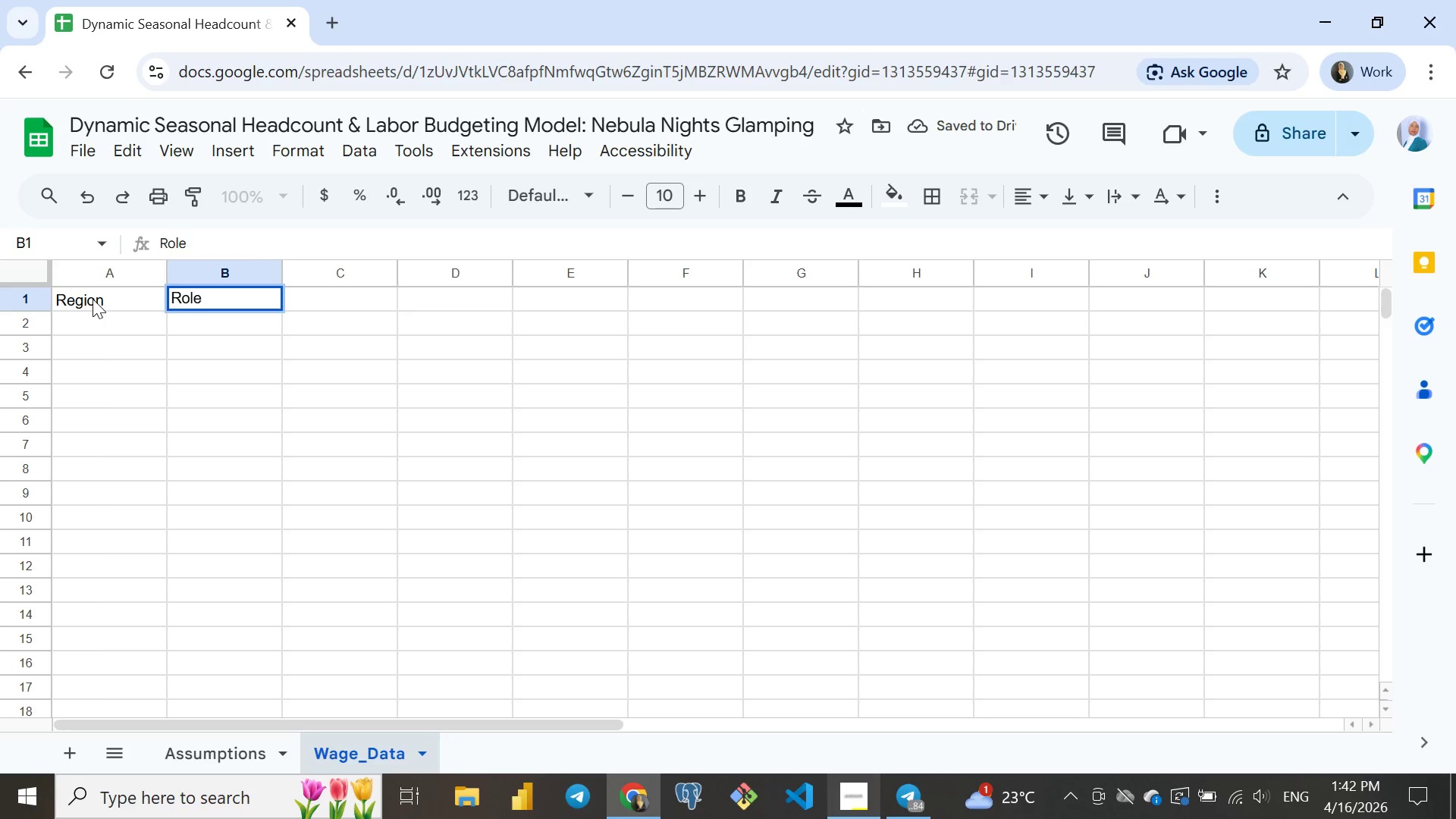 
key(ArrowRight)
 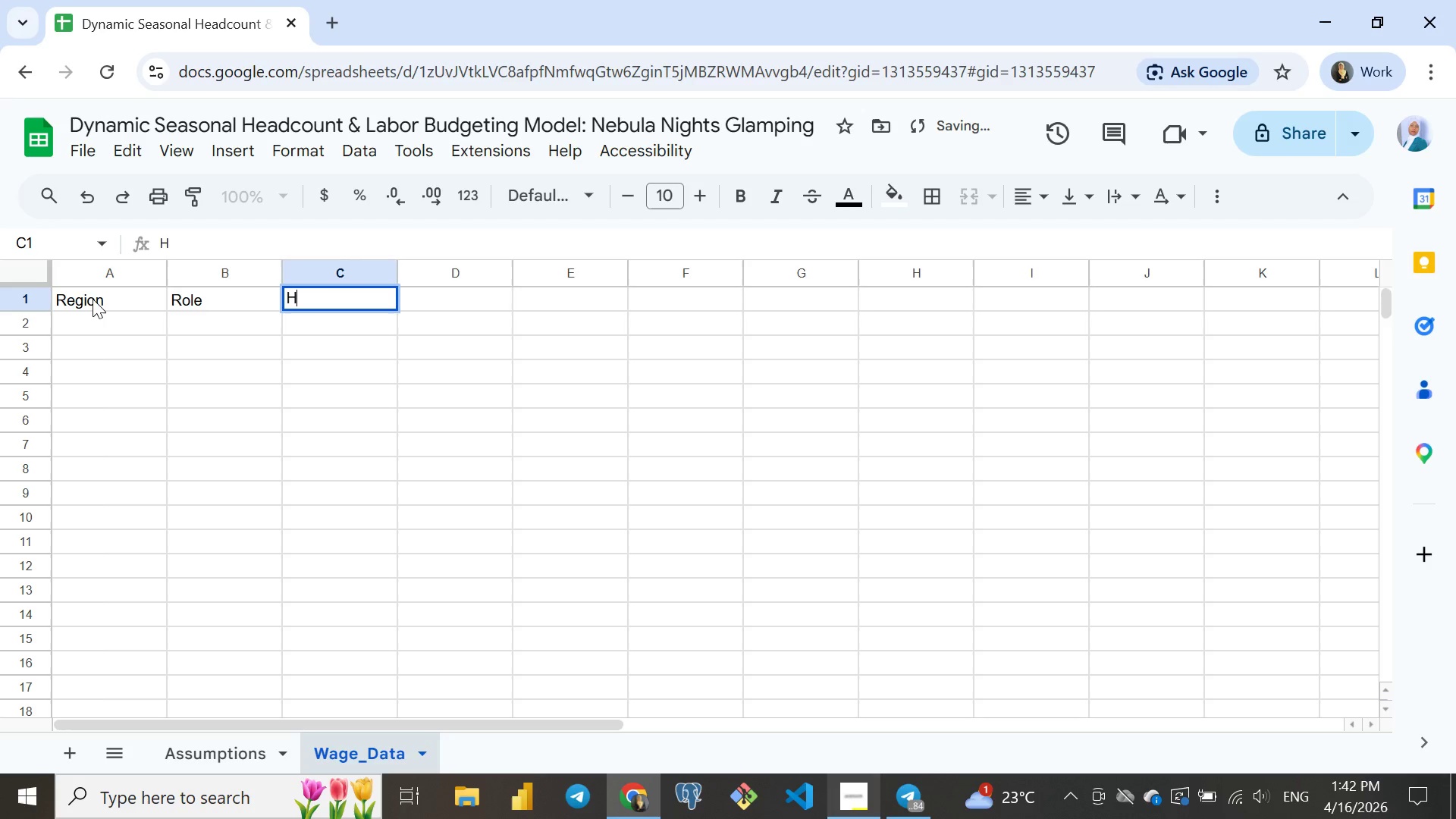 
type(Hourly_Wage)
 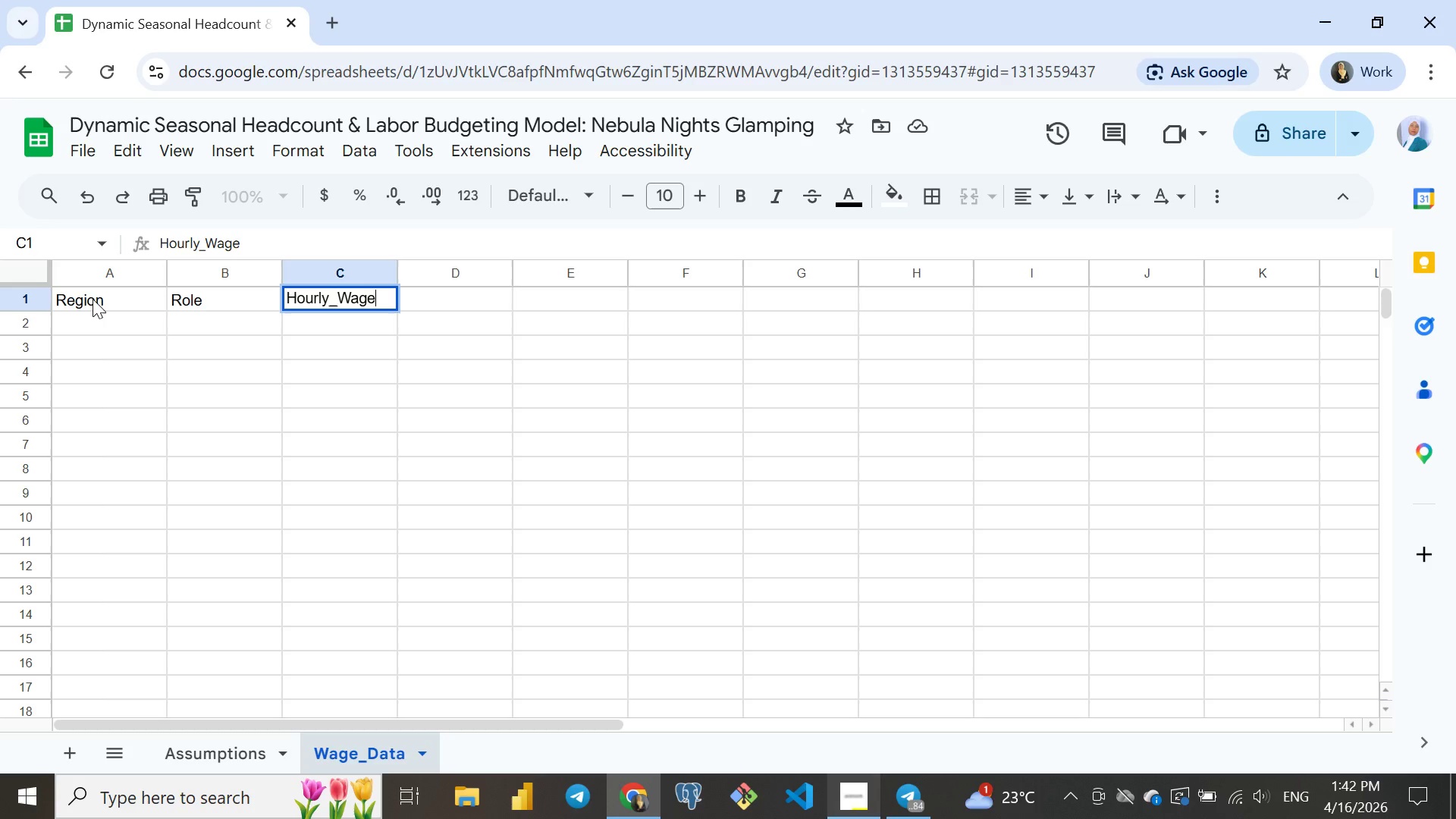 
key(ArrowDown)
 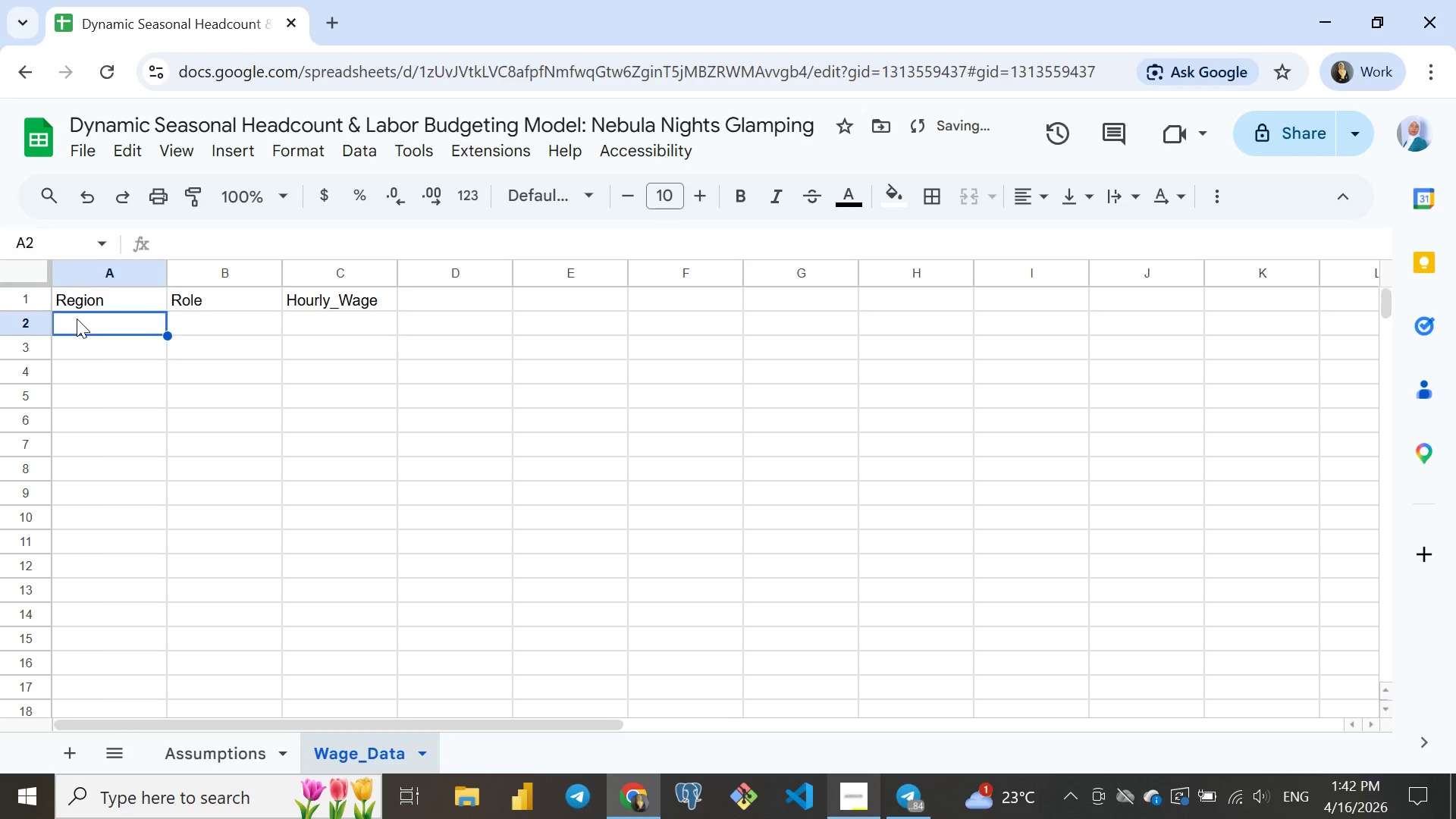 
left_click([77, 318])
 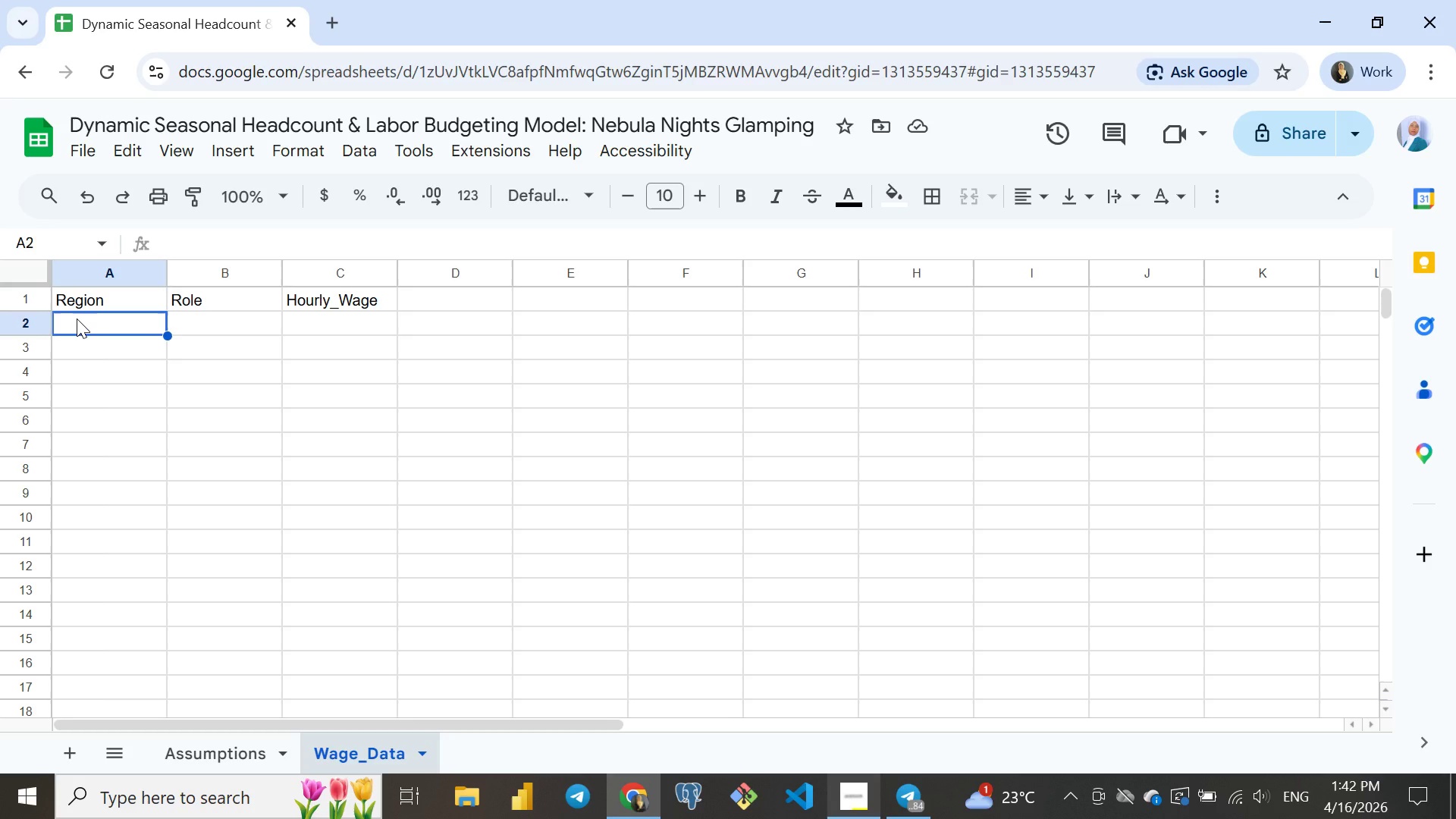 
wait(7.05)
 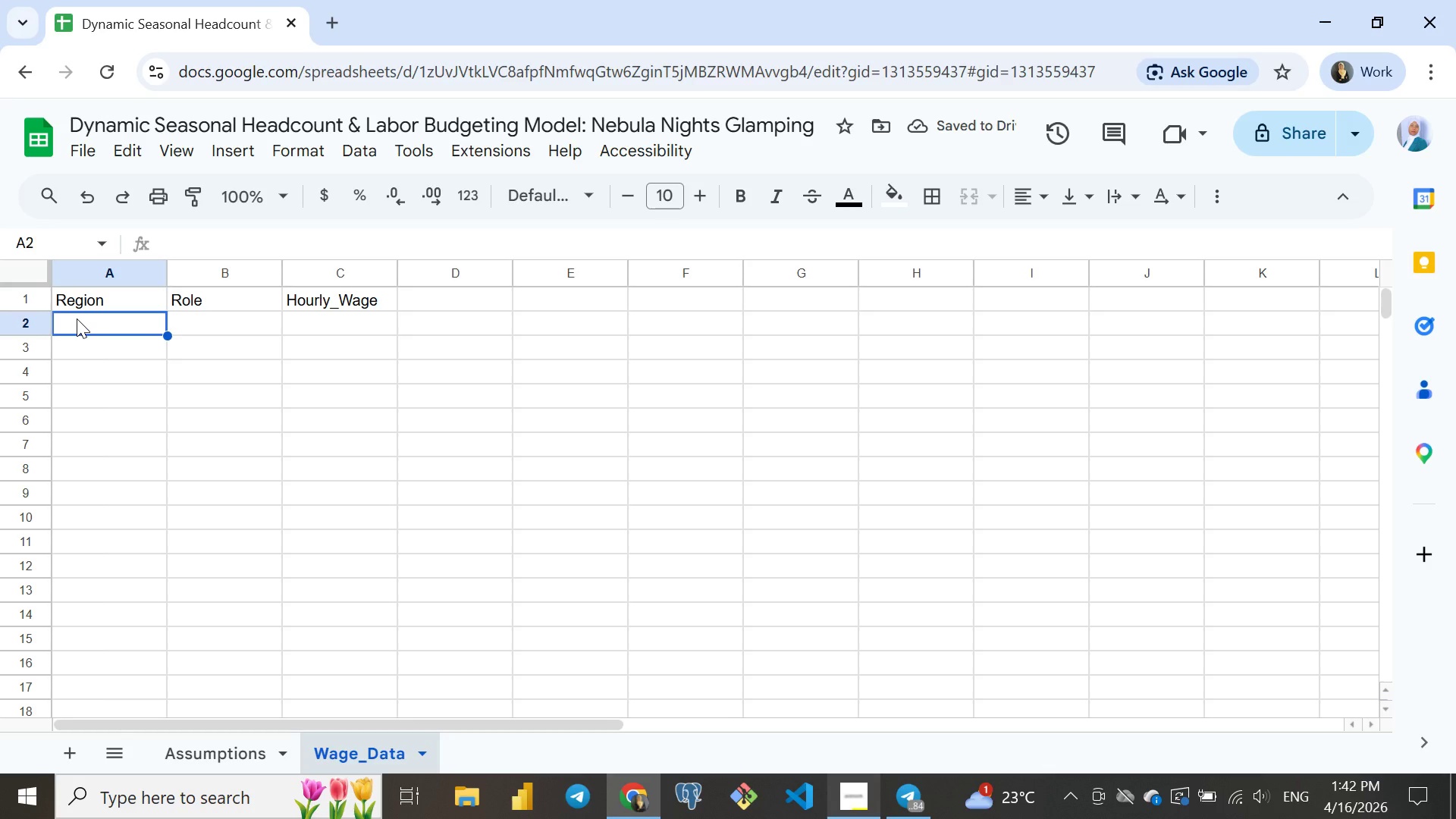 
type(Arizona)
 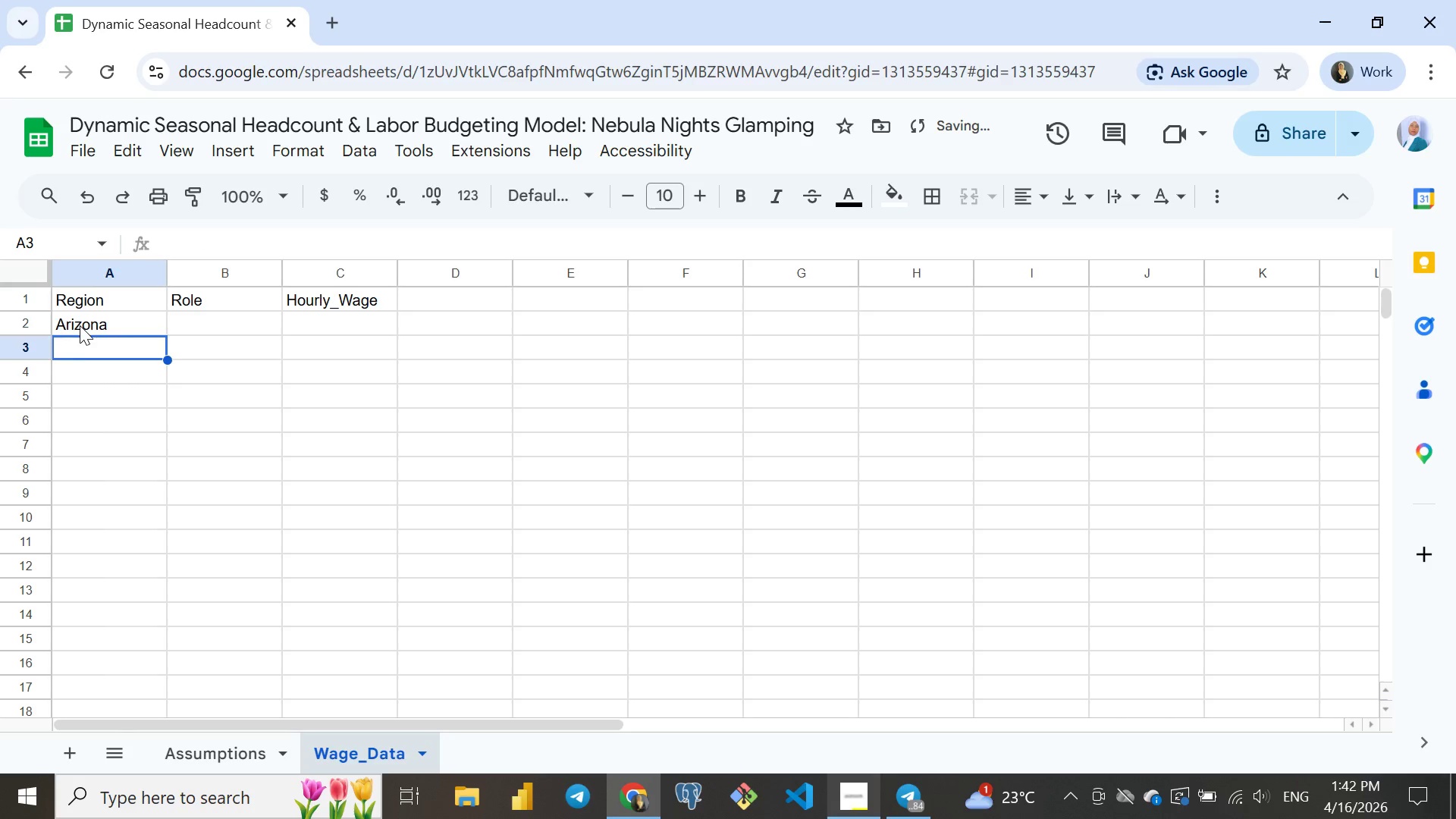 
key(Enter)
 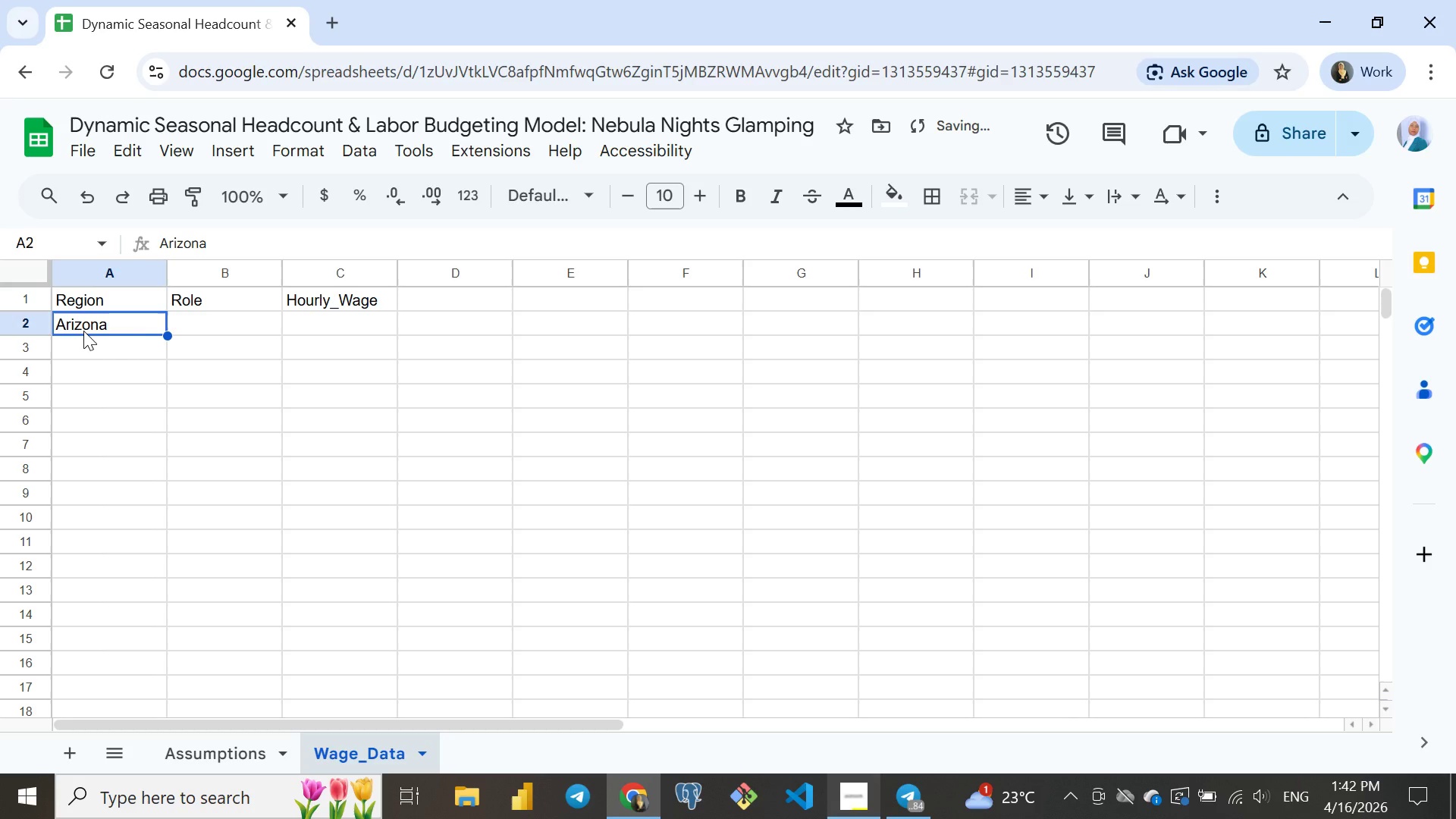 
left_click([83, 331])
 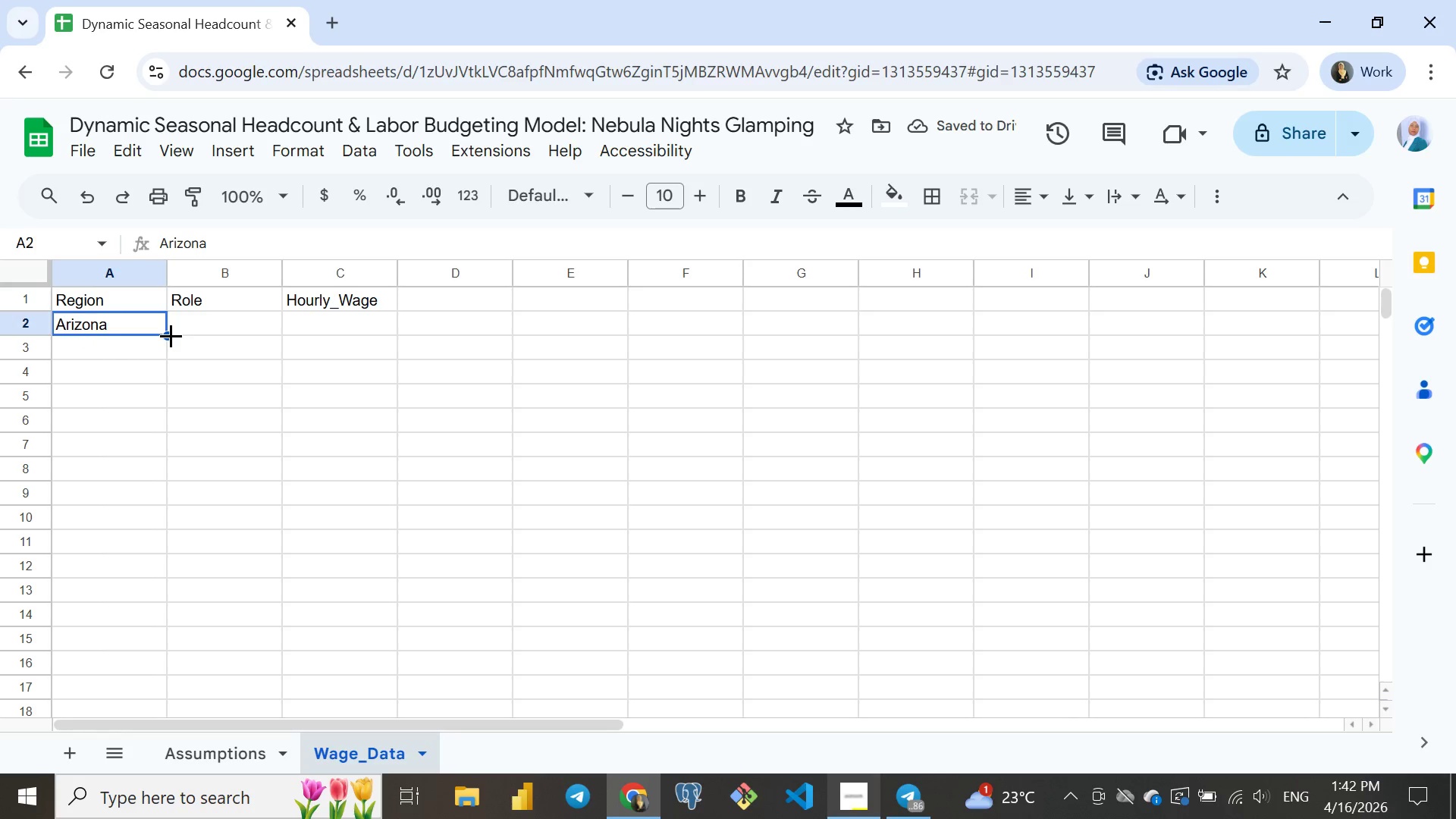 
left_click_drag(start_coordinate=[170, 335], to_coordinate=[142, 400])
 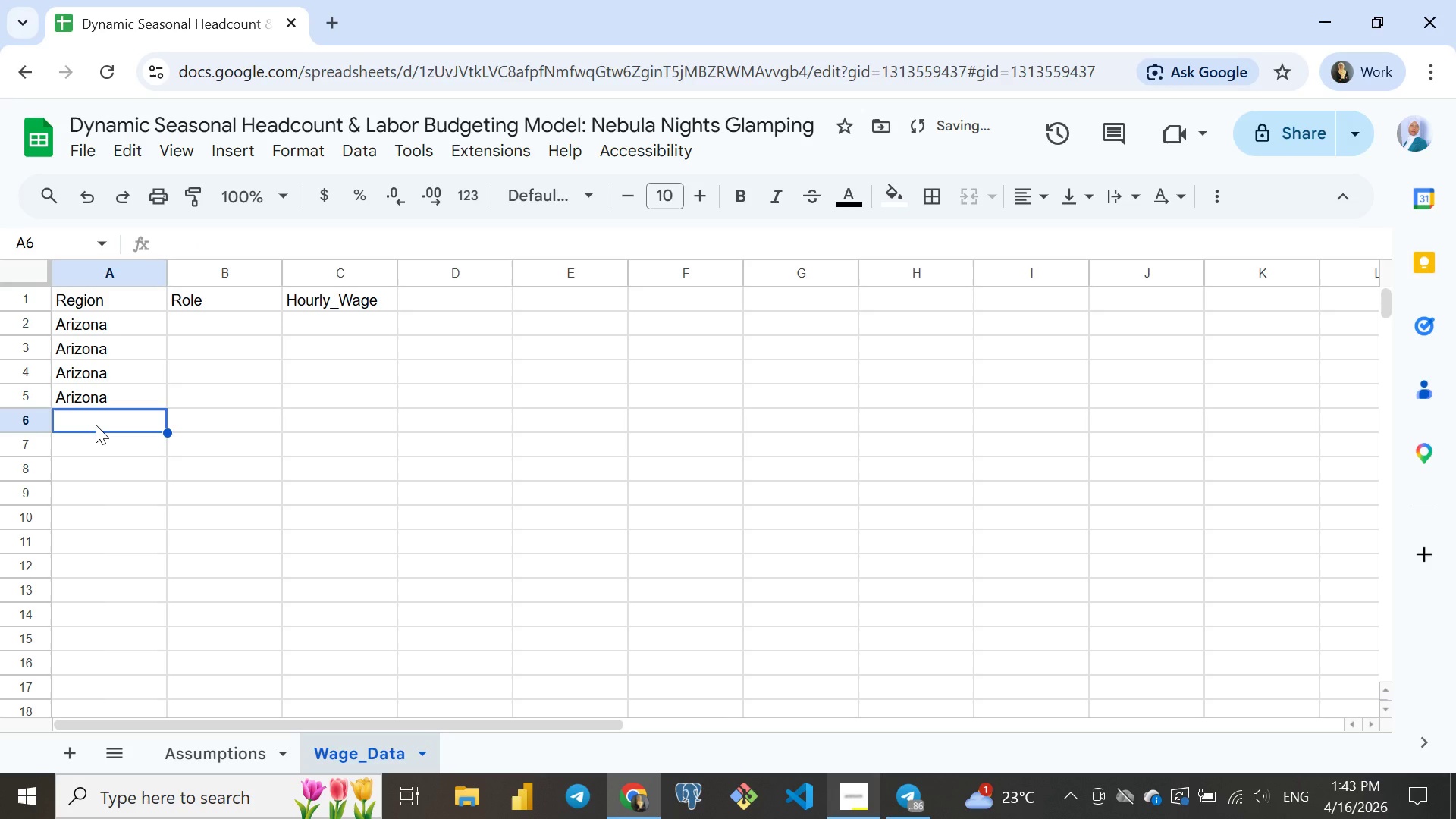 
left_click([96, 425])
 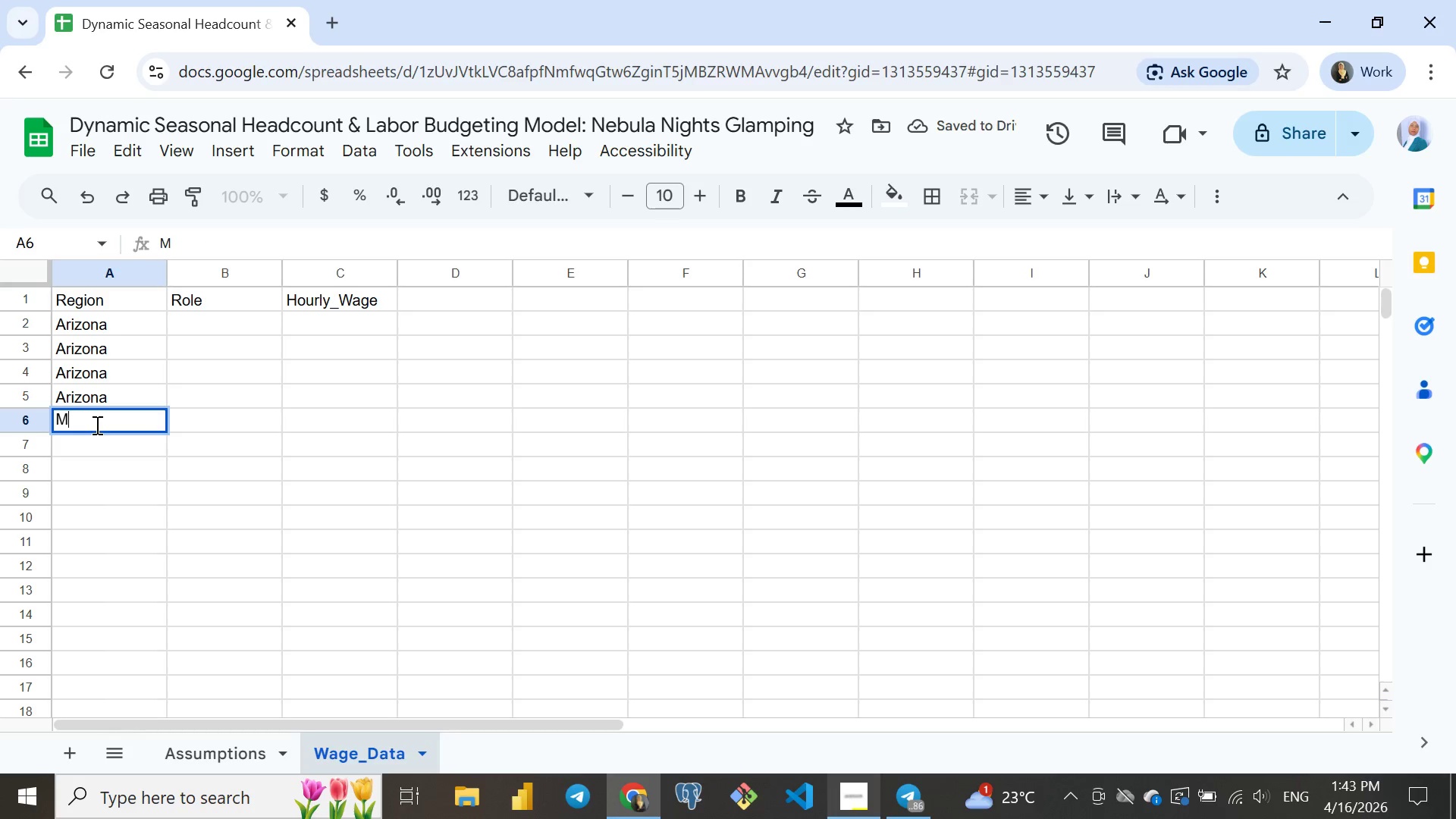 
type(Montana)
 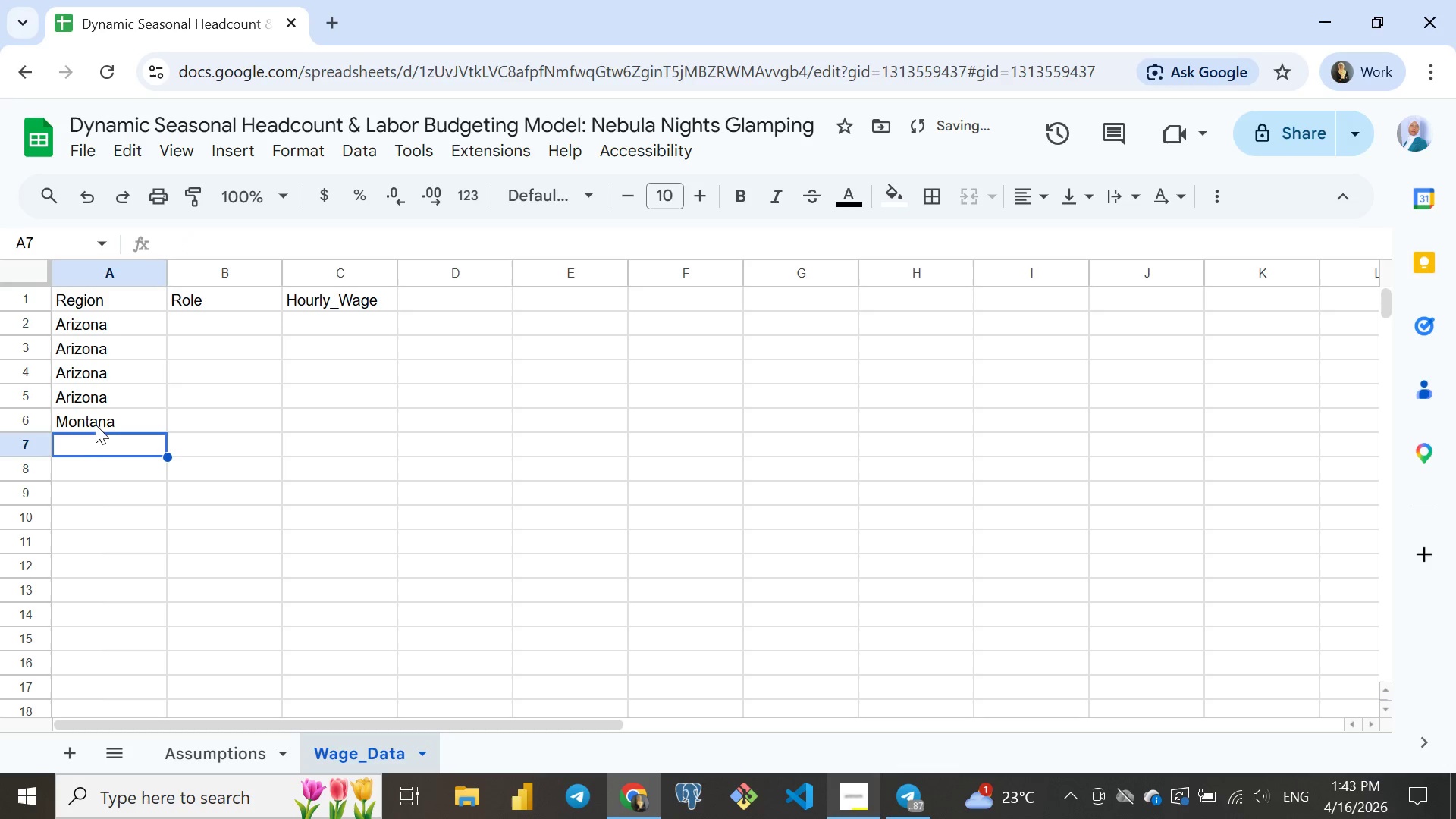 
key(Enter)
 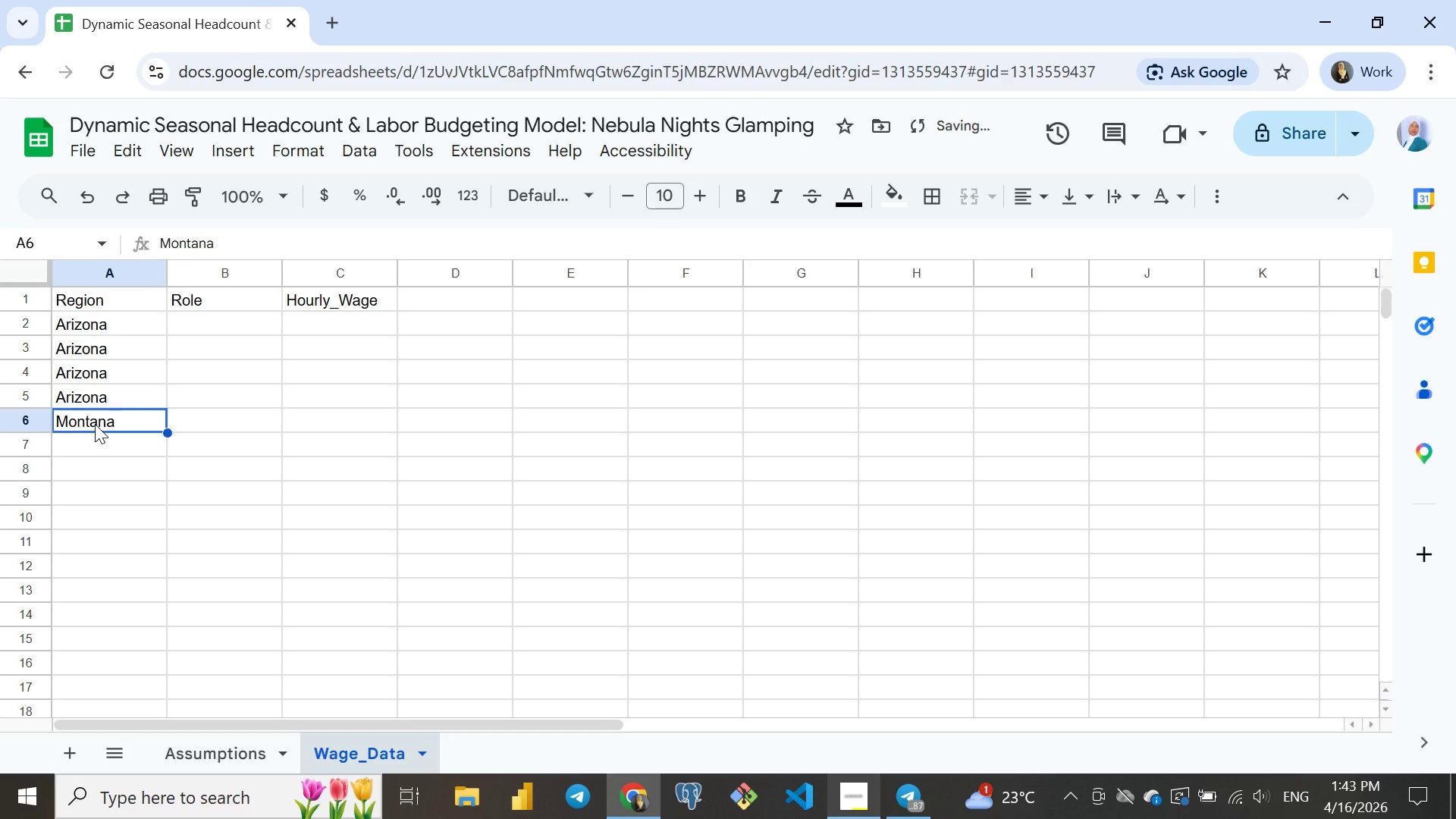 
left_click([95, 424])
 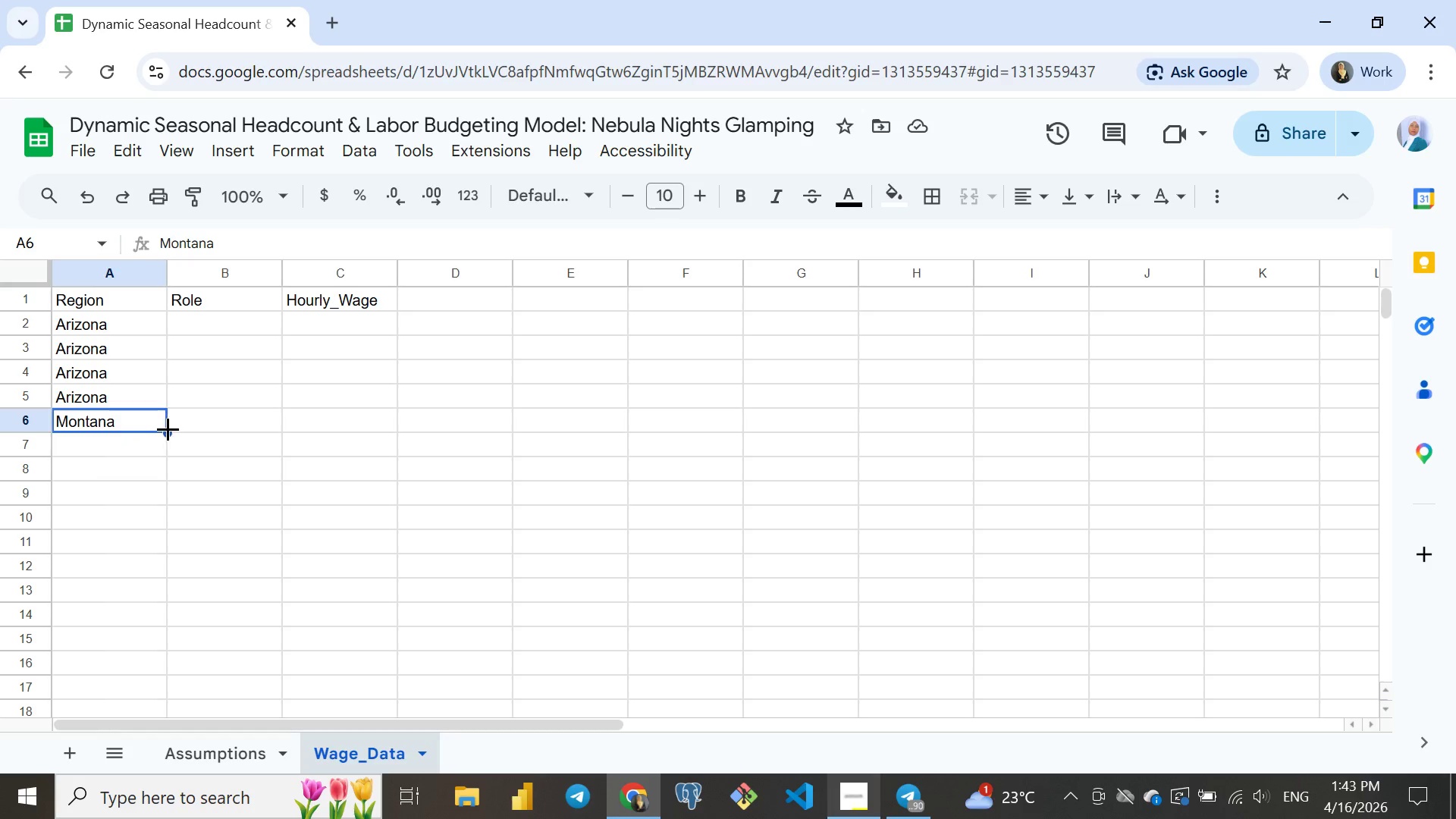 
wait(5.02)
 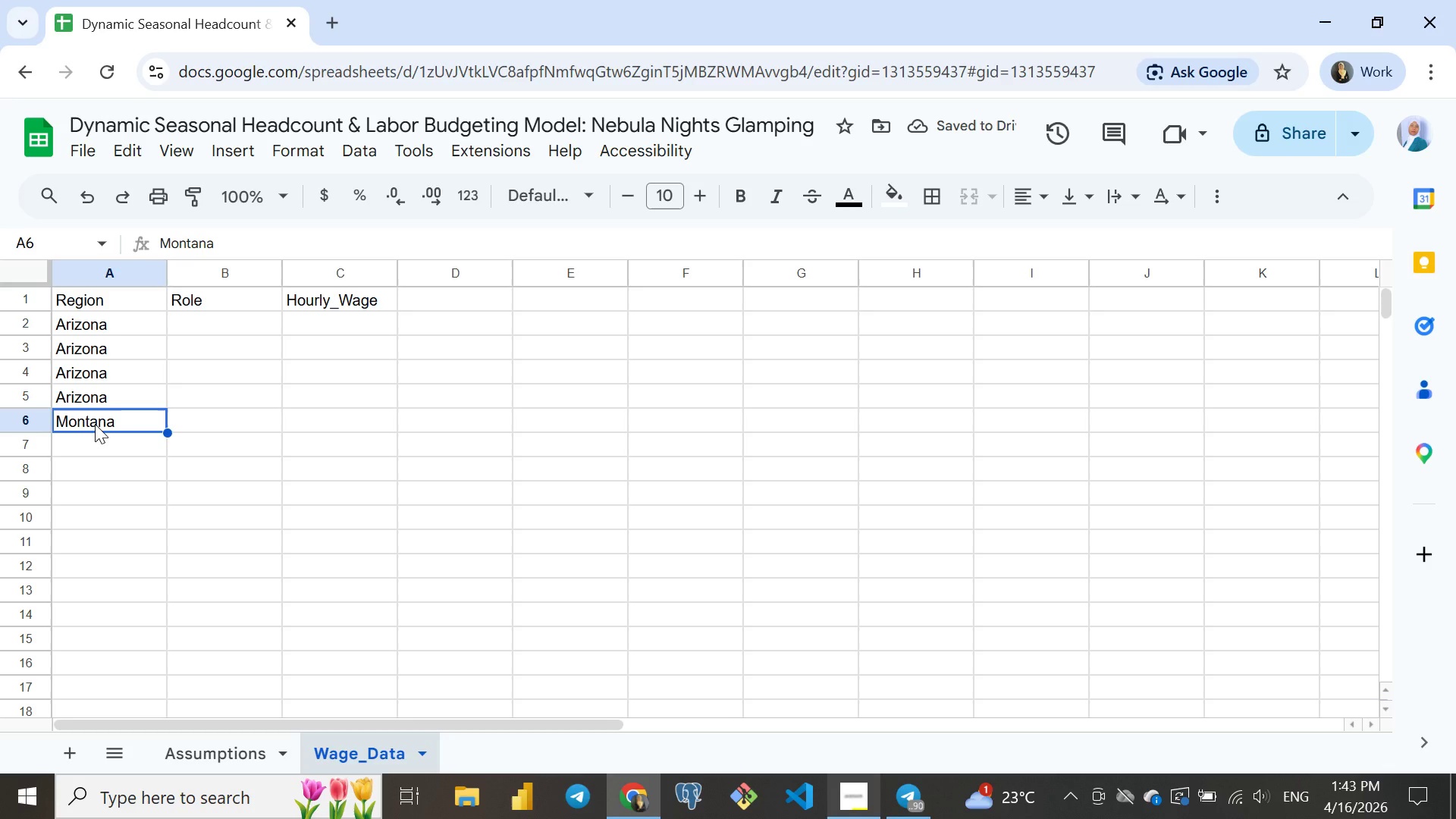 
left_click_drag(start_coordinate=[161, 428], to_coordinate=[146, 497])
 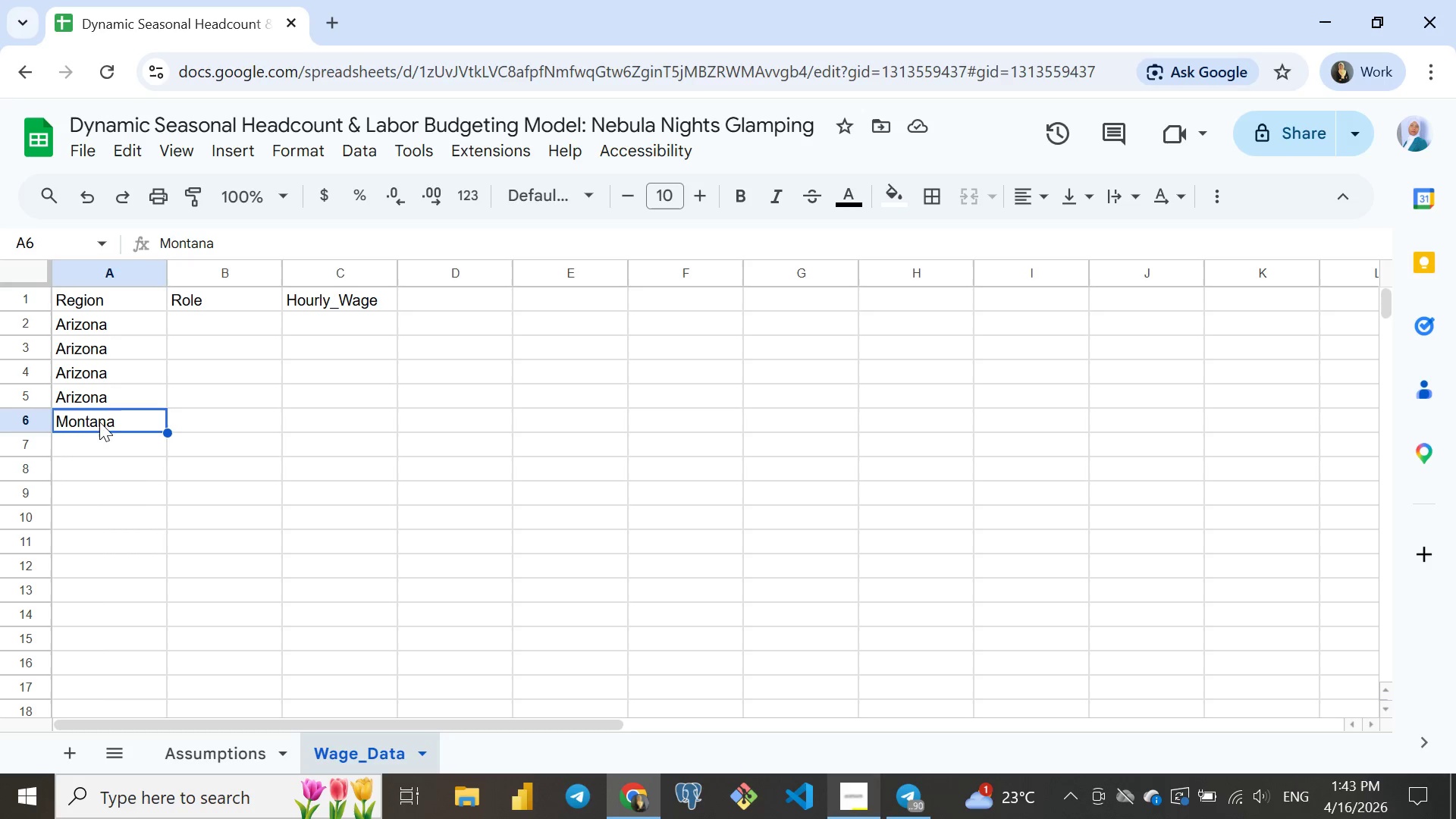 
left_click([99, 422])
 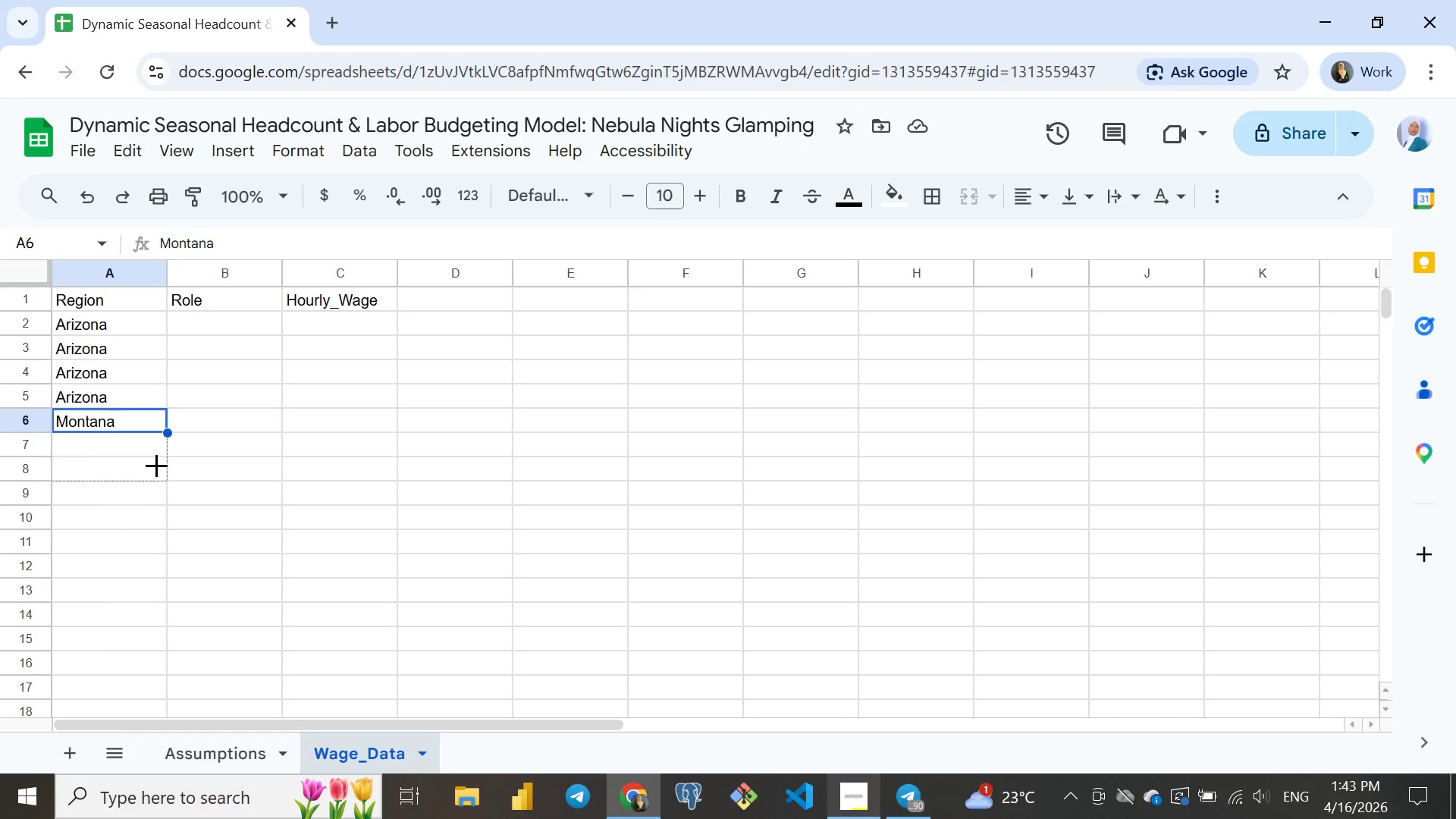 
left_click_drag(start_coordinate=[169, 428], to_coordinate=[147, 511])
 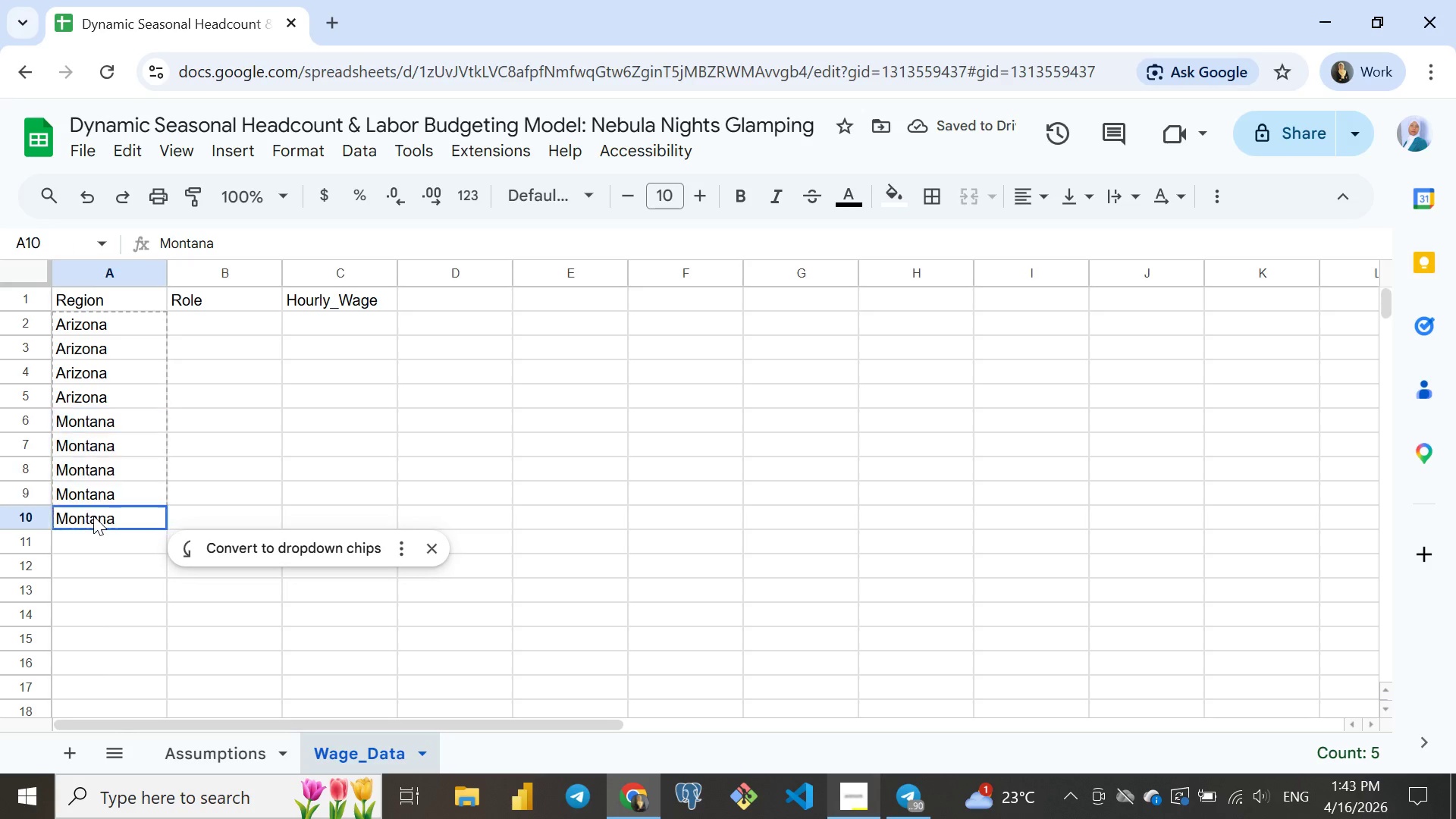 
left_click([93, 516])
 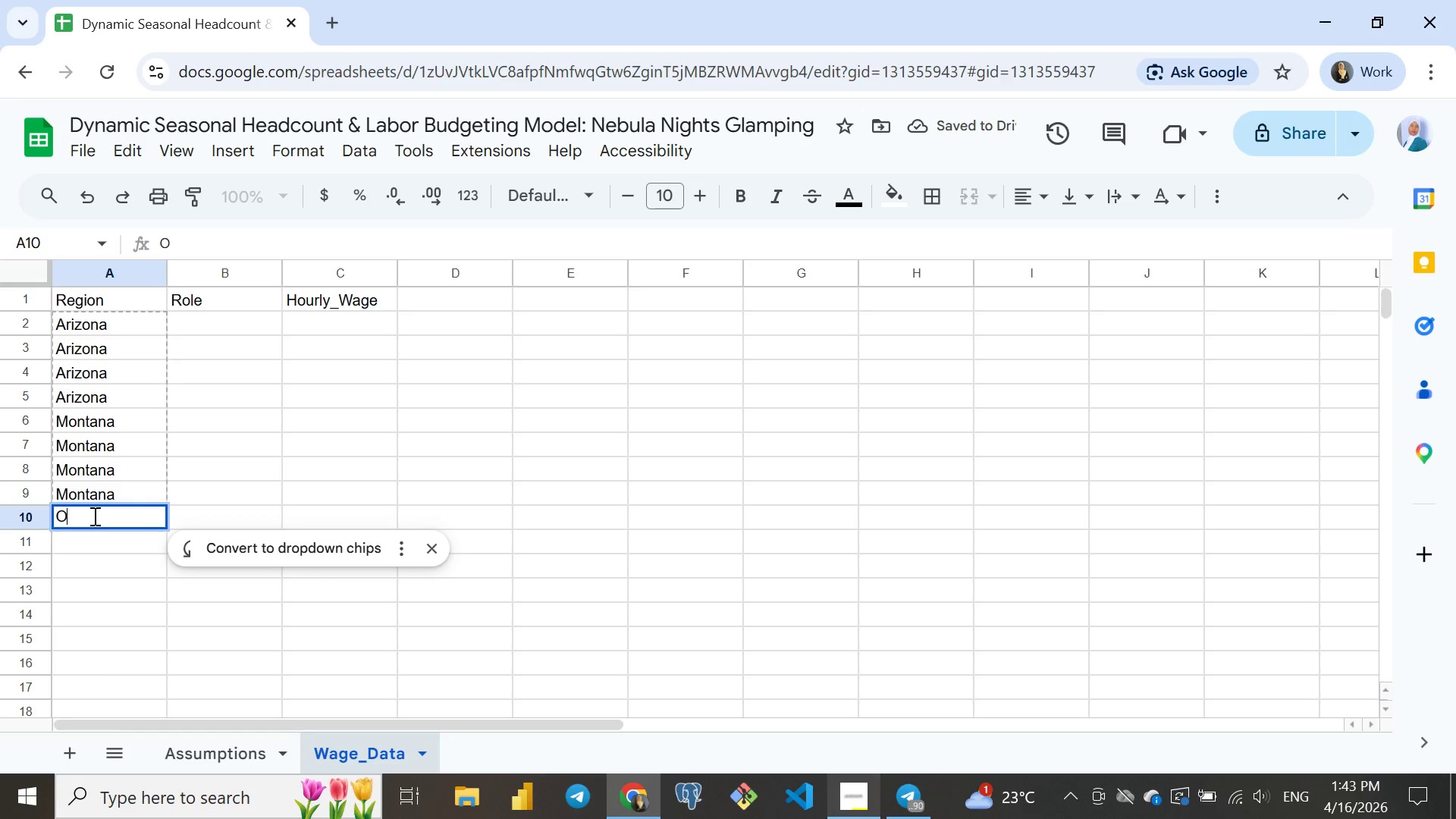 
type(Oregon)
 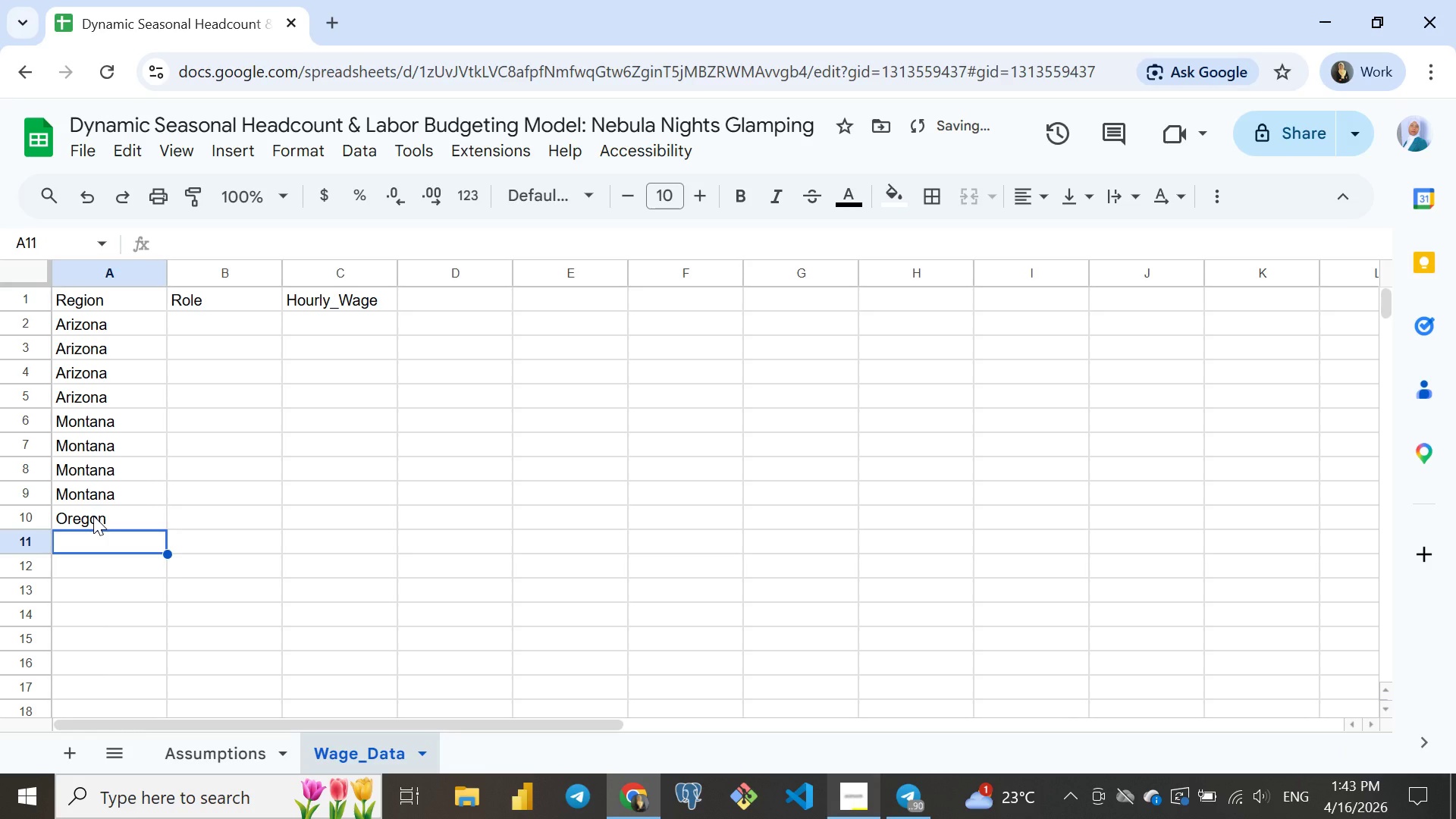 
key(Enter)
 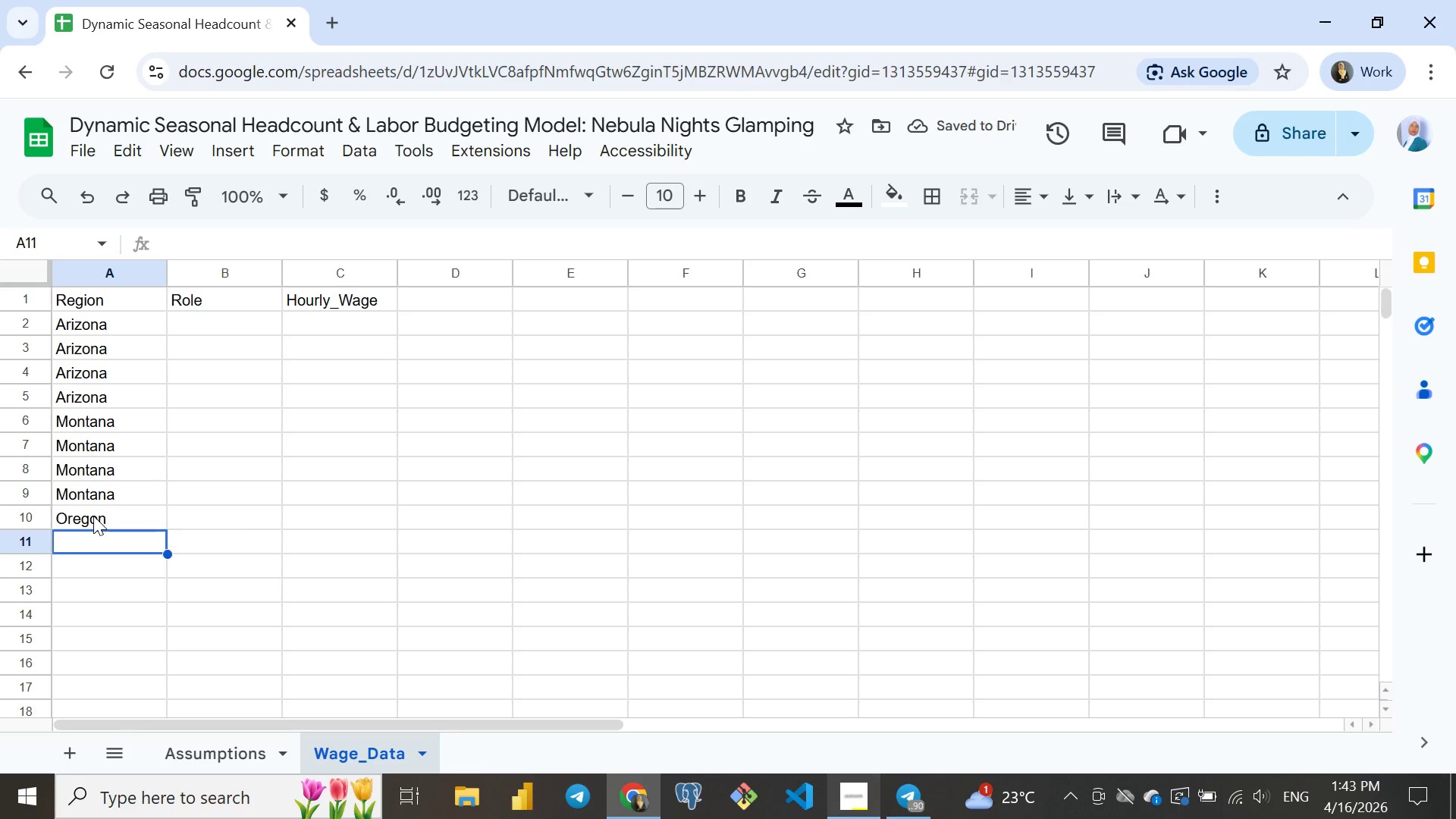 
left_click([93, 516])
 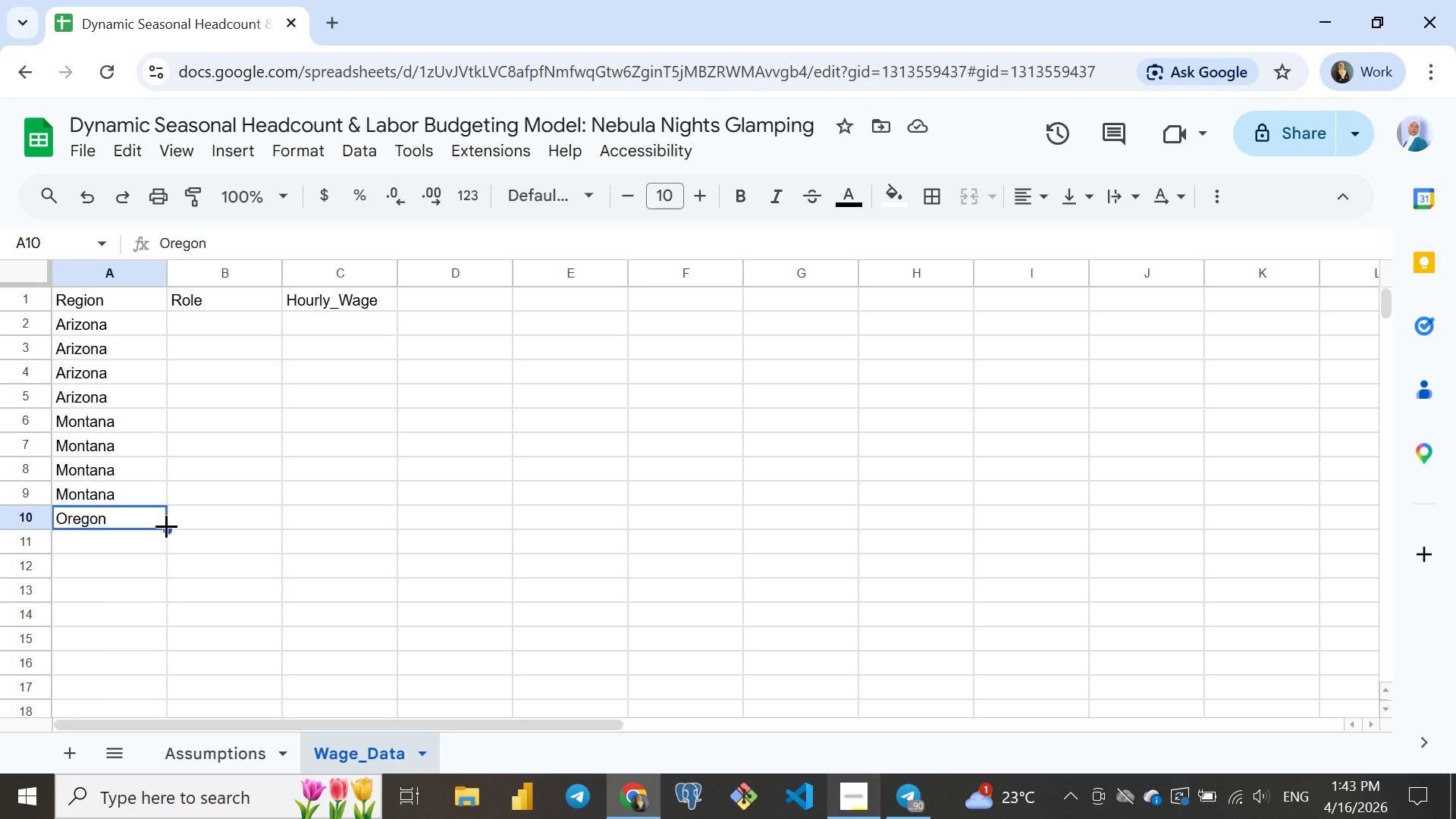 
left_click_drag(start_coordinate=[166, 526], to_coordinate=[141, 592])
 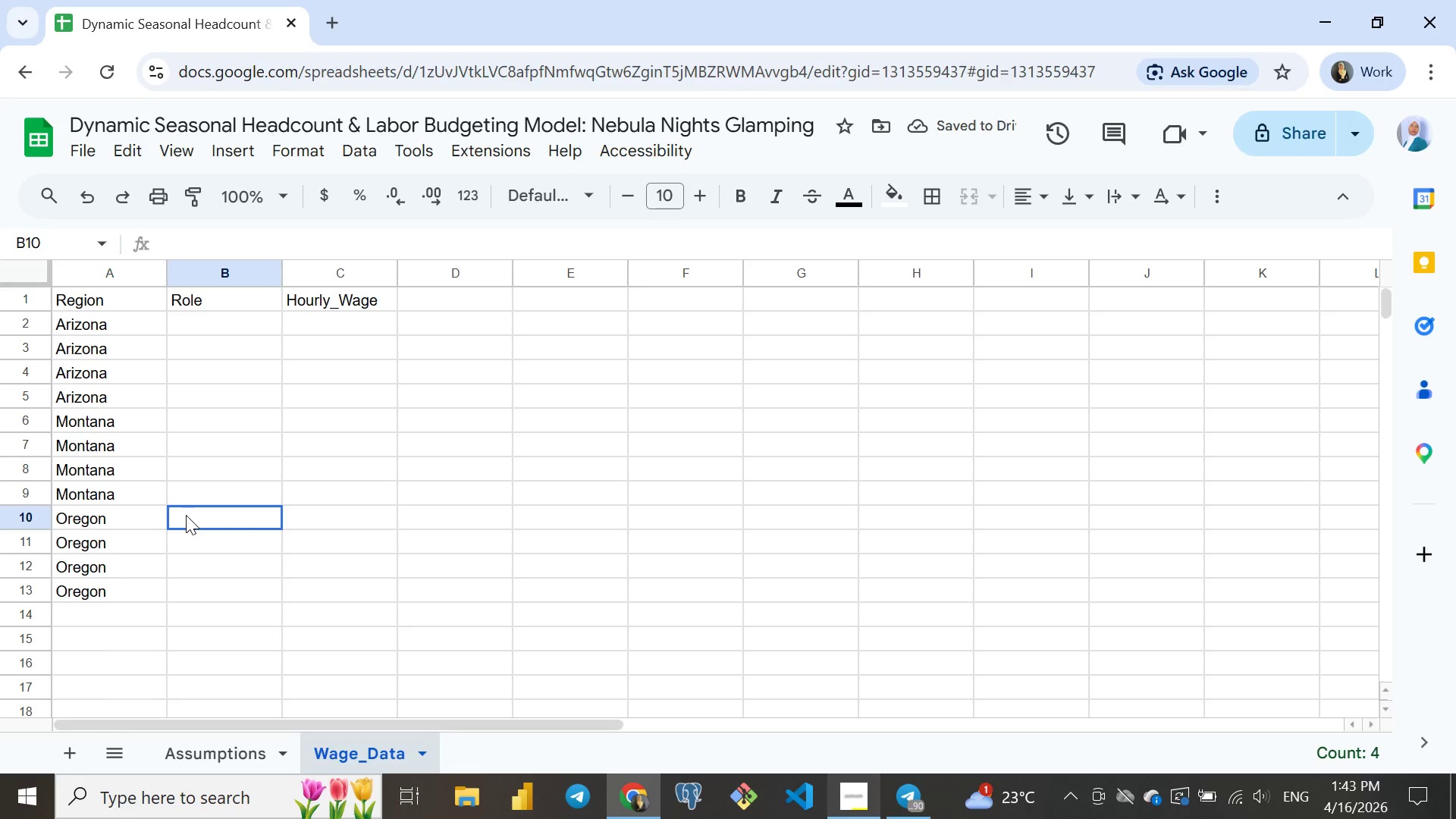 
left_click([186, 515])
 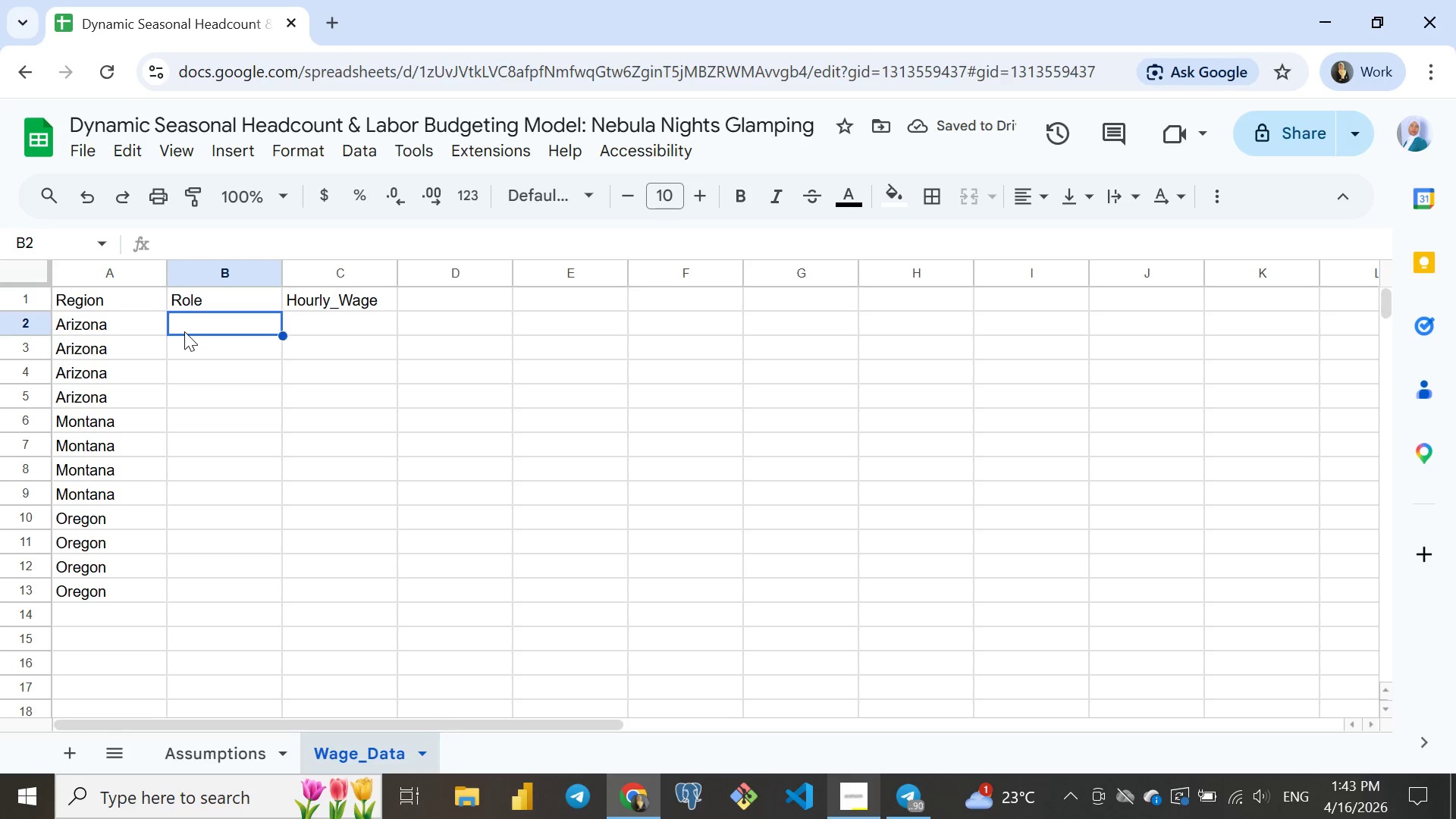 
left_click([184, 331])
 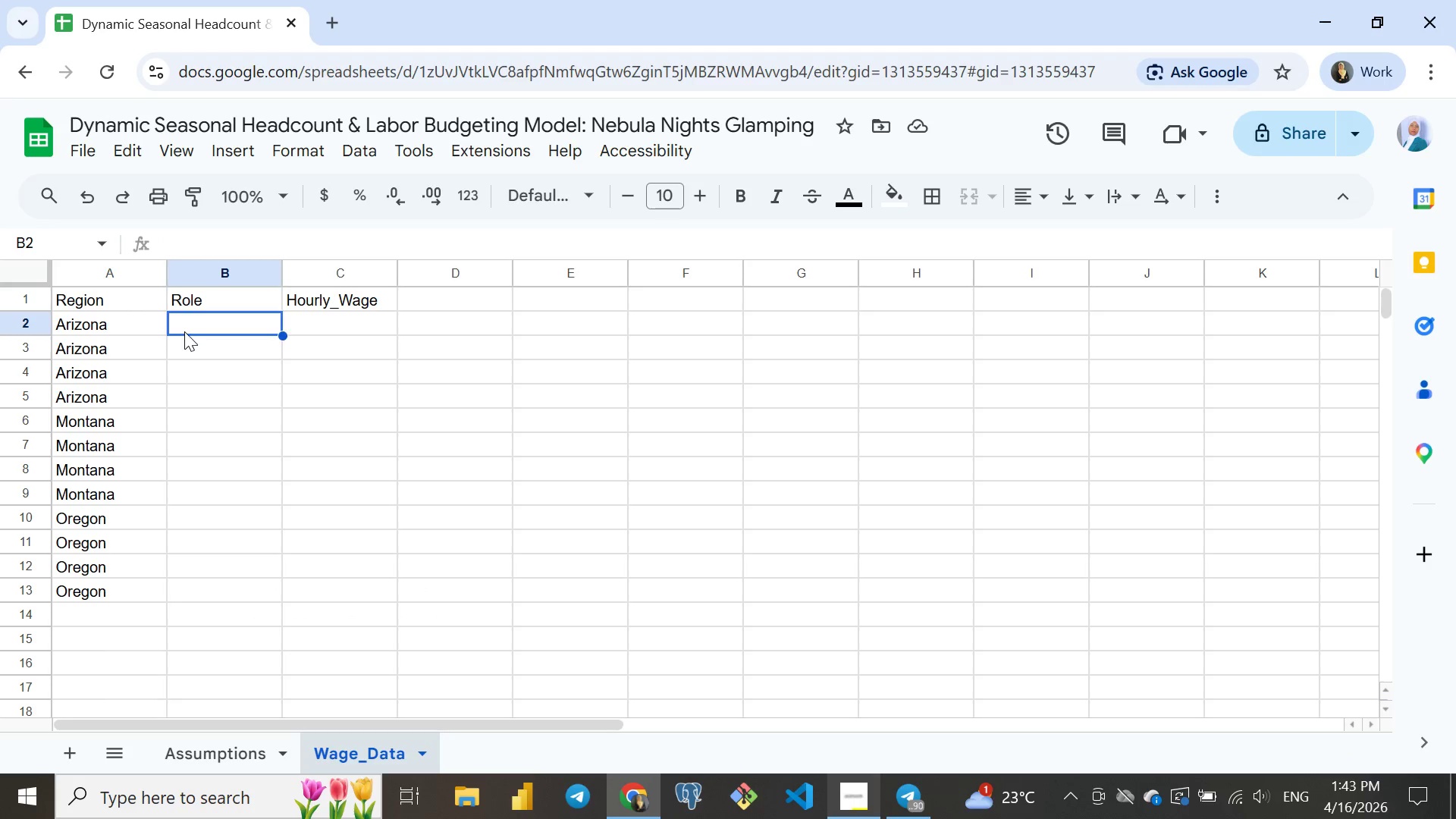 
type(Housekeeping)
 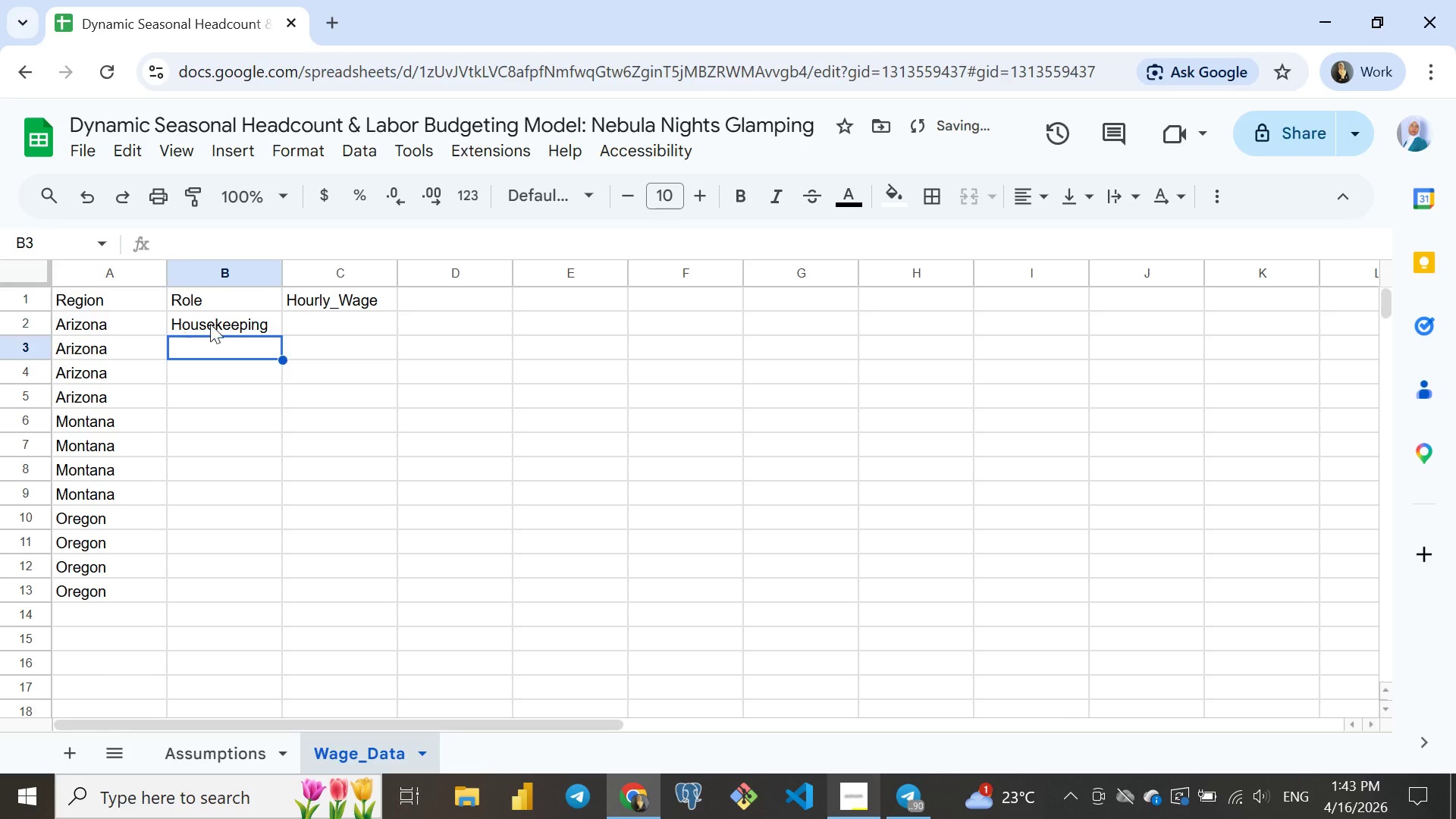 
key(Enter)
 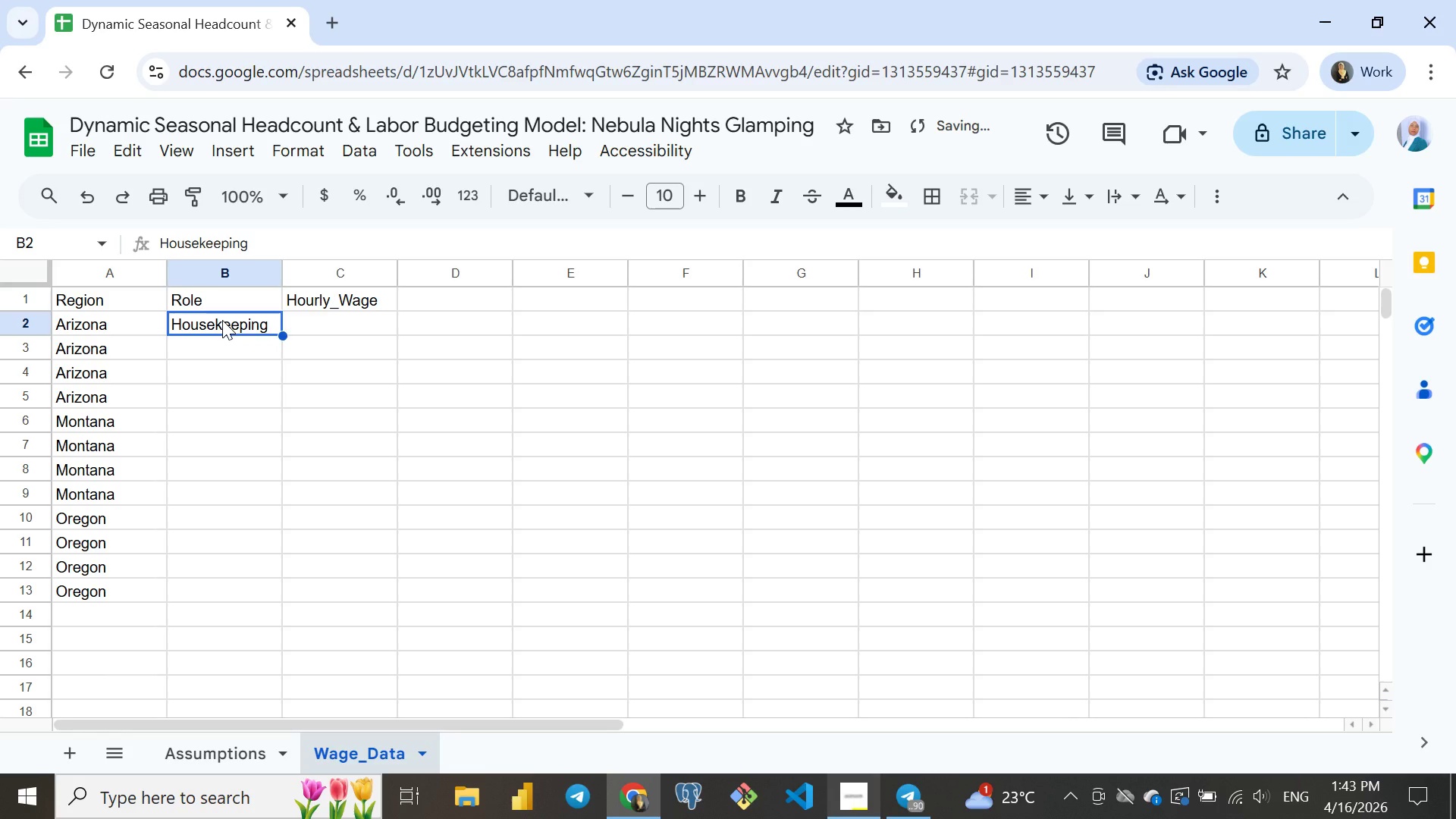 
left_click([222, 320])
 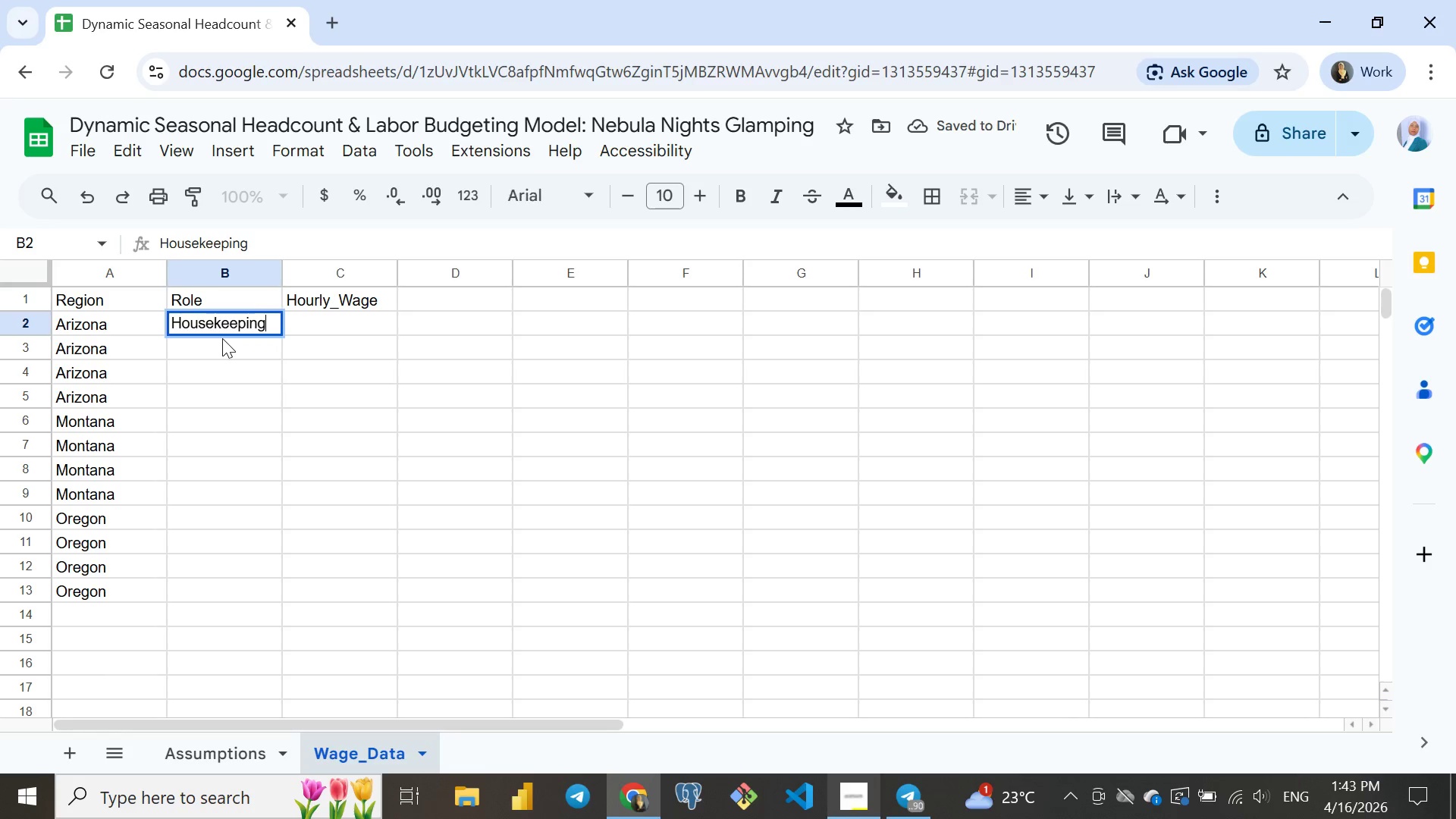 
key(Enter)
 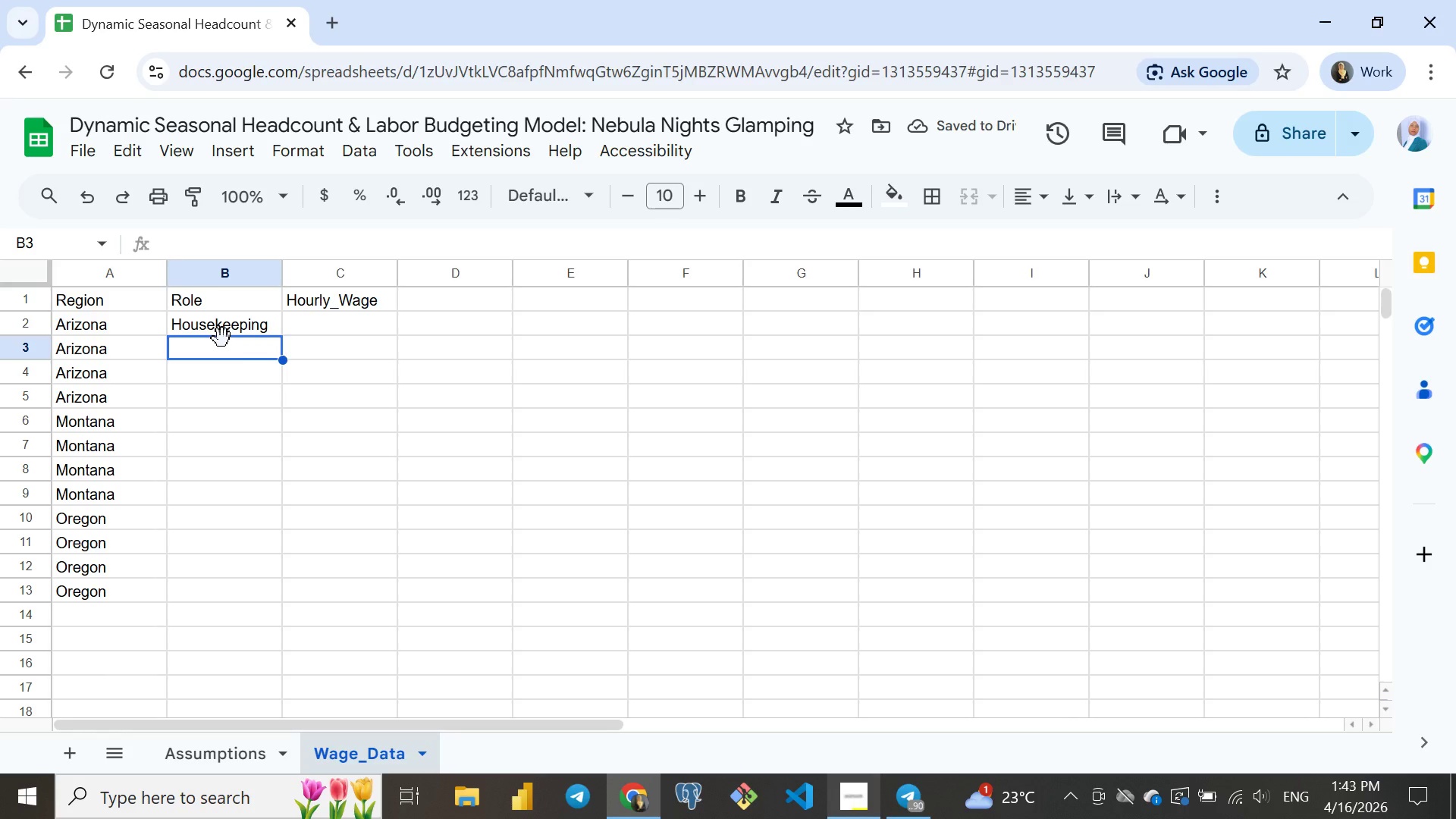 
key(Enter)
 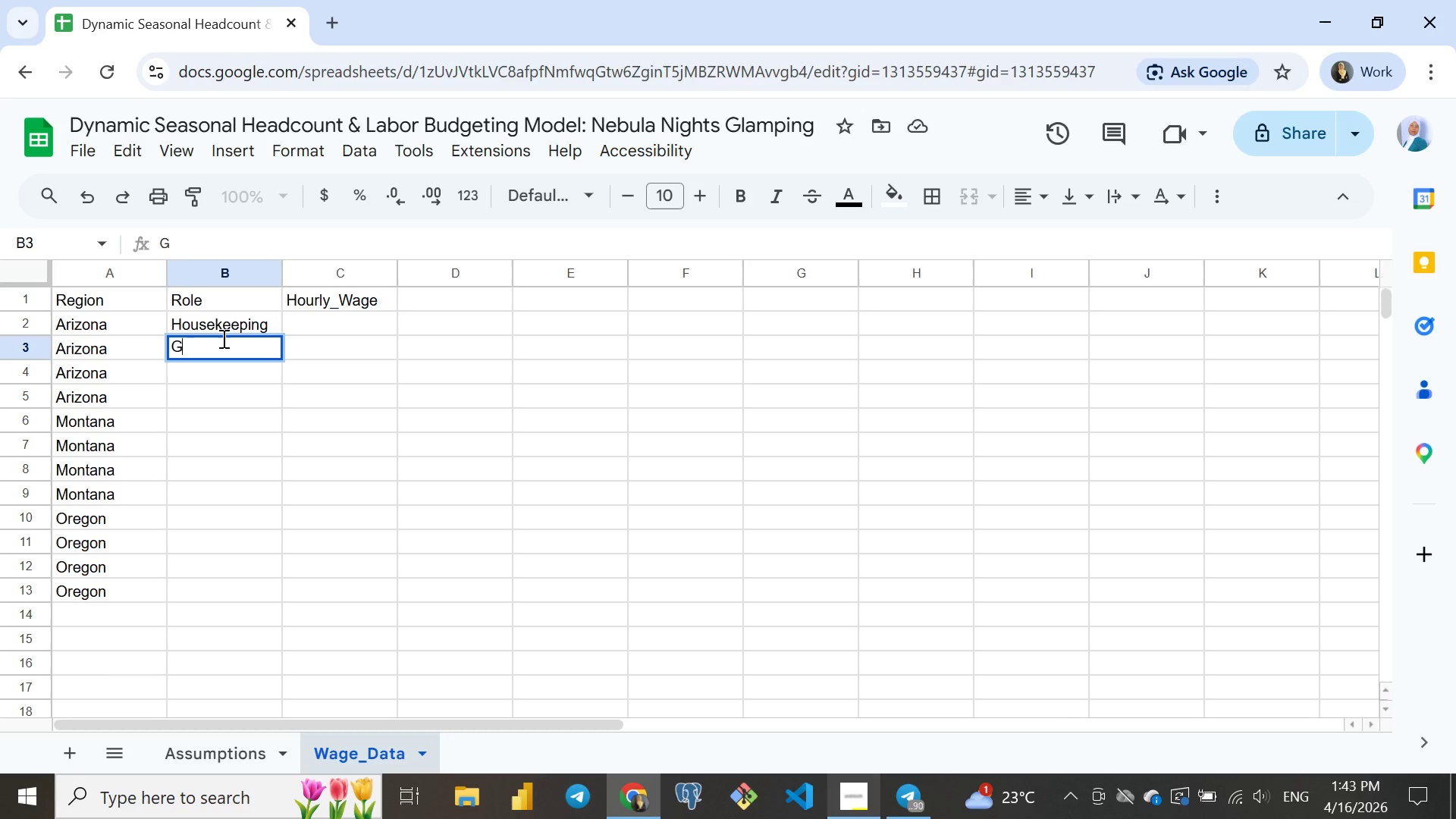 
type(Guest Relations)
 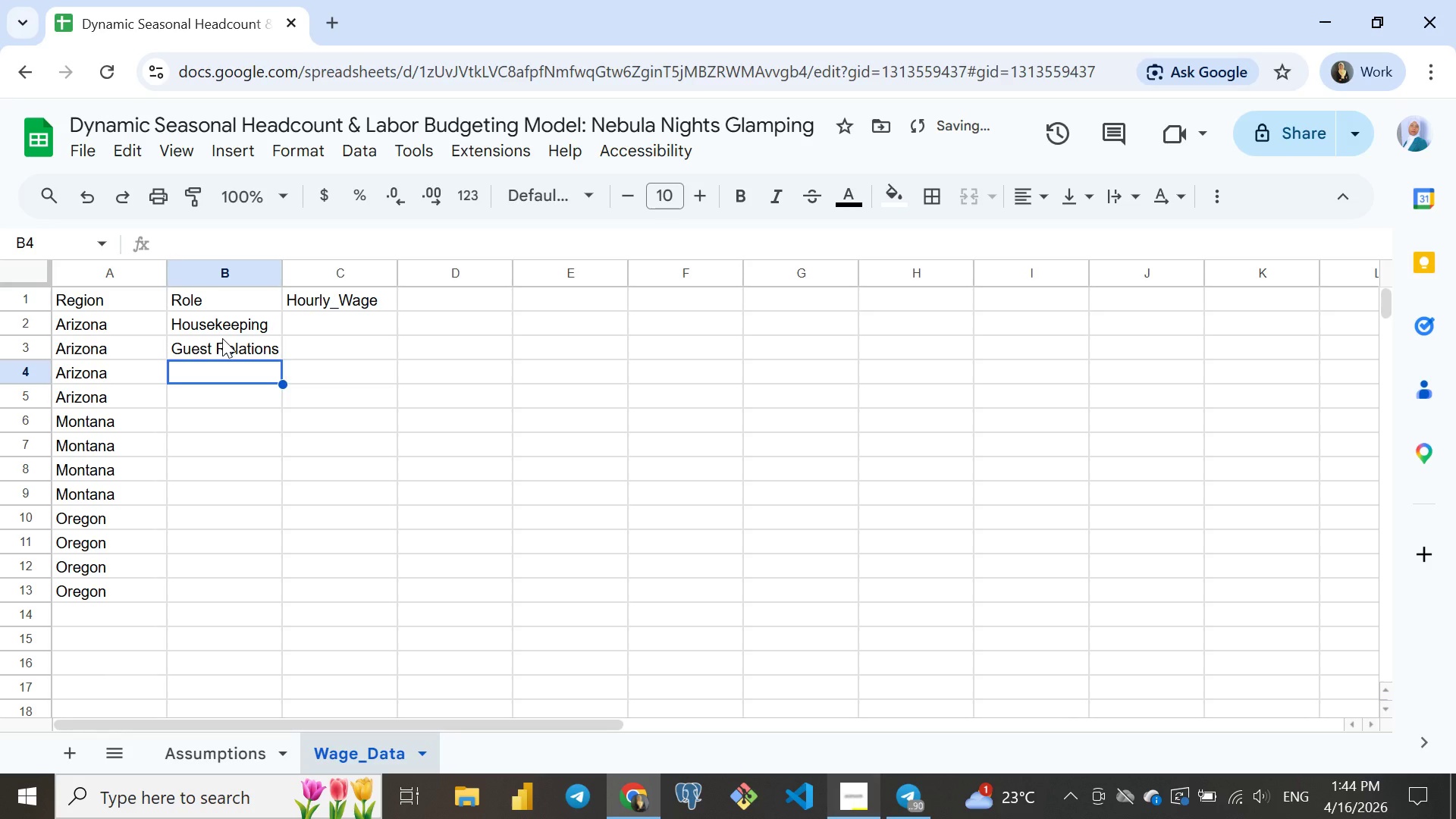 
key(Enter)
 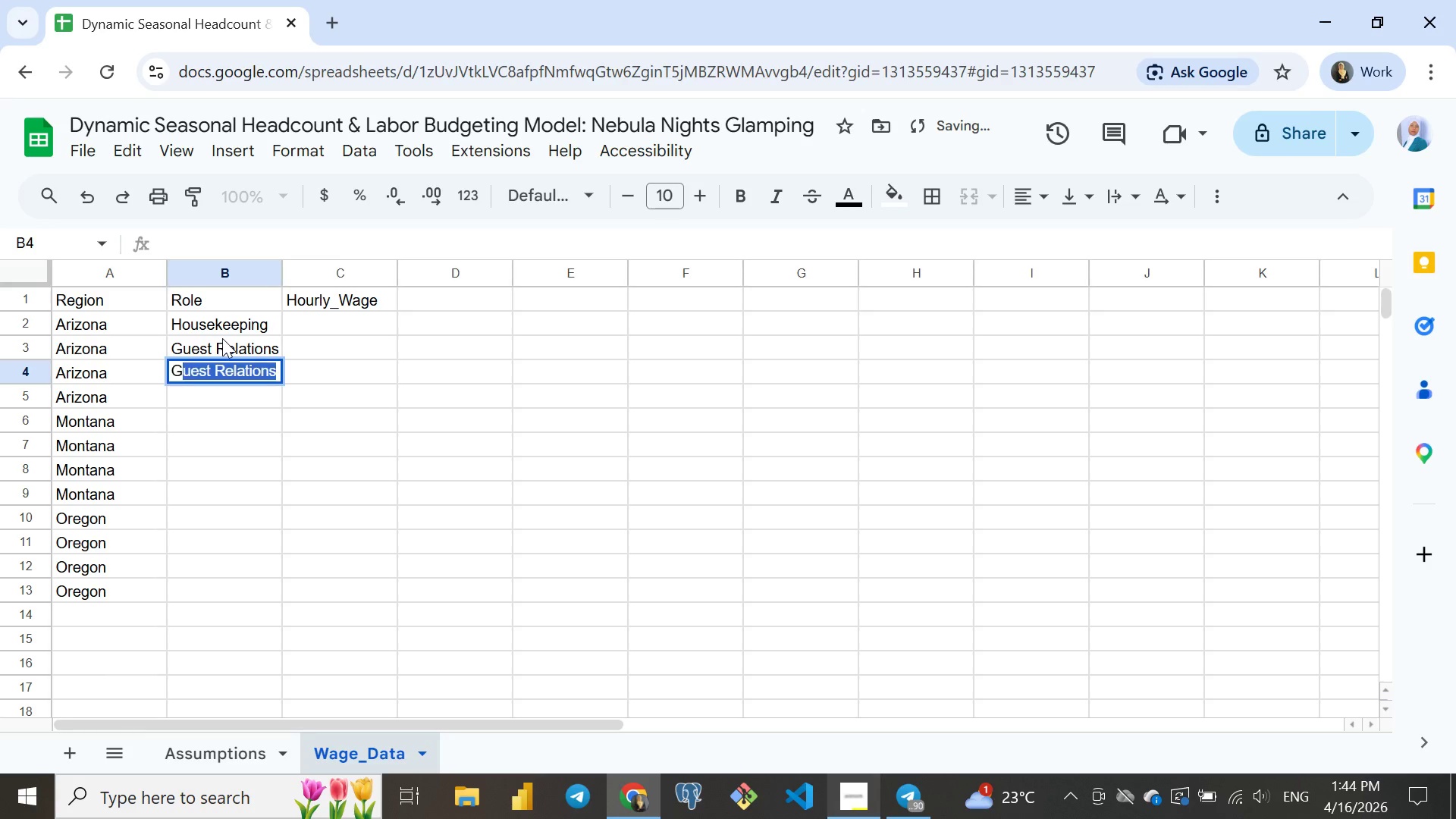 
type(Guides)
 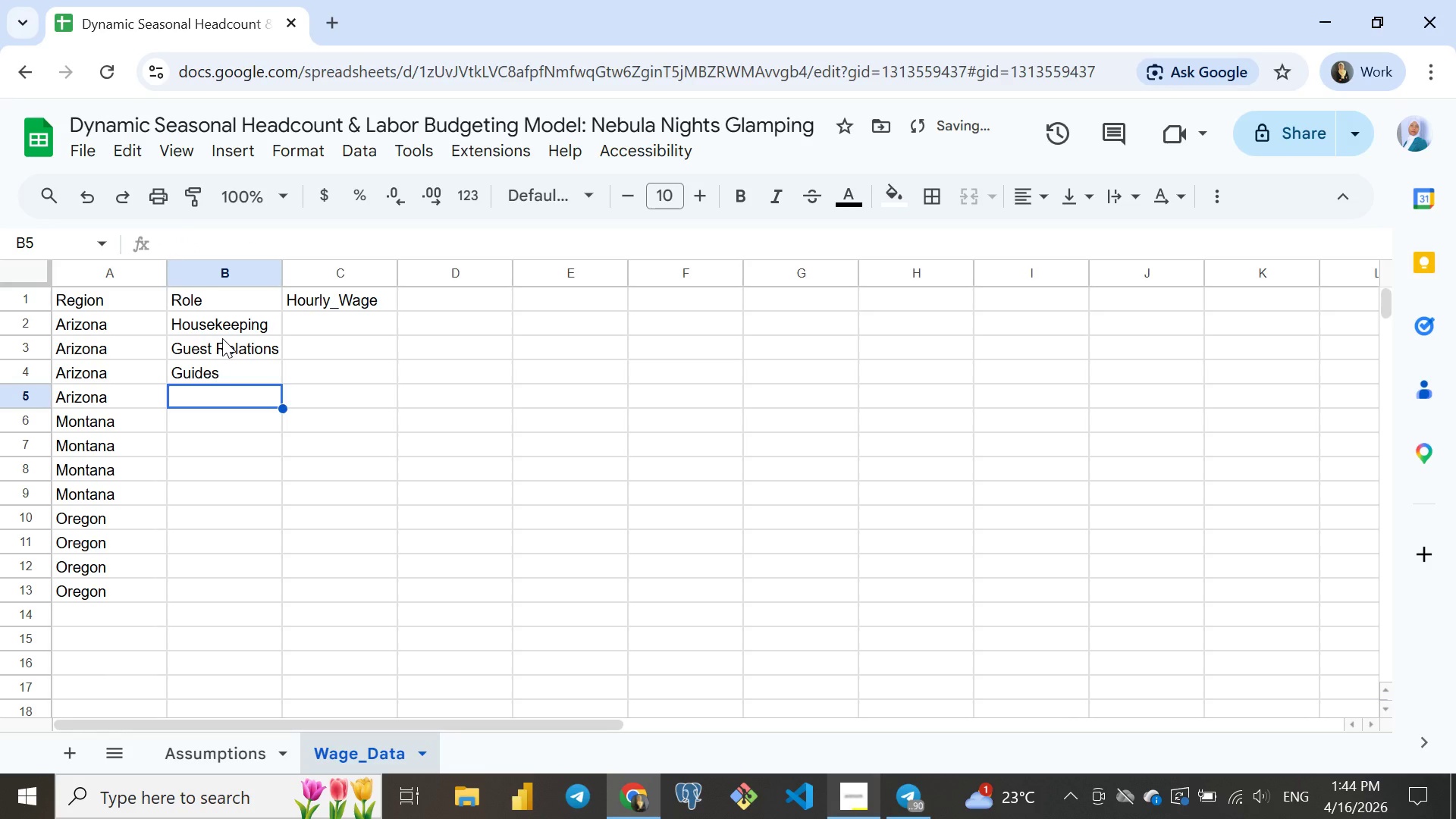 
key(Enter)
 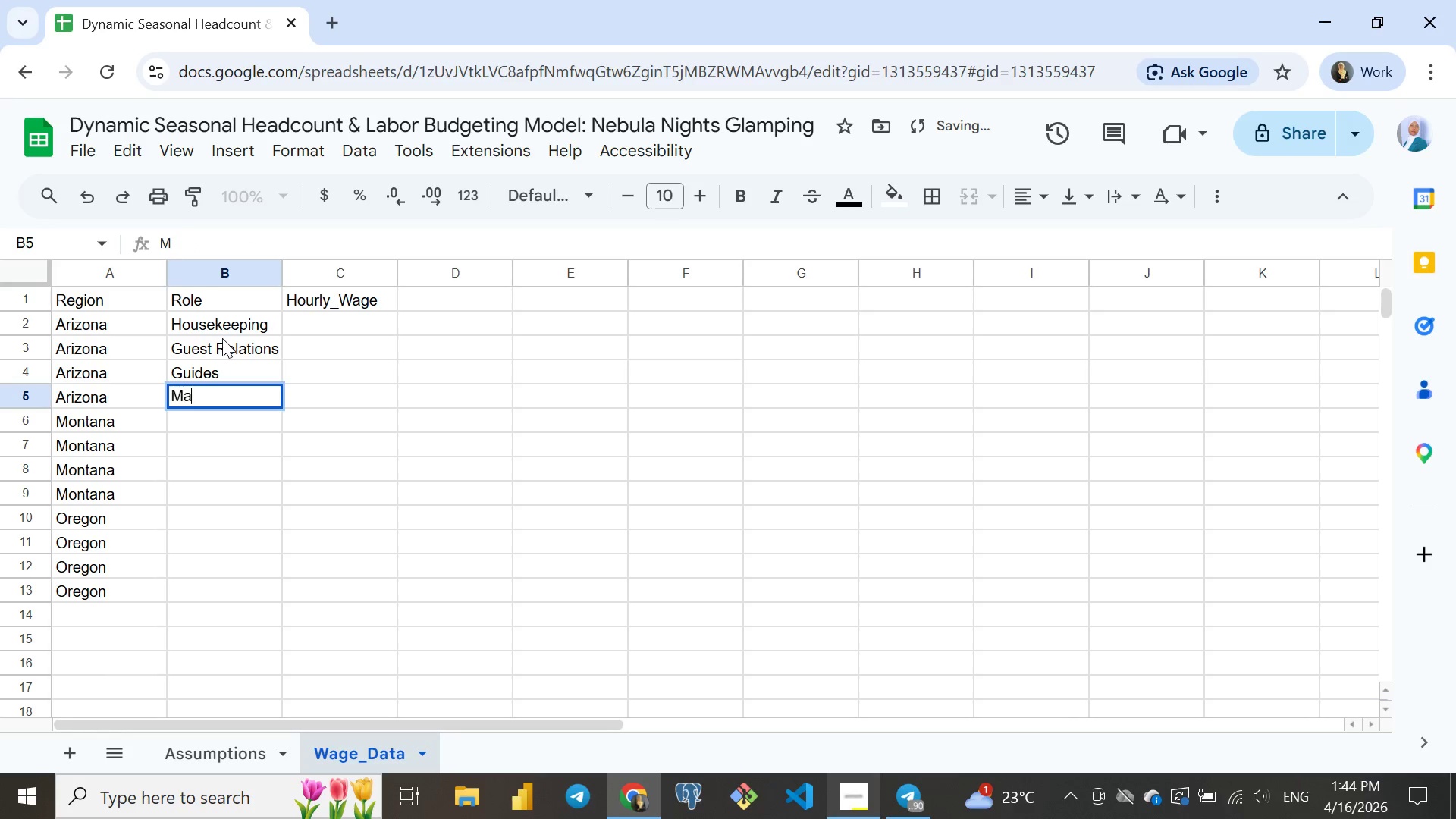 
type(Maintenance)
 